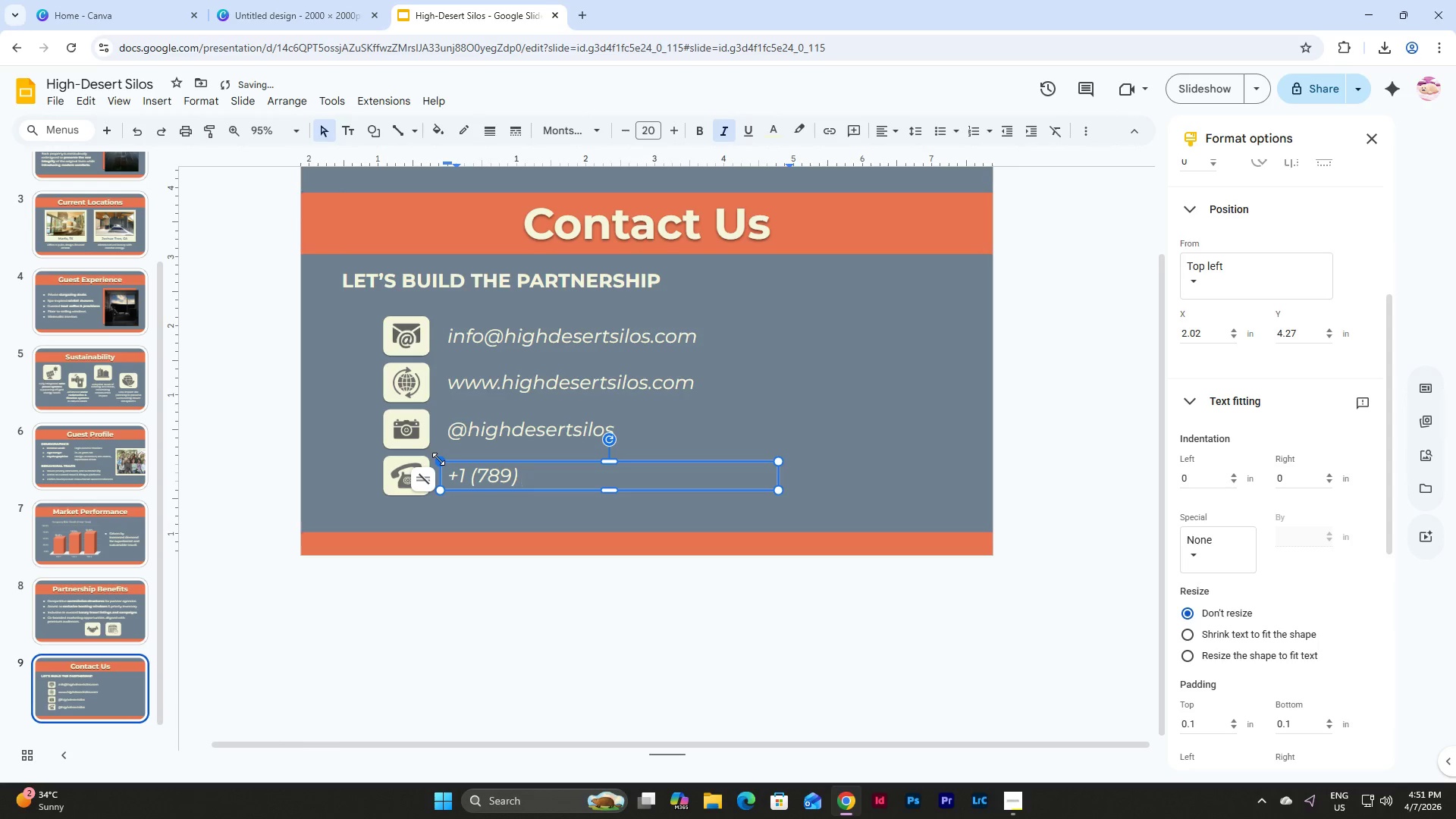 
key(Numpad6)
 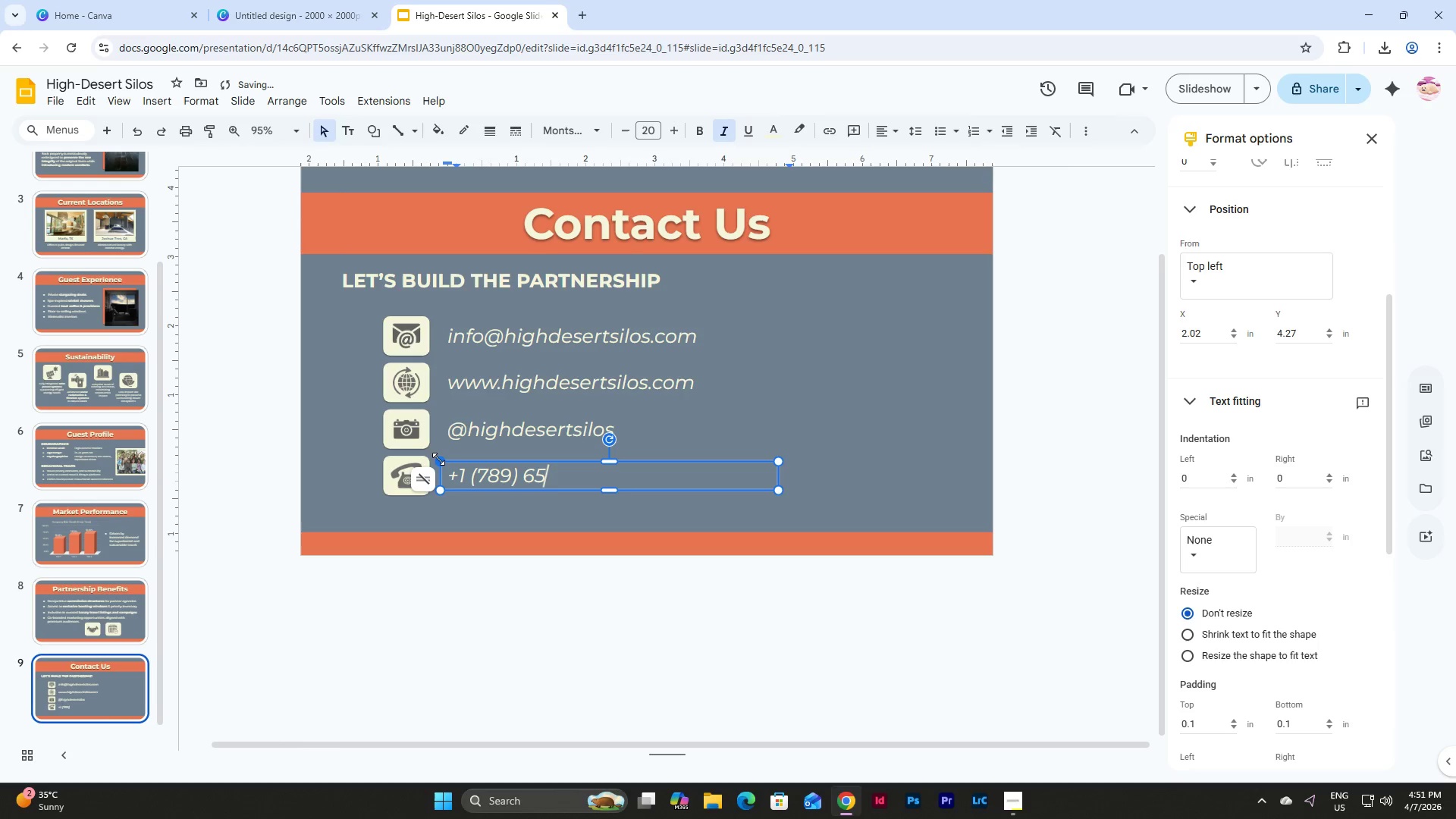 
key(Numpad5)
 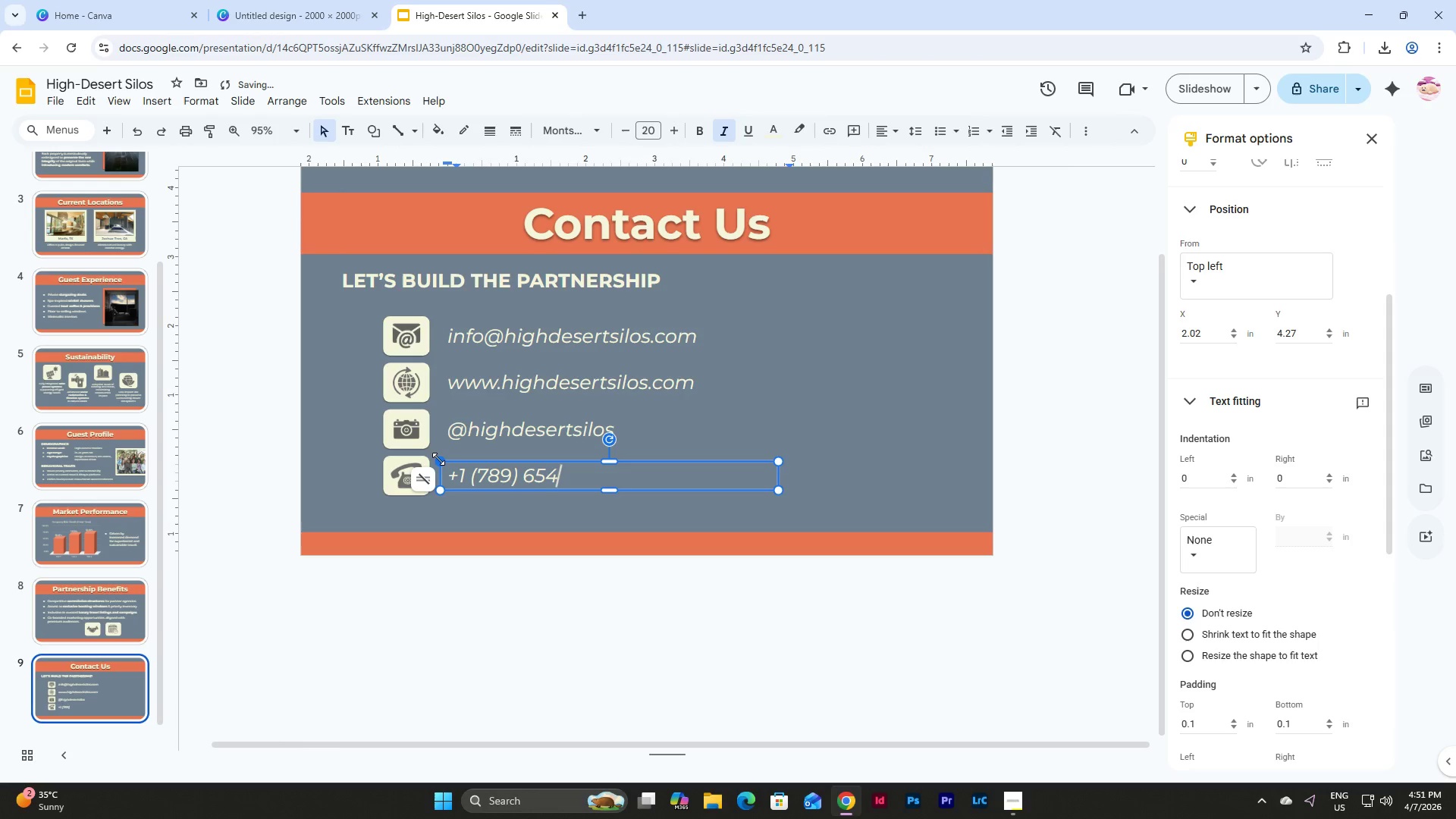 
key(Numpad4)
 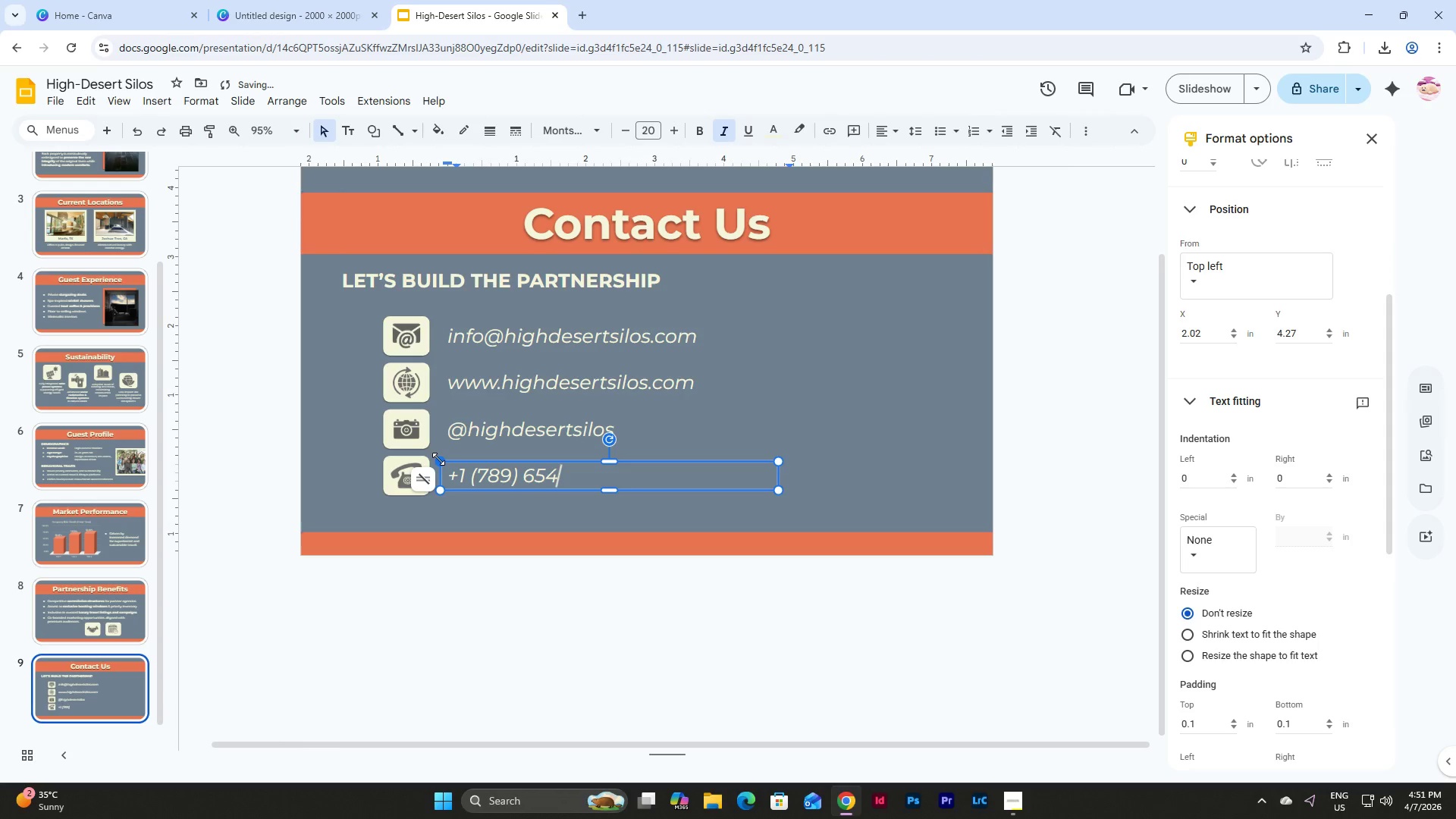 
key(Minus)
 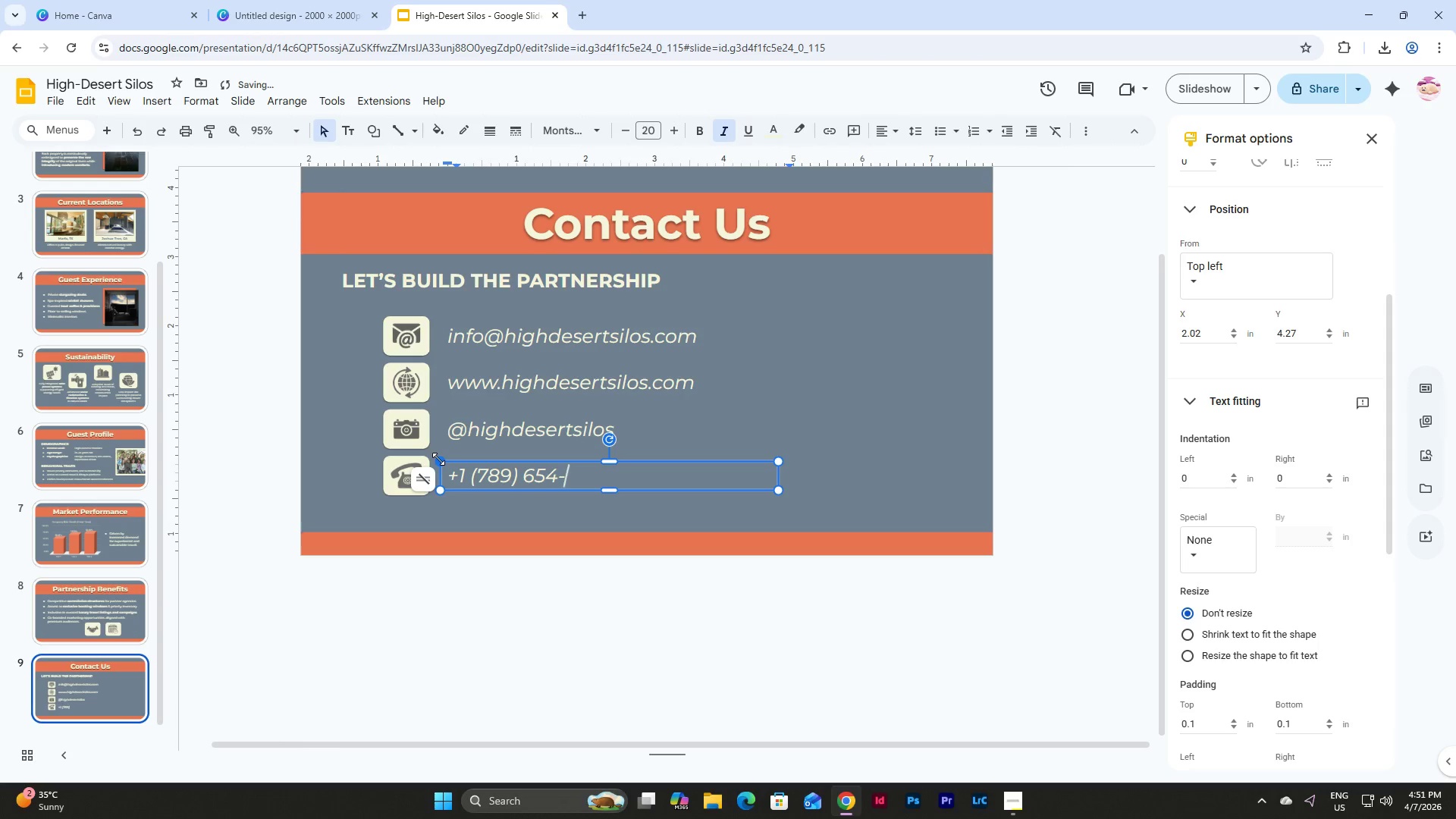 
key(Numpad3)
 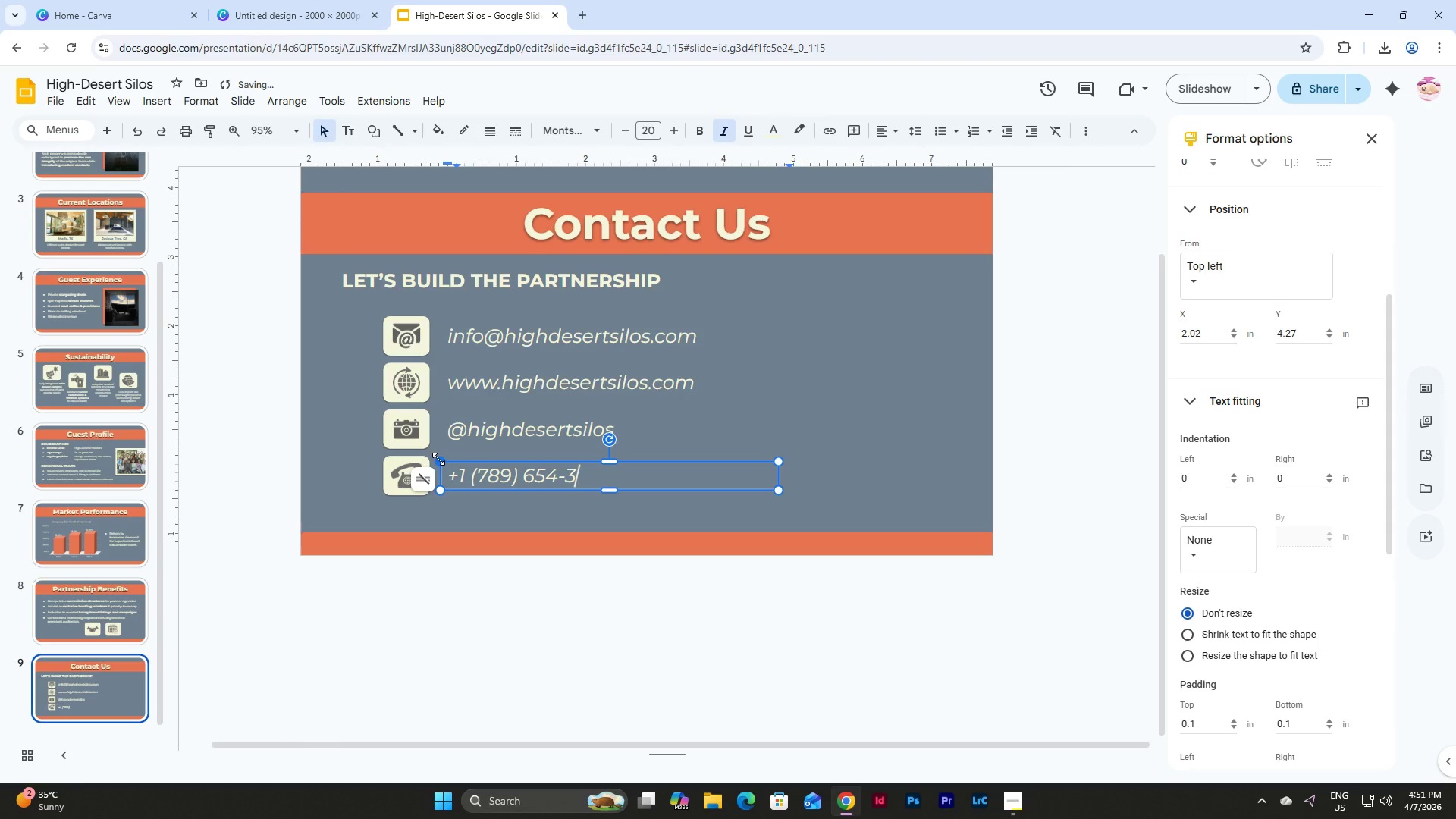 
key(Numpad2)
 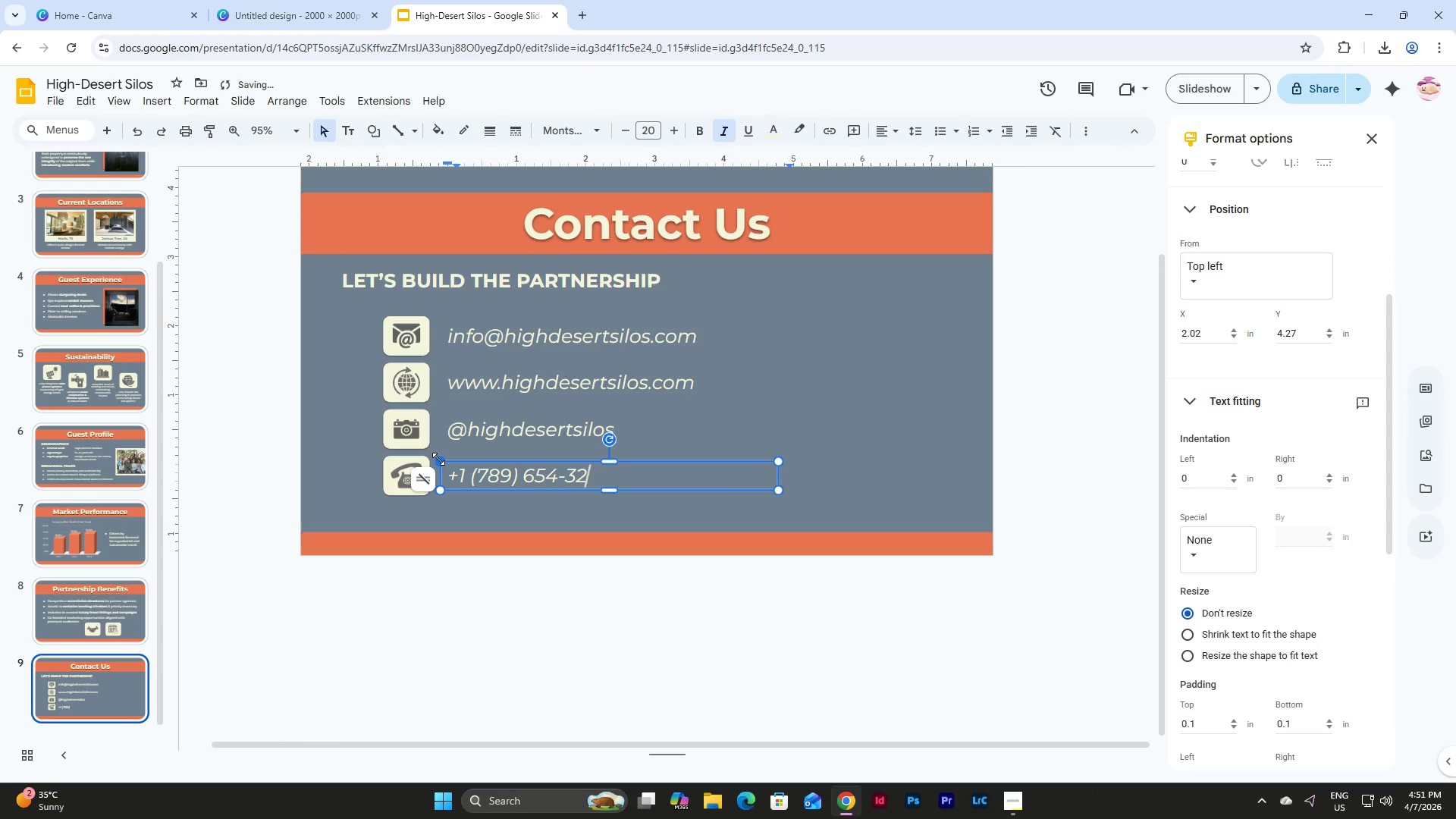 
key(Numpad1)
 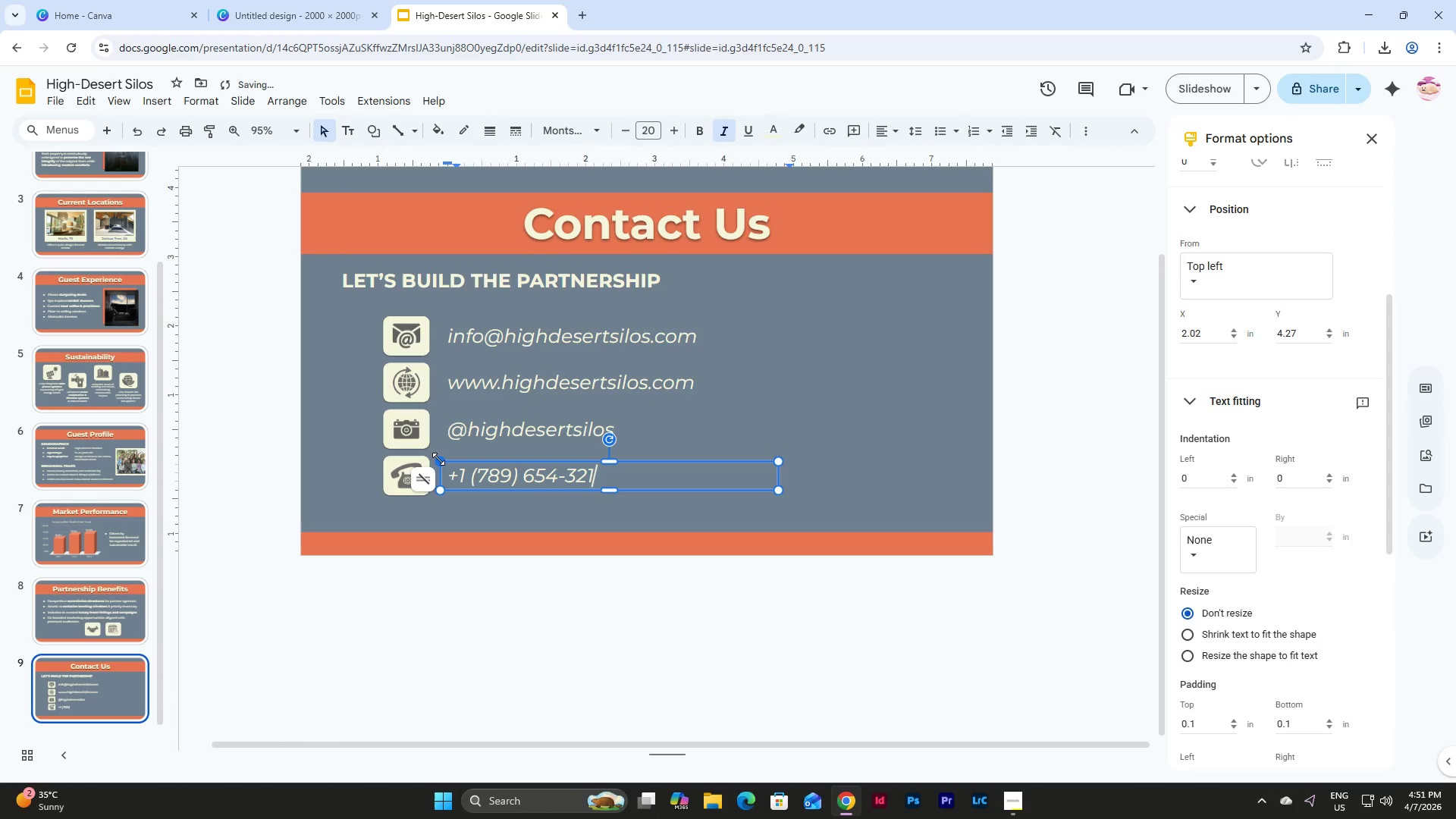 
key(Numpad0)
 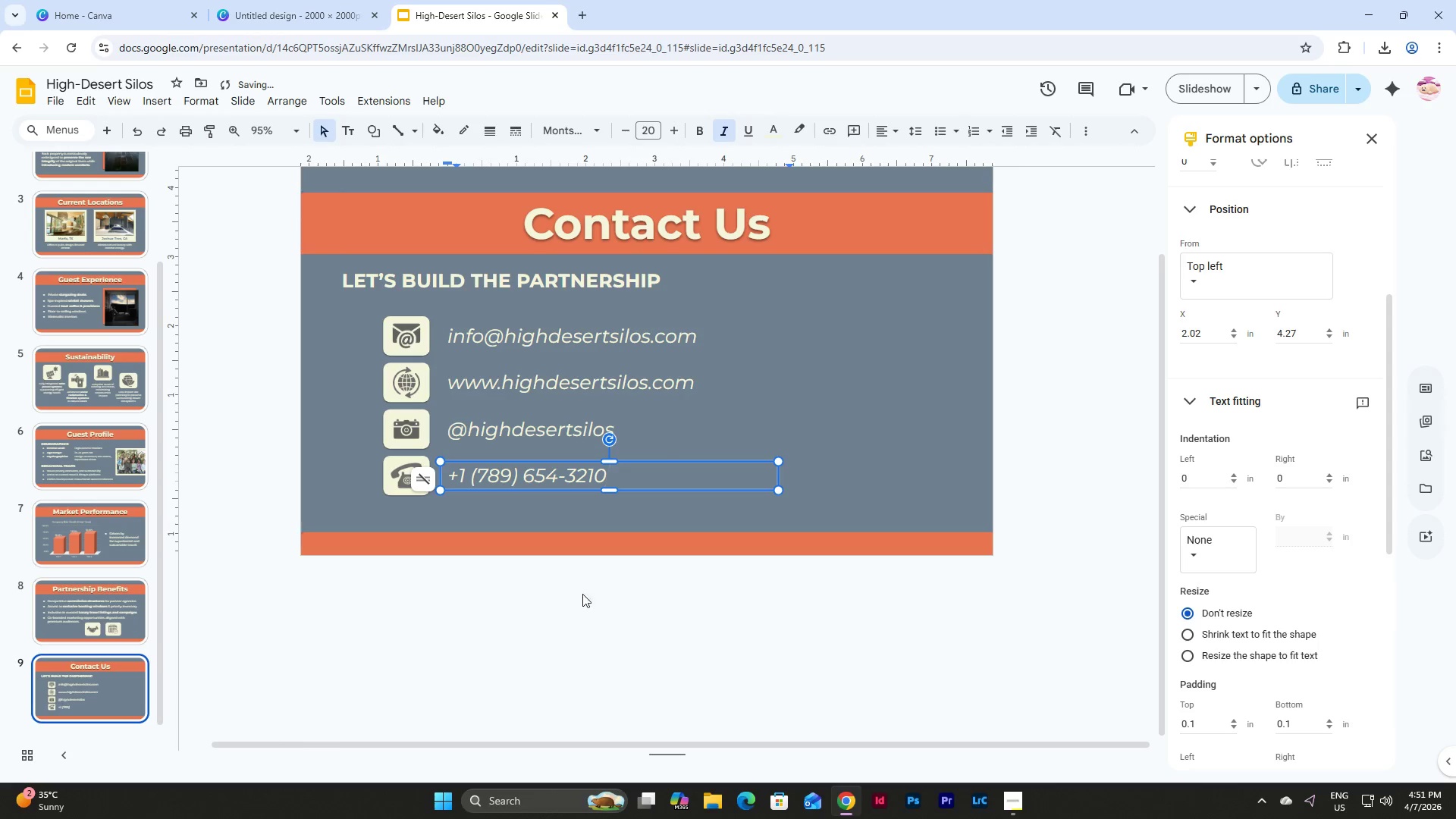 
left_click([829, 381])
 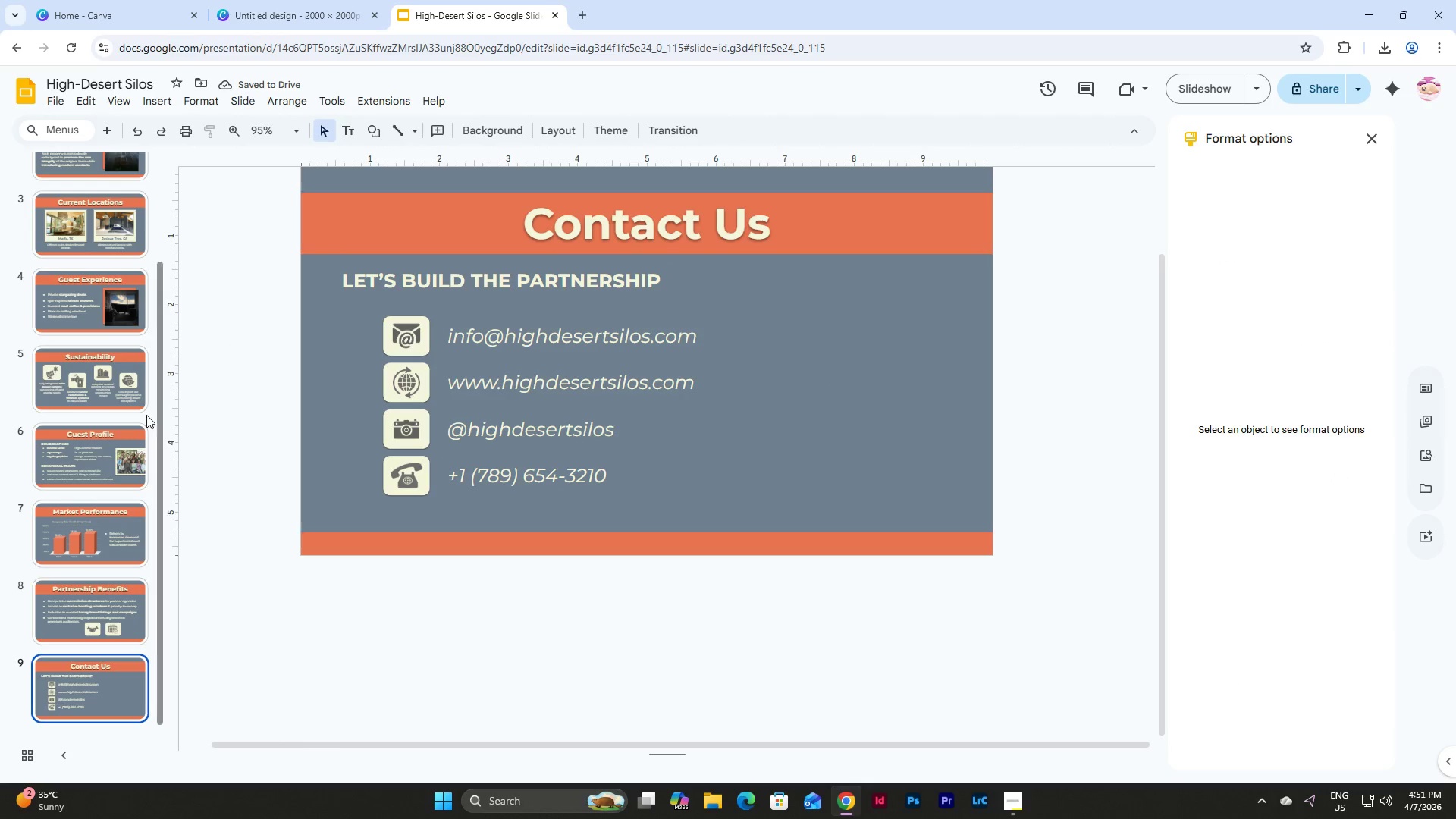 
scroll: coordinate [117, 369], scroll_direction: down, amount: 6.0
 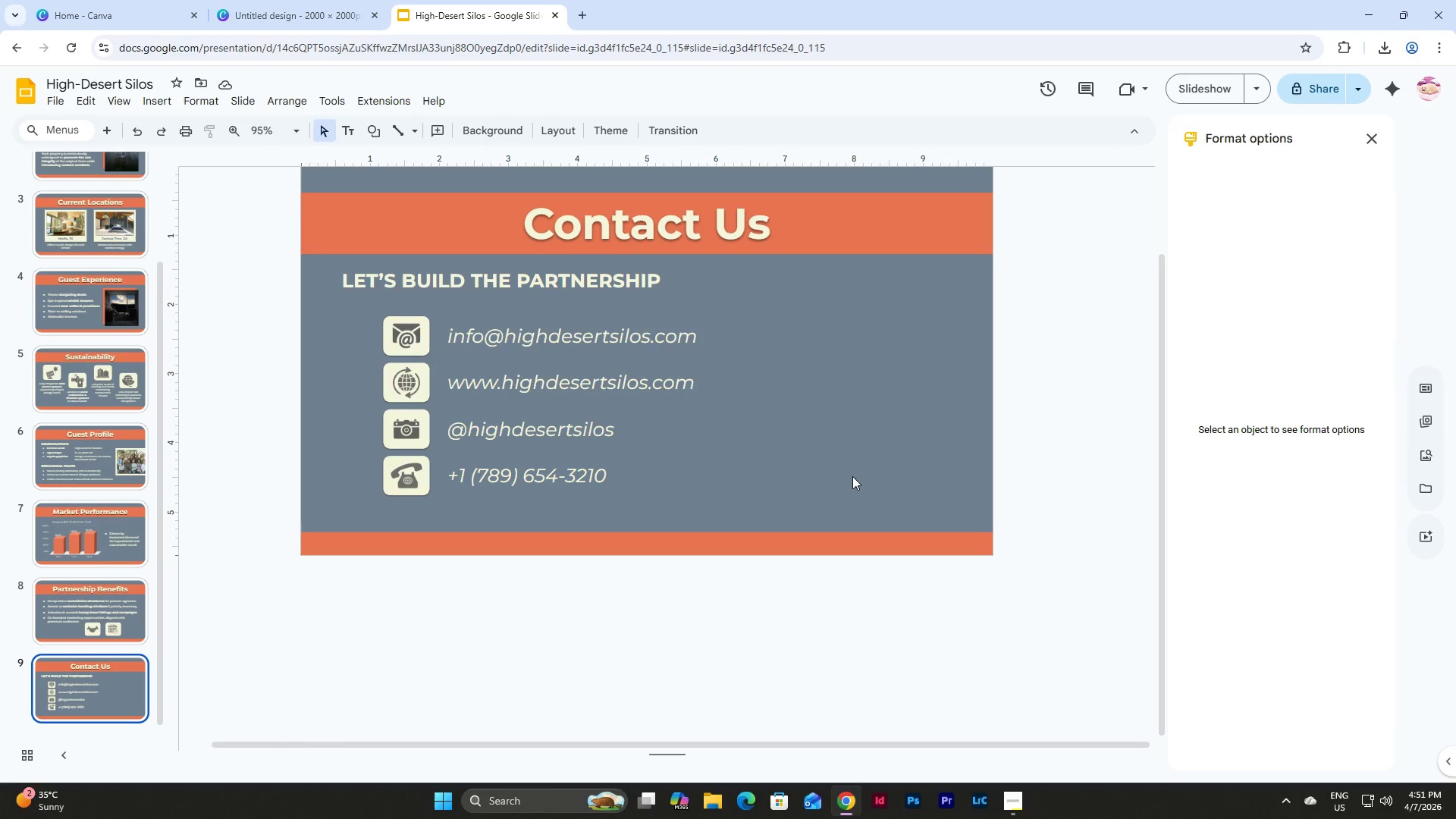 
wait(7.47)
 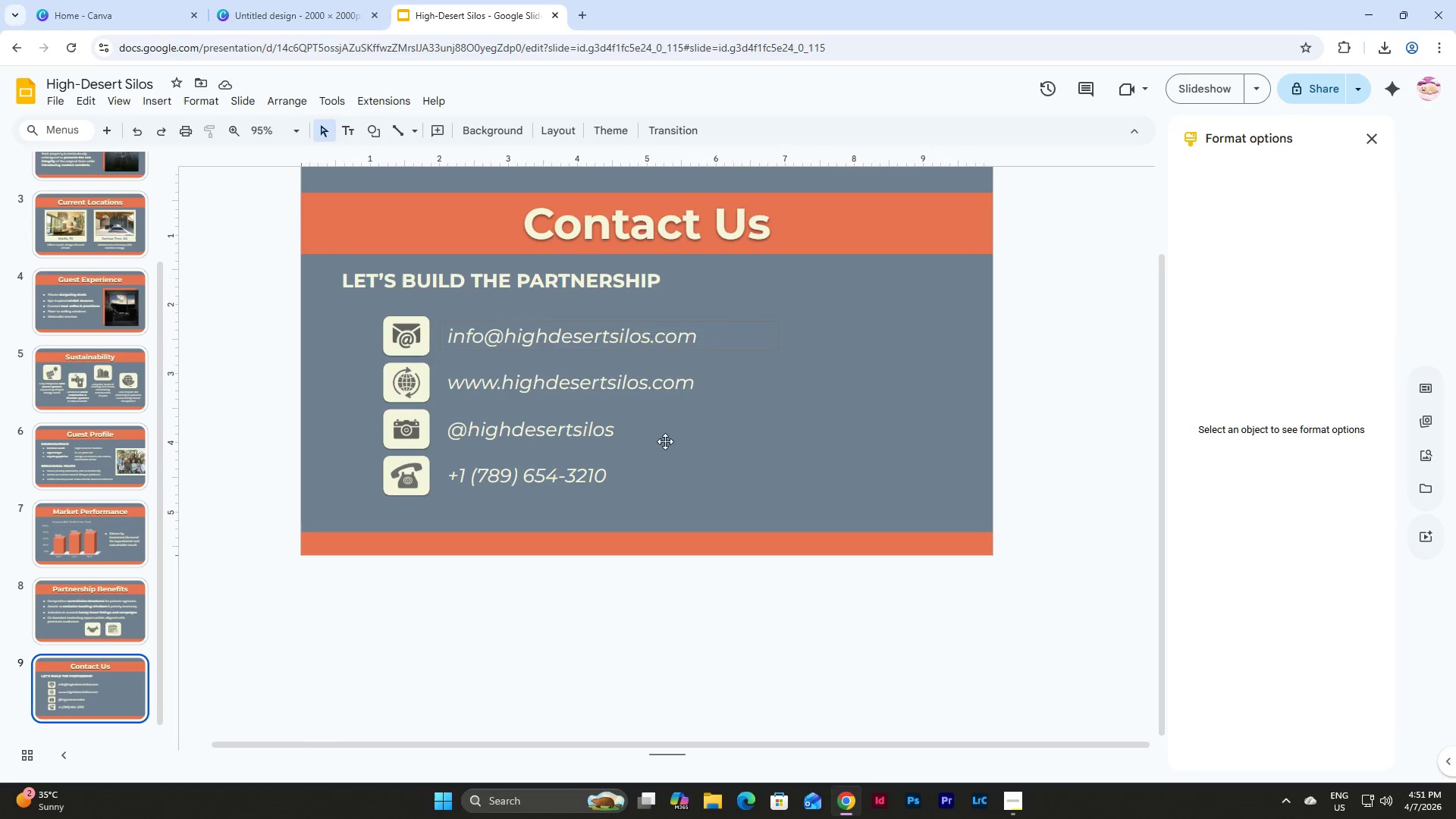 
scroll: coordinate [66, 360], scroll_direction: down, amount: 5.0
 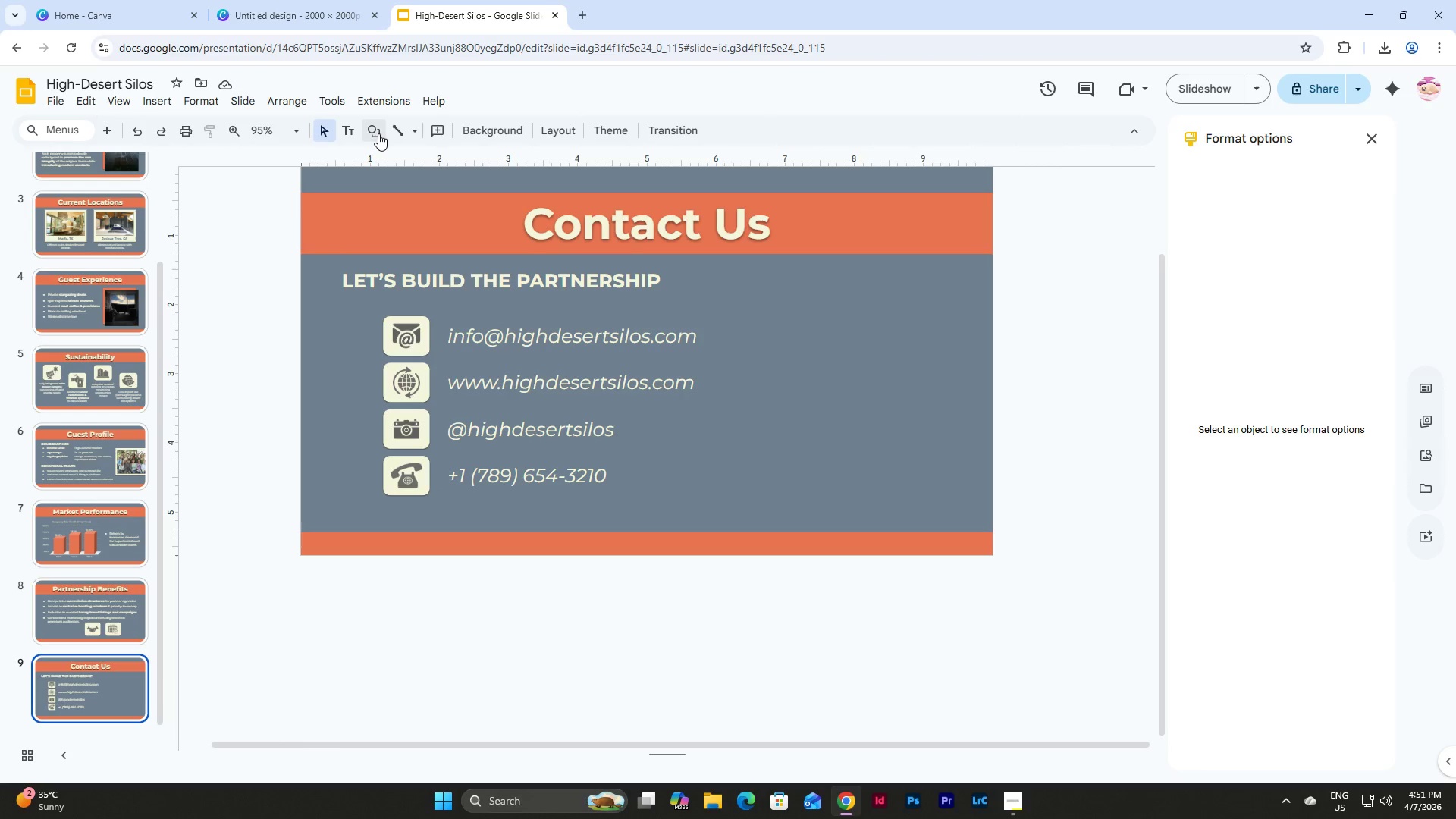 
left_click([381, 134])
 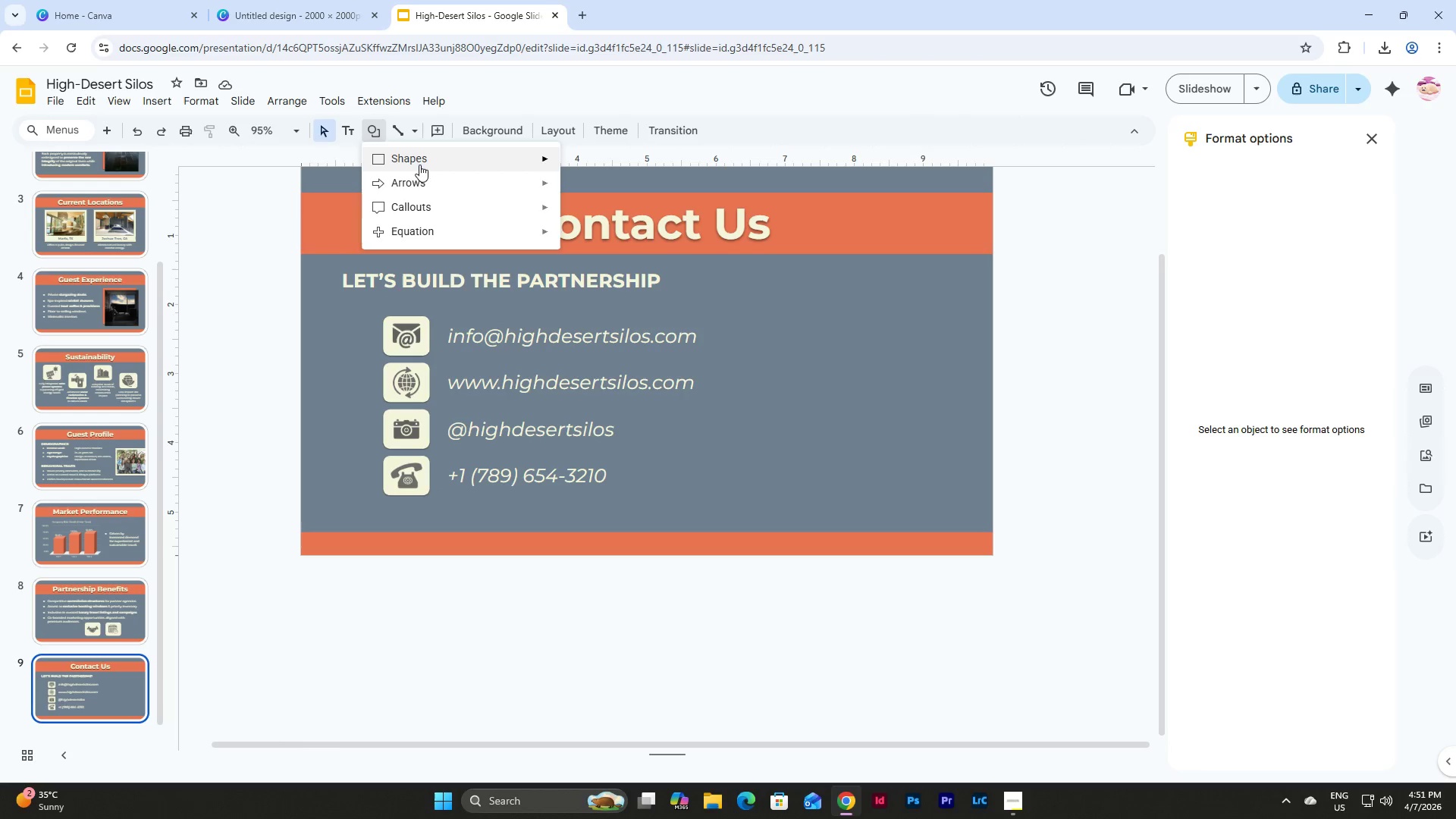 
left_click([416, 158])
 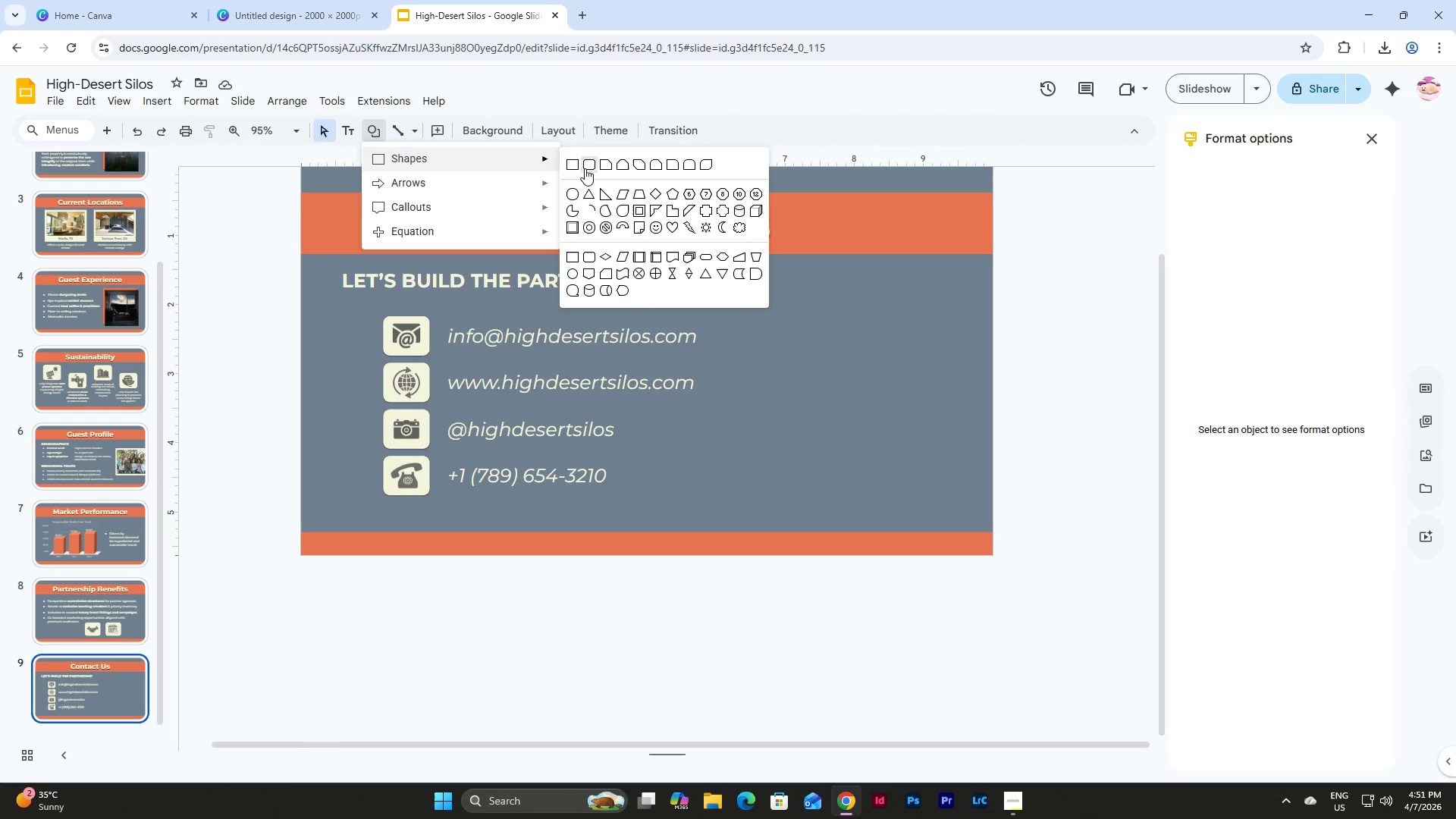 
left_click([572, 166])
 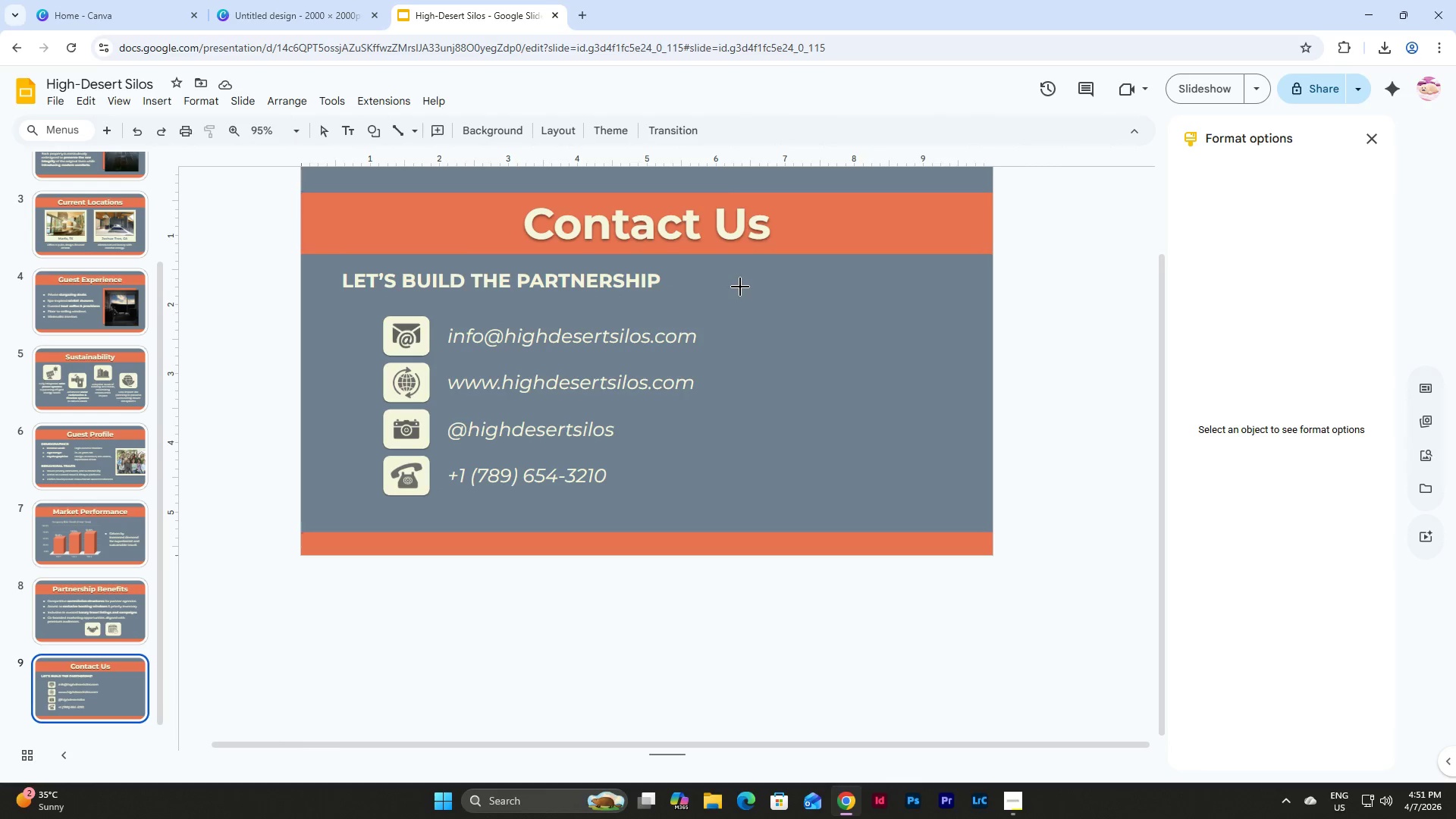 
left_click_drag(start_coordinate=[739, 284], to_coordinate=[948, 500])
 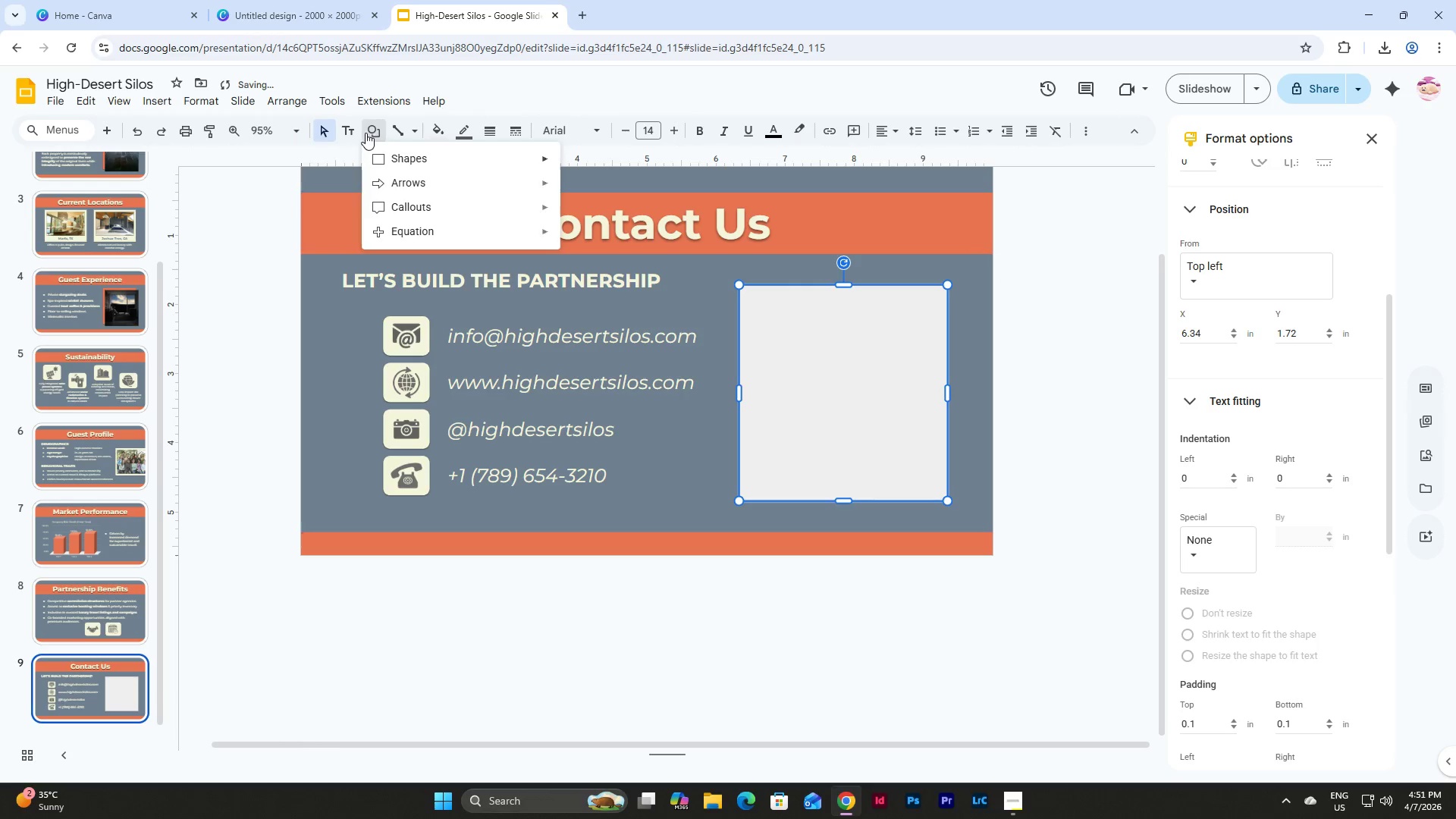 
left_click([397, 160])
 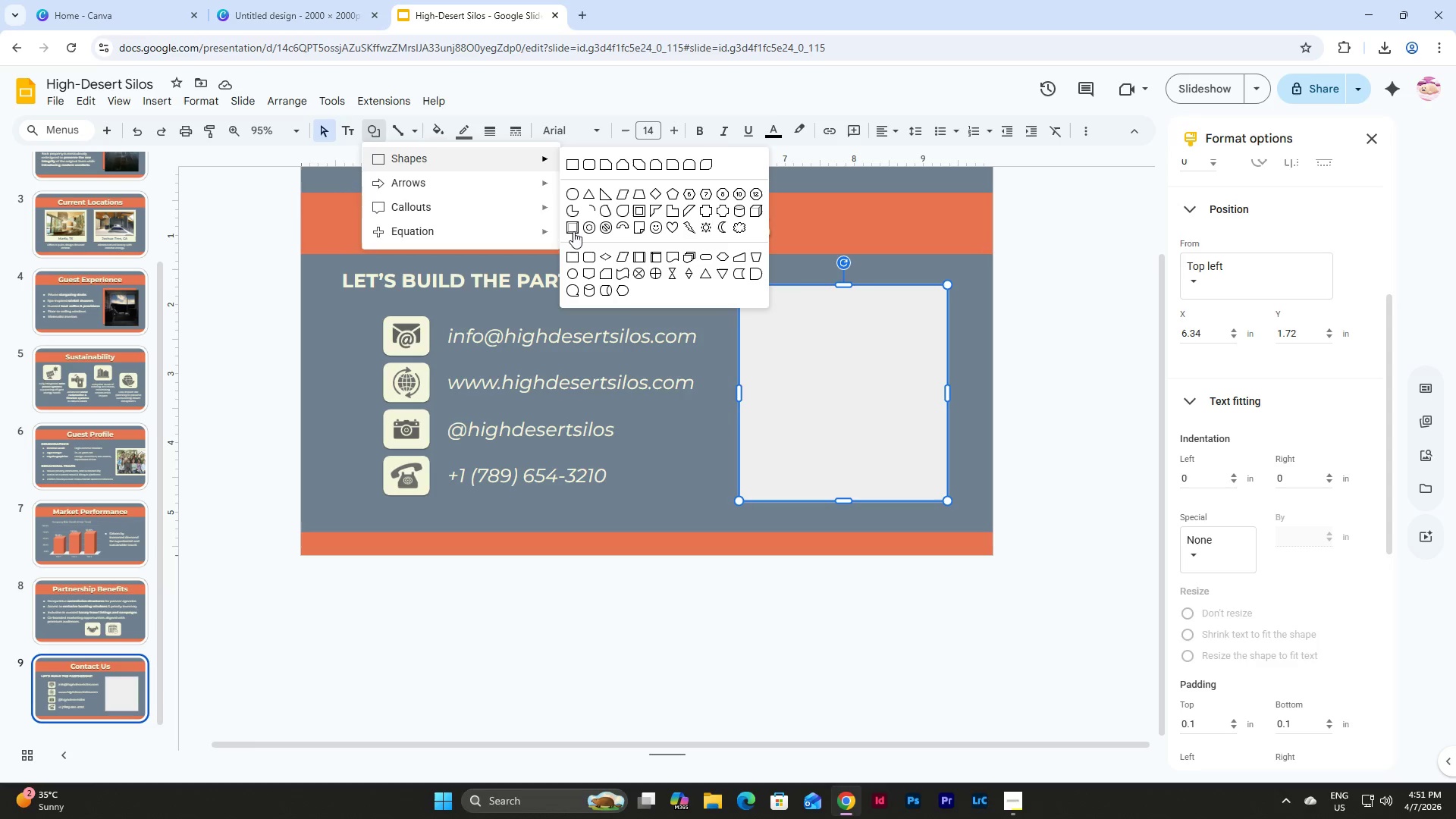 
wait(5.09)
 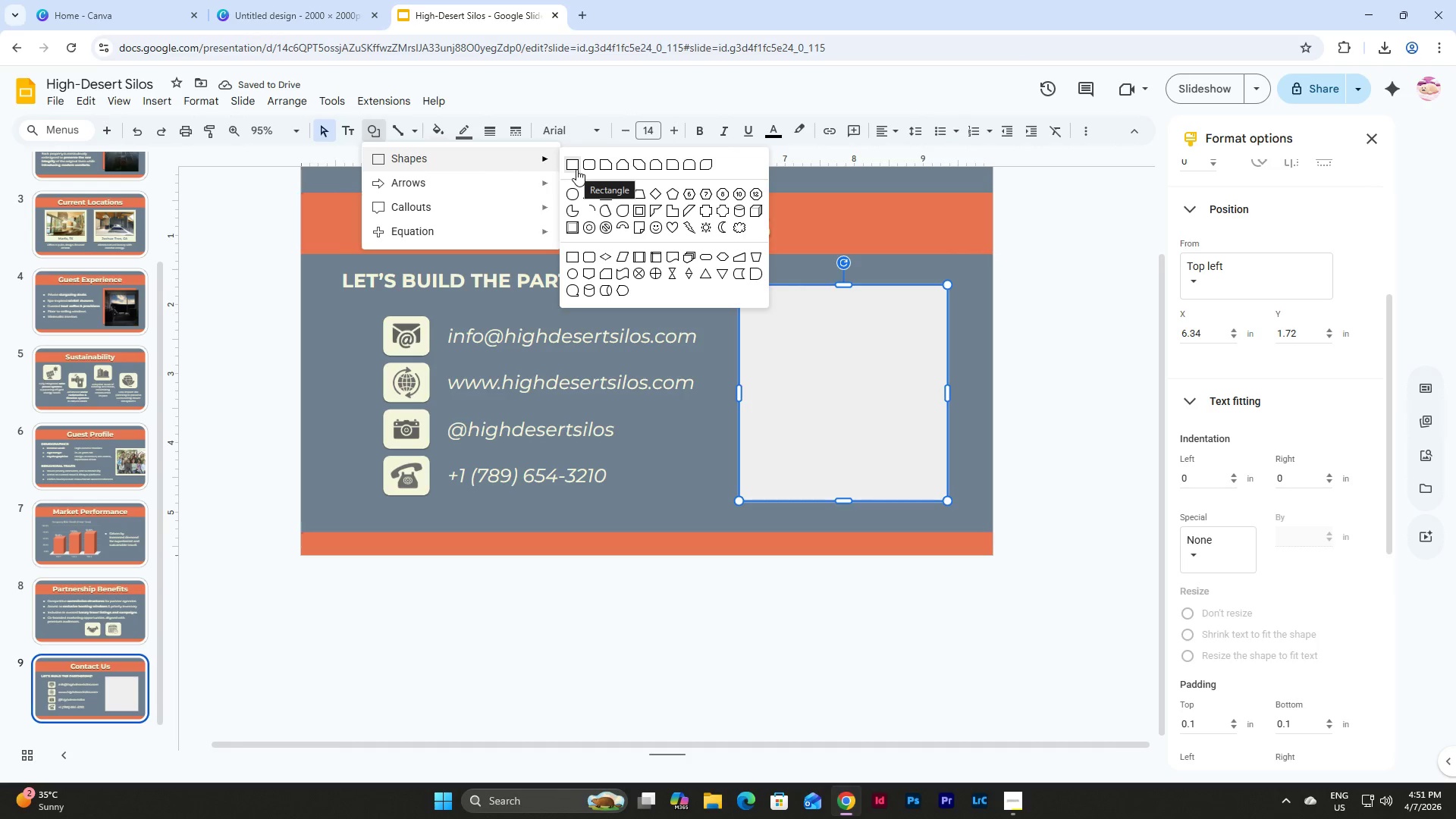 
left_click([466, 128])
 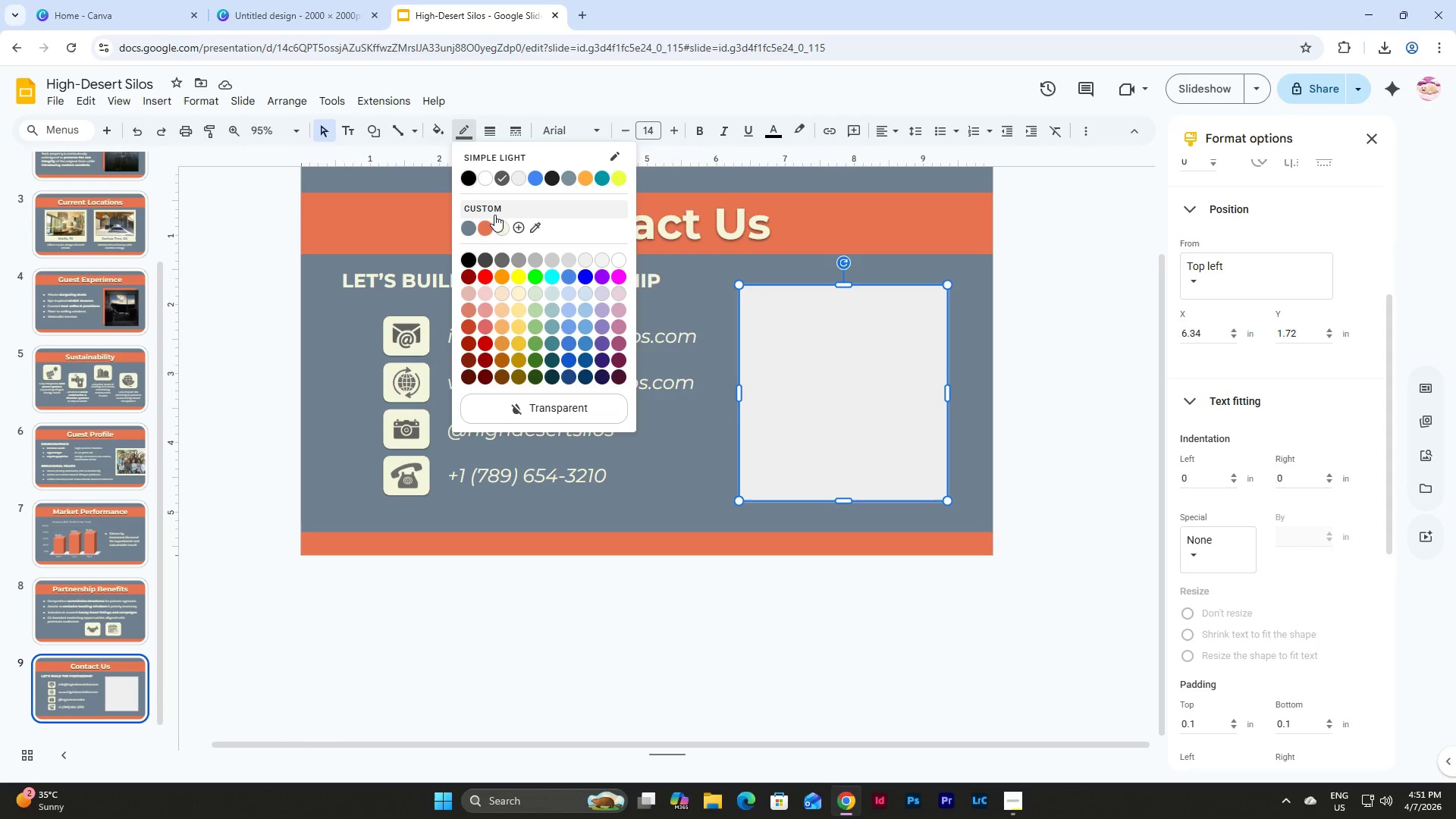 
left_click([488, 236])
 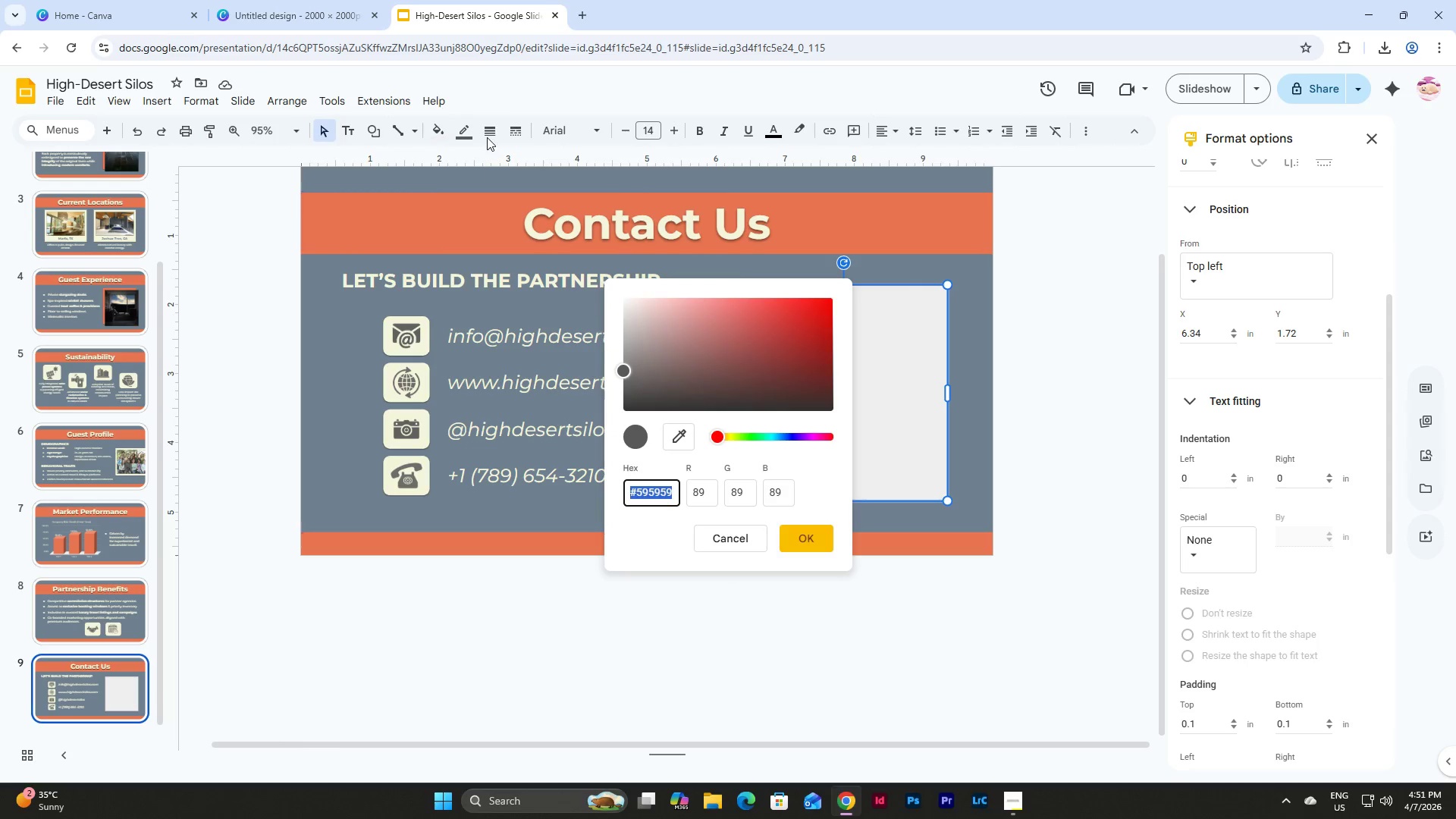 
left_click([487, 134])
 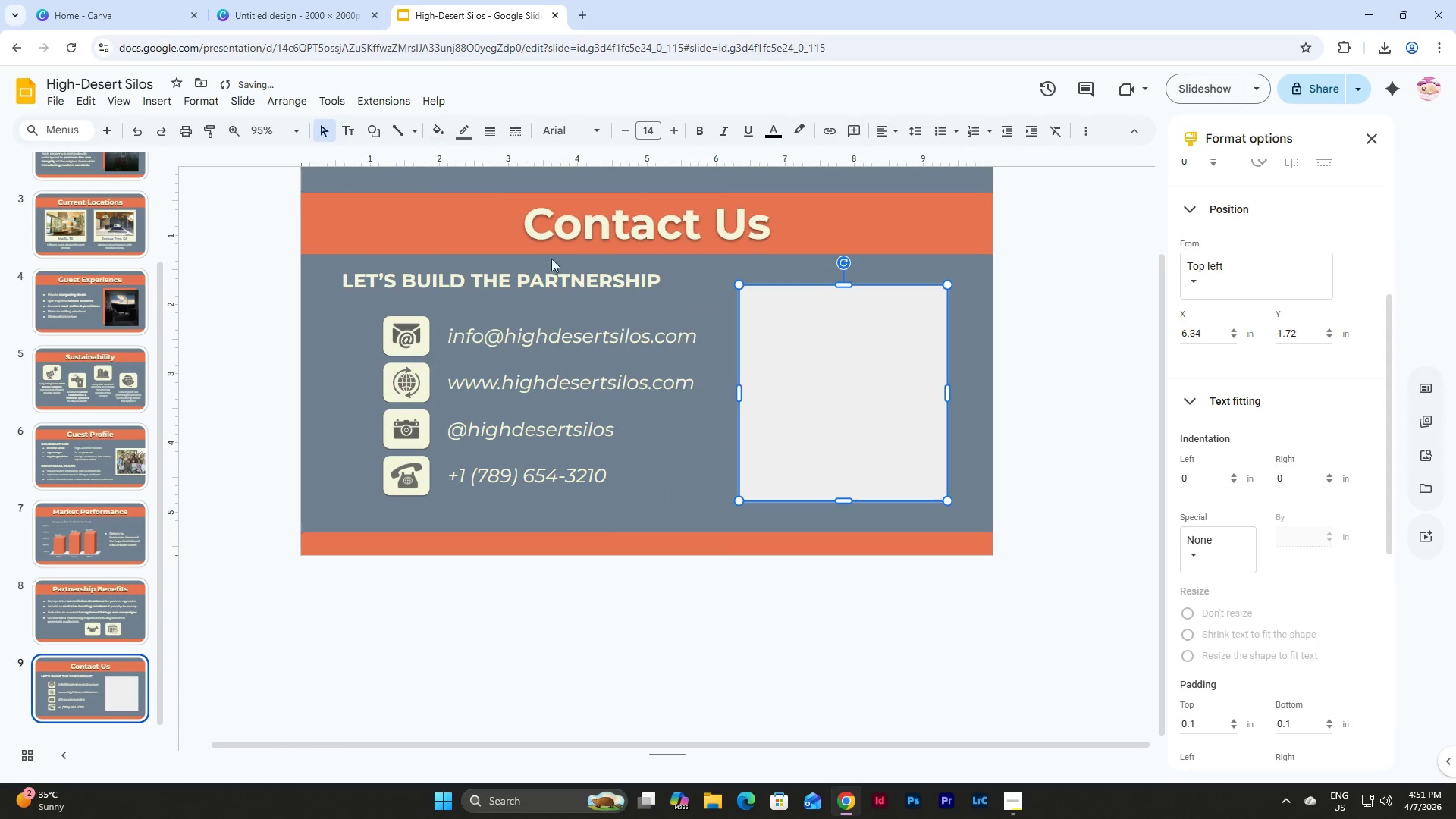 
left_click([464, 126])
 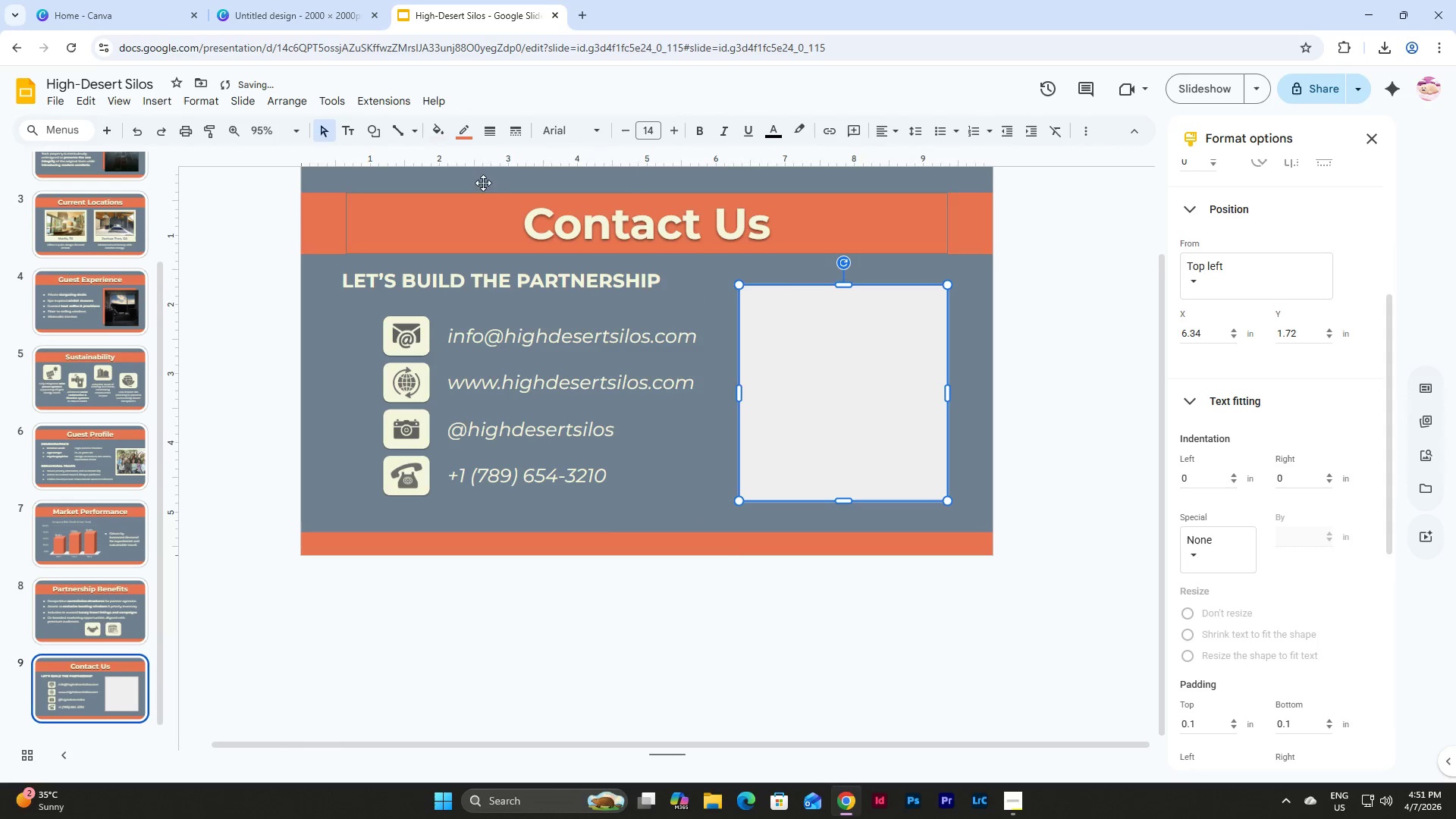 
double_click([485, 123])
 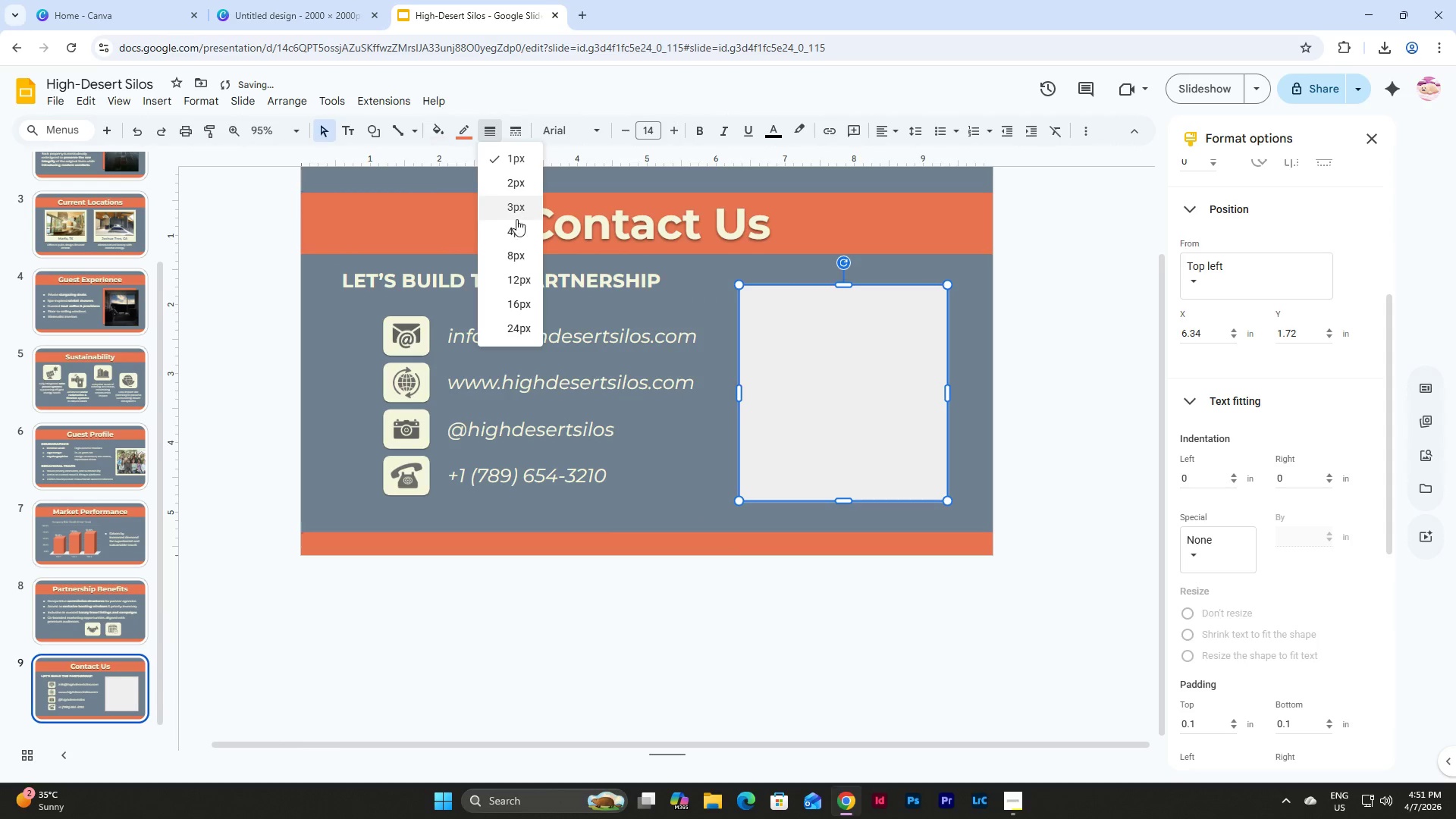 
left_click([515, 228])
 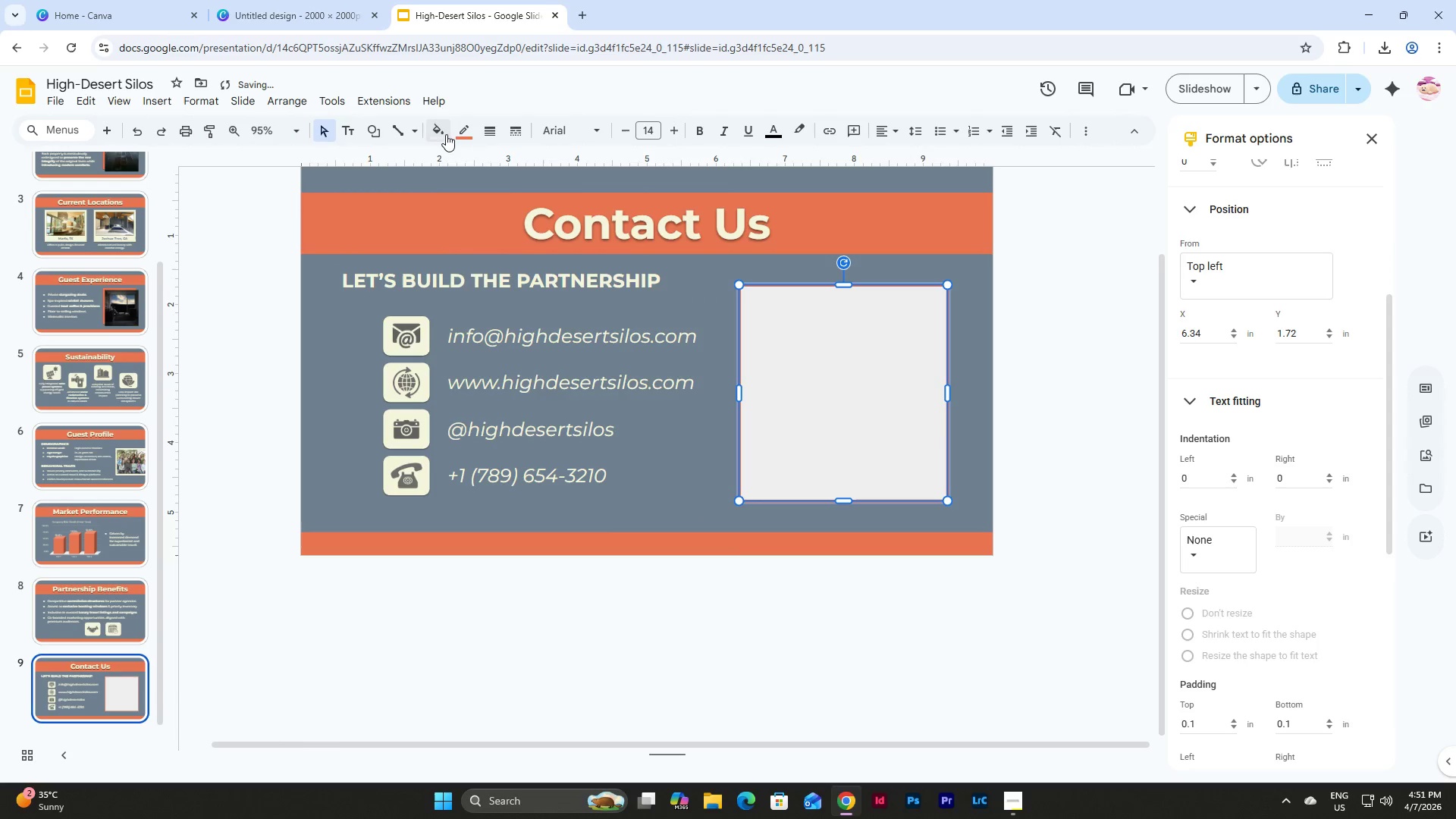 
left_click([444, 133])
 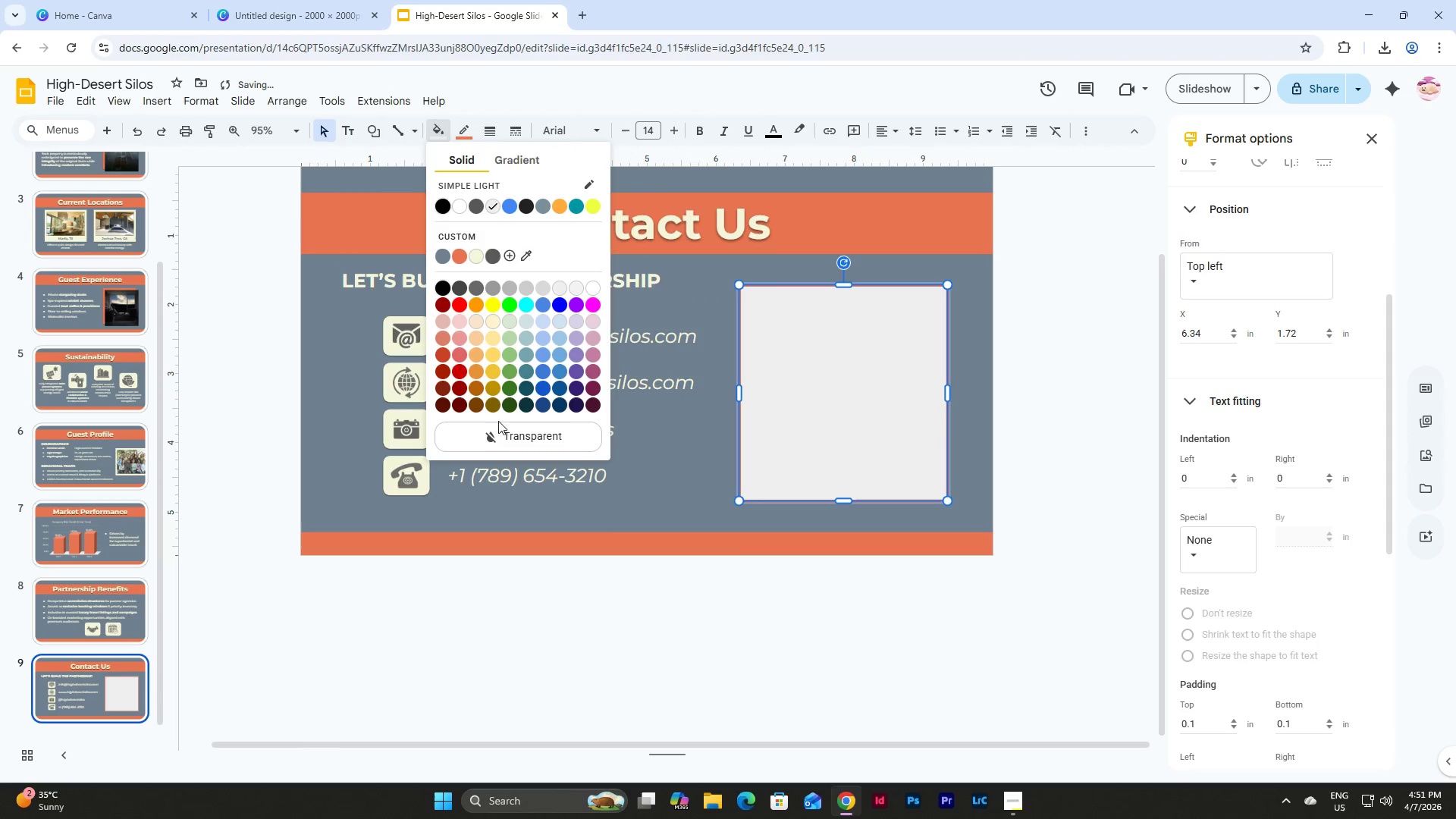 
left_click([499, 444])
 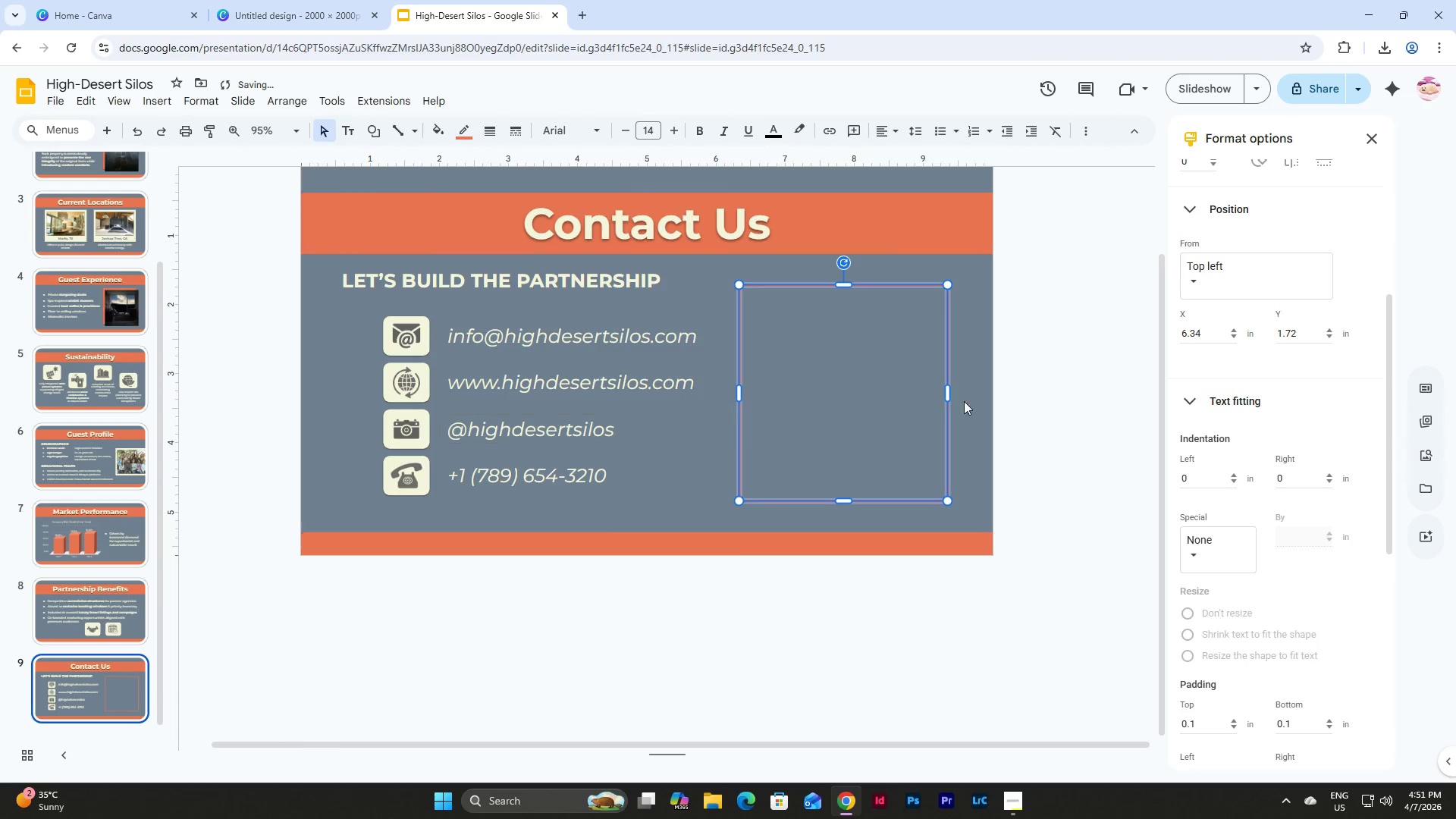 
left_click([990, 376])
 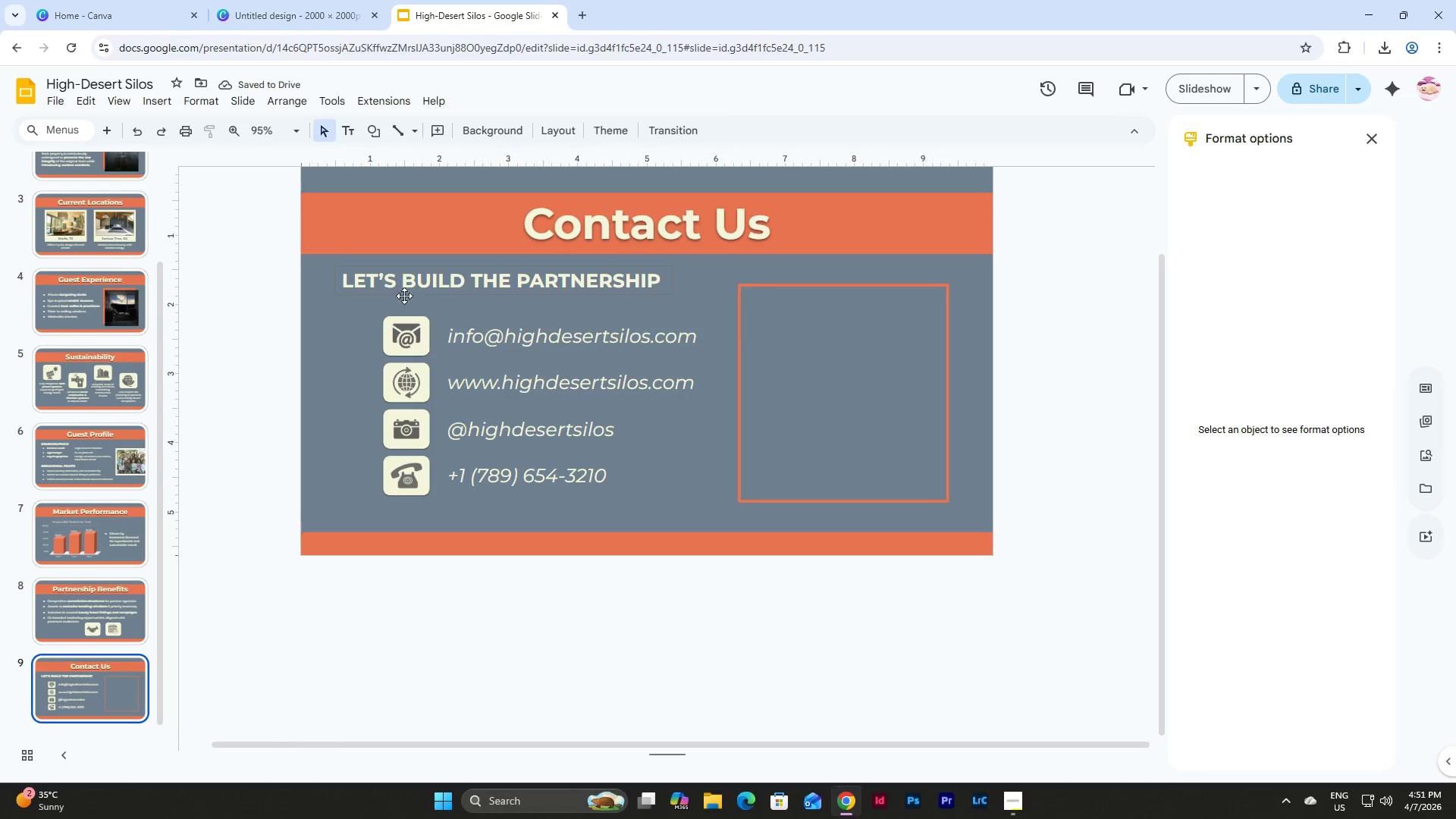 
left_click([489, 287])
 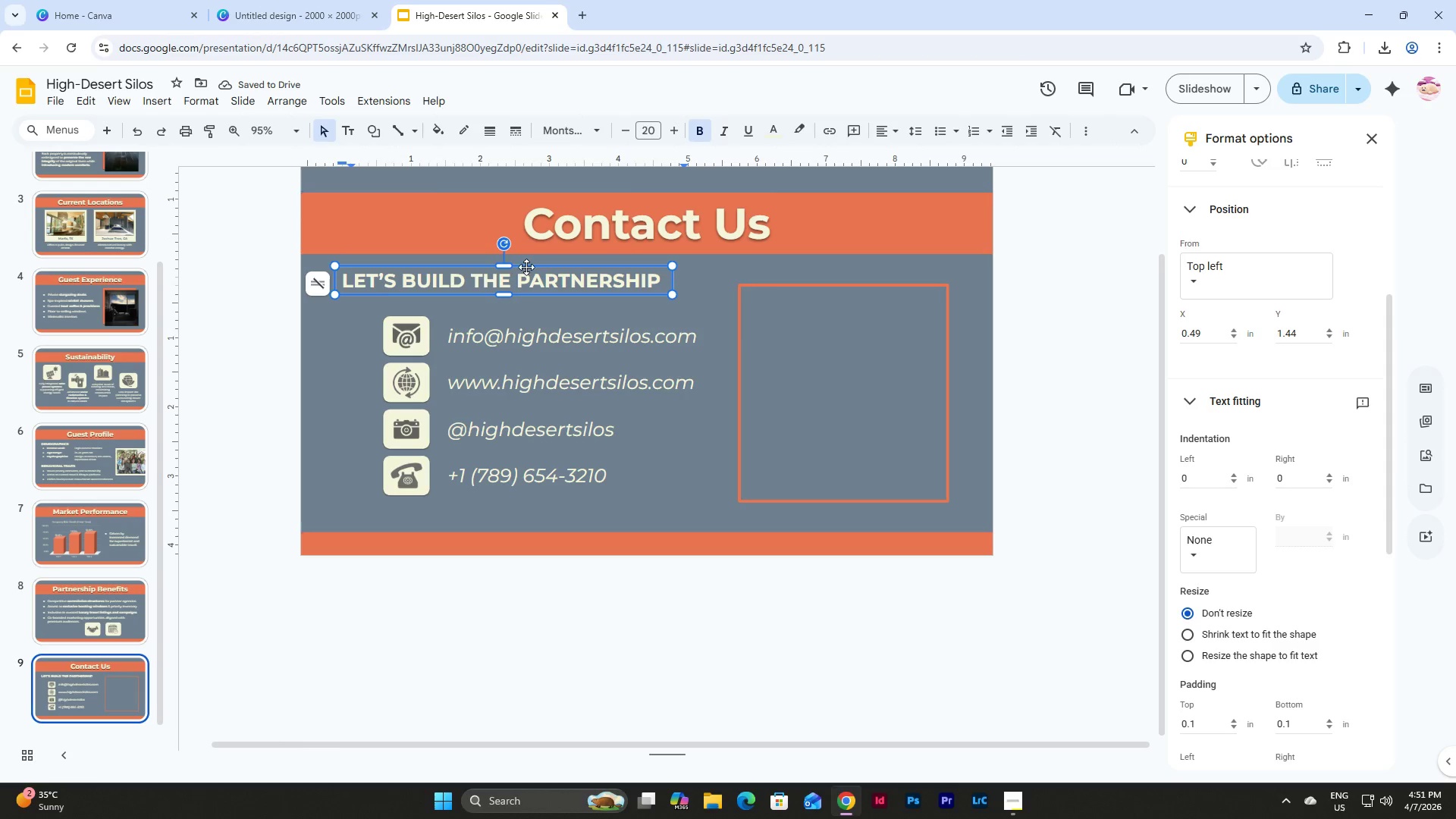 
left_click([526, 267])
 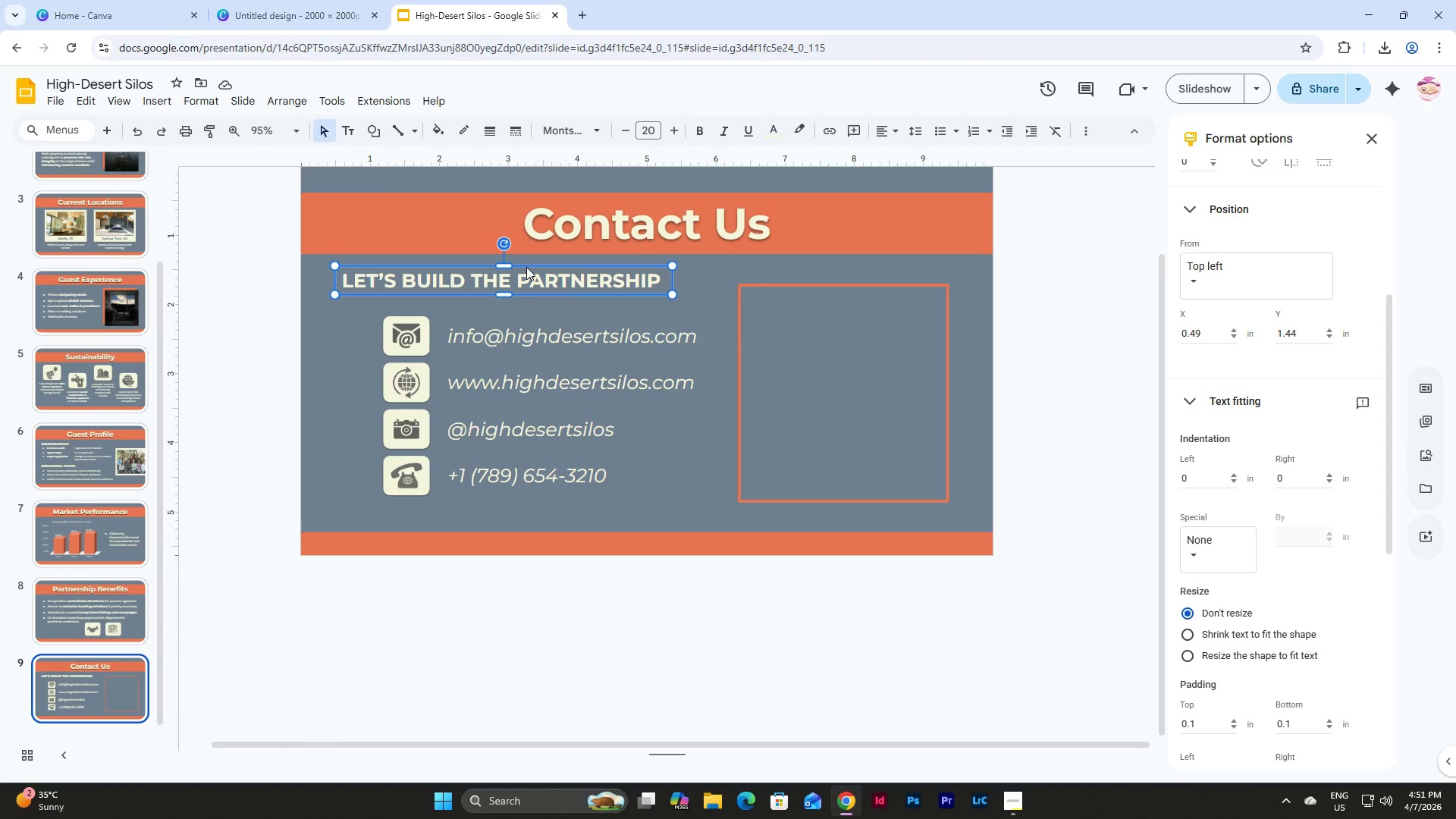 
key(Control+C)
 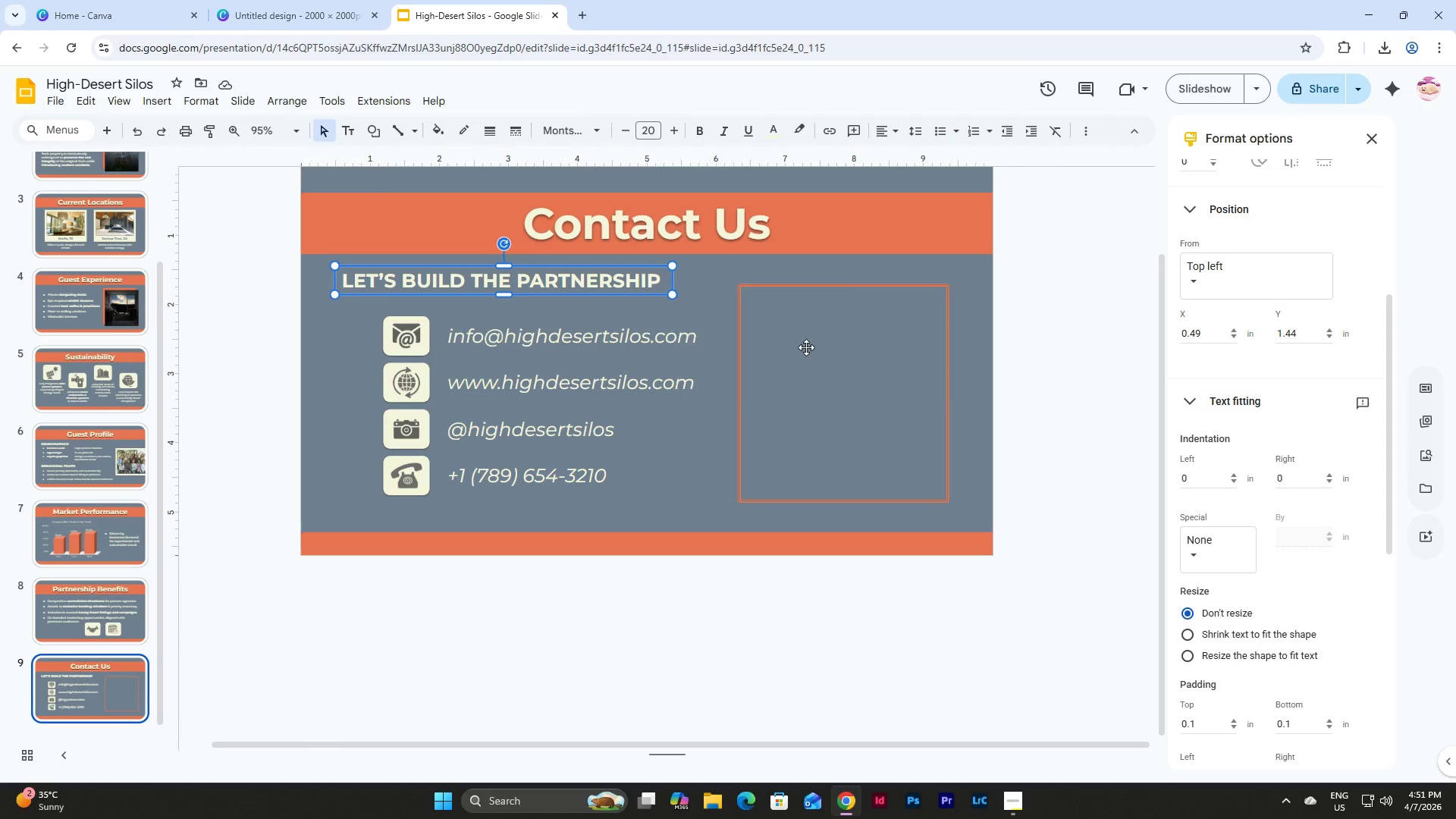 
left_click([806, 348])
 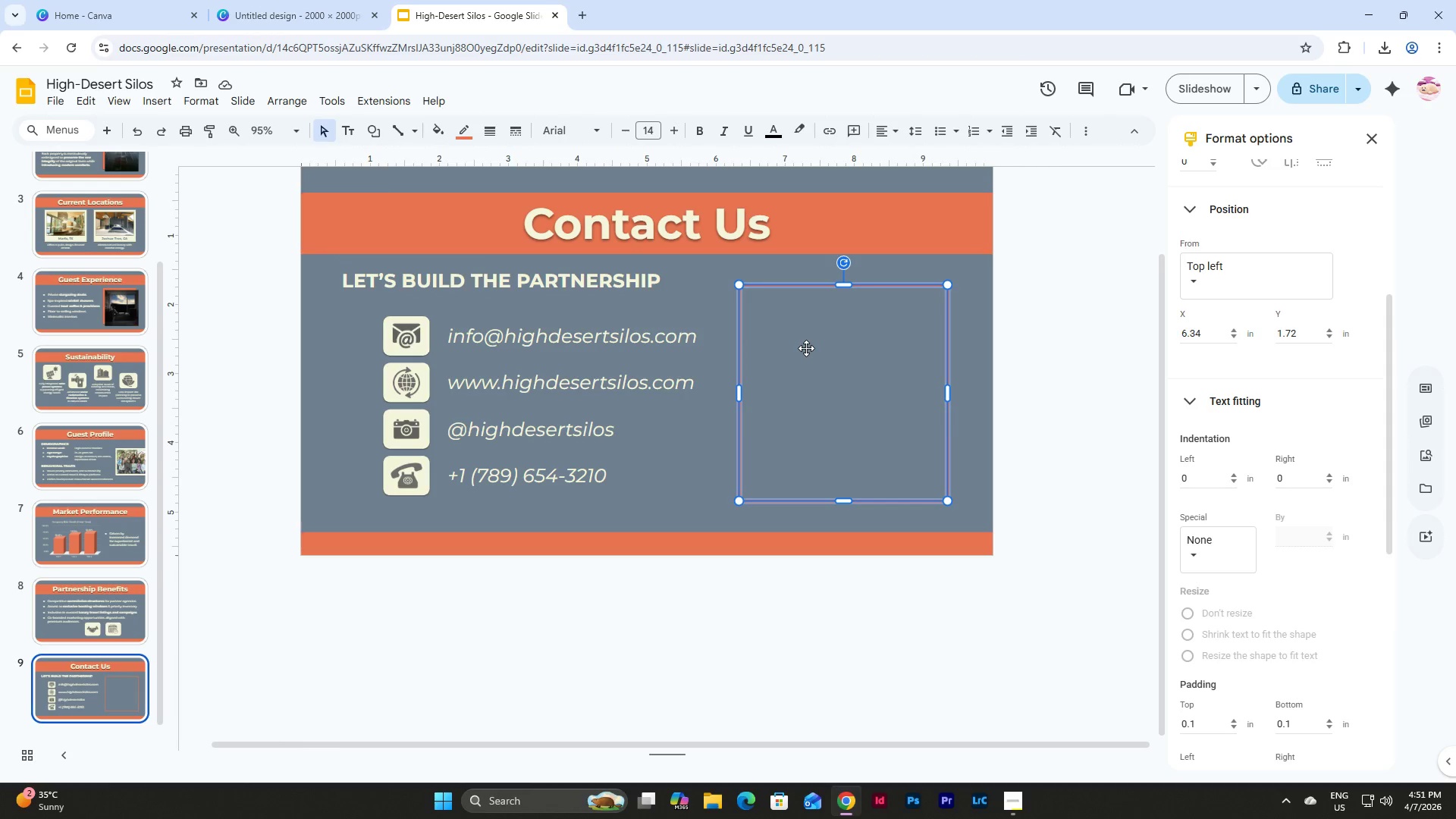 
key(Control+V)
 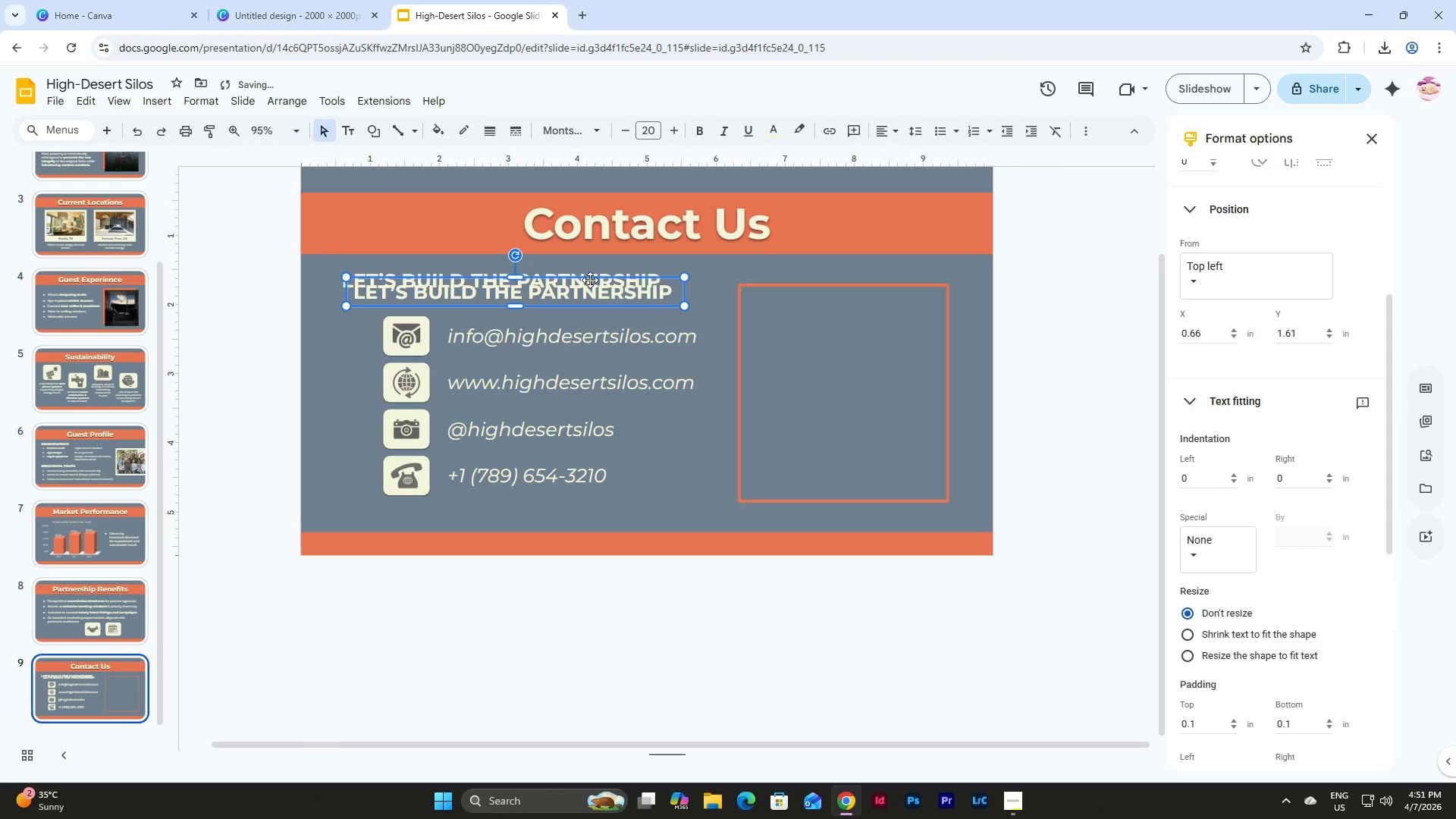 
left_click_drag(start_coordinate=[590, 280], to_coordinate=[994, 305])
 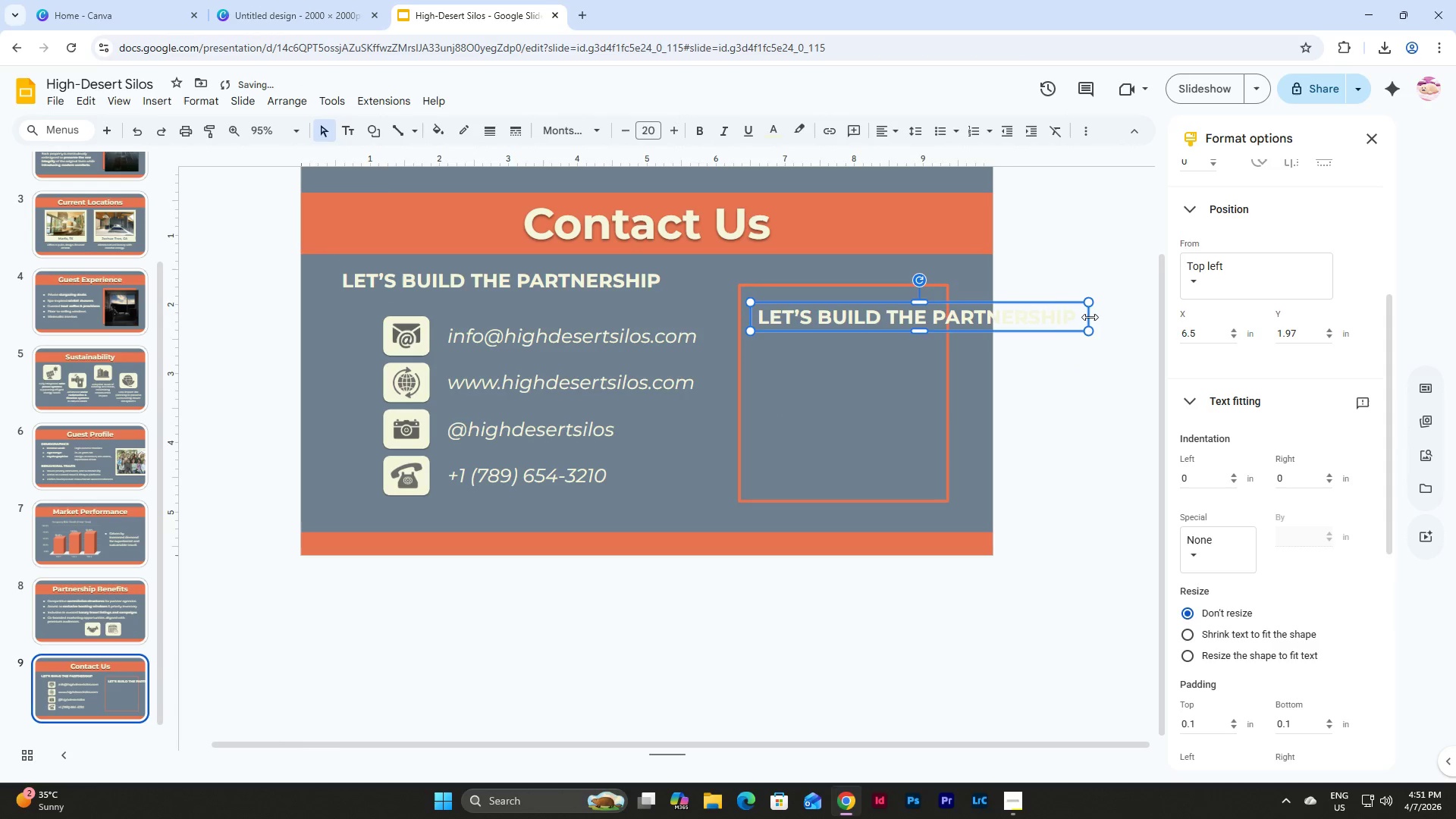 
left_click_drag(start_coordinate=[1090, 317], to_coordinate=[934, 324])
 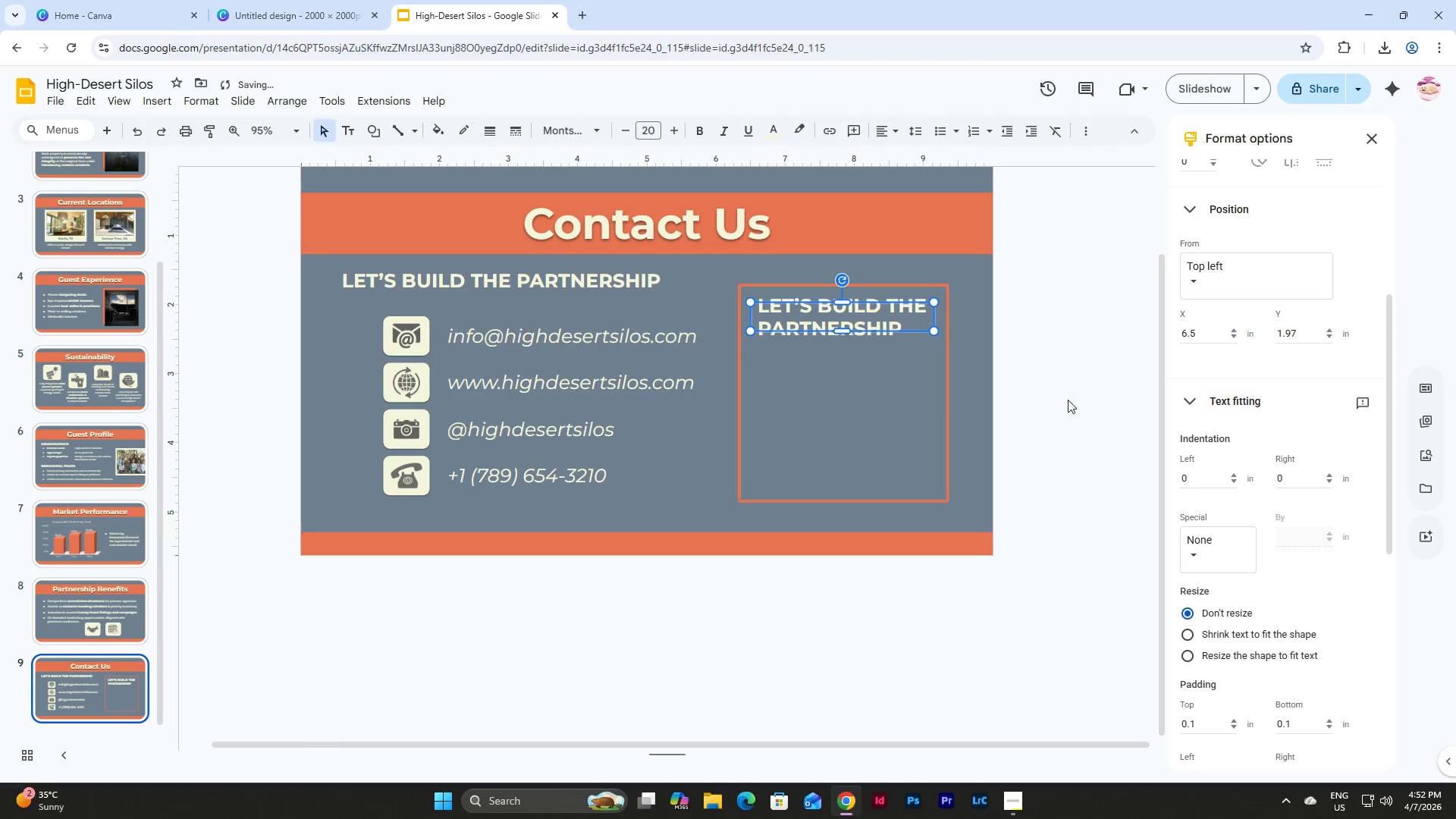 
double_click([792, 323])
 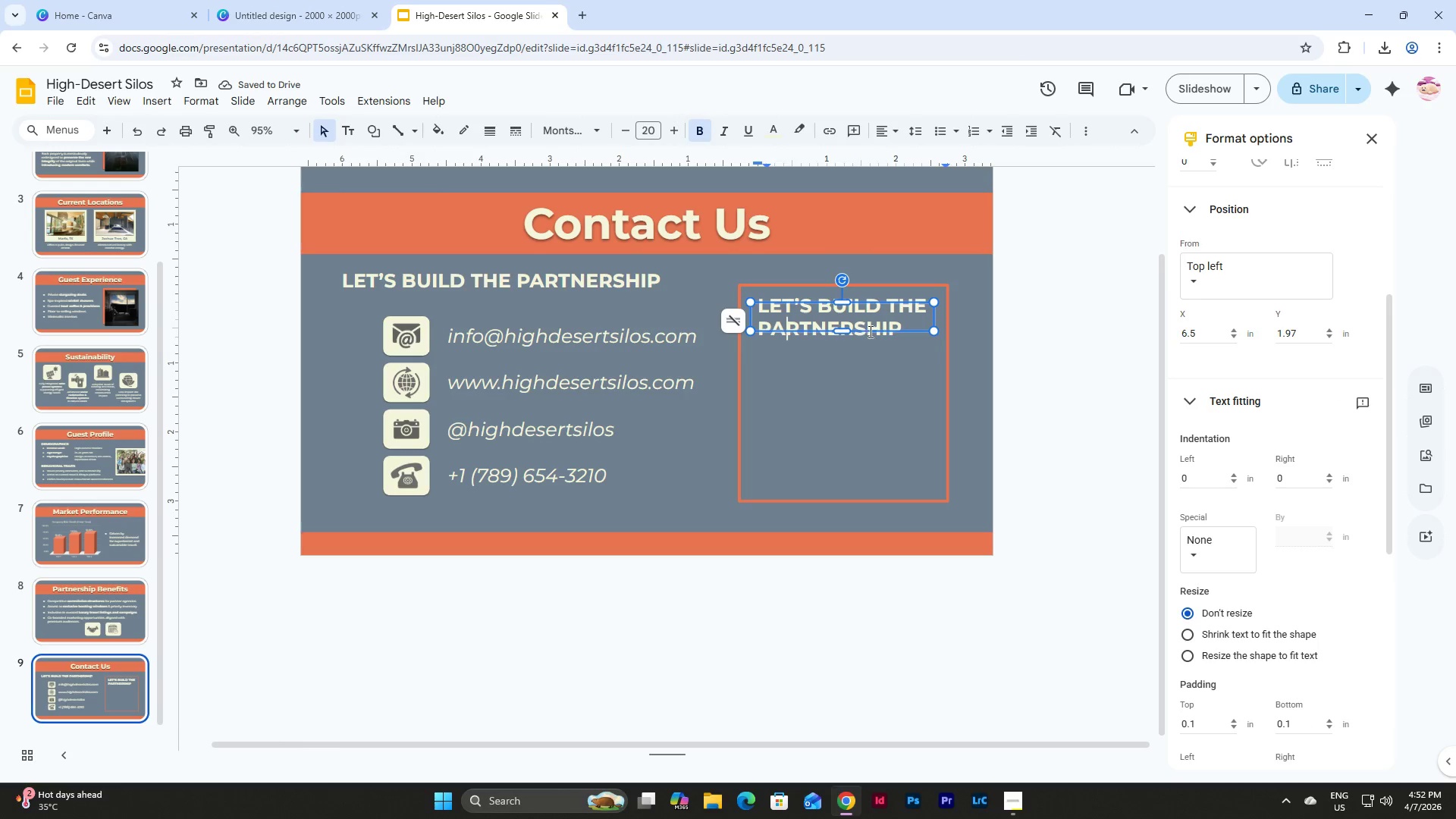 
left_click_drag(start_coordinate=[870, 331], to_coordinate=[871, 339])
 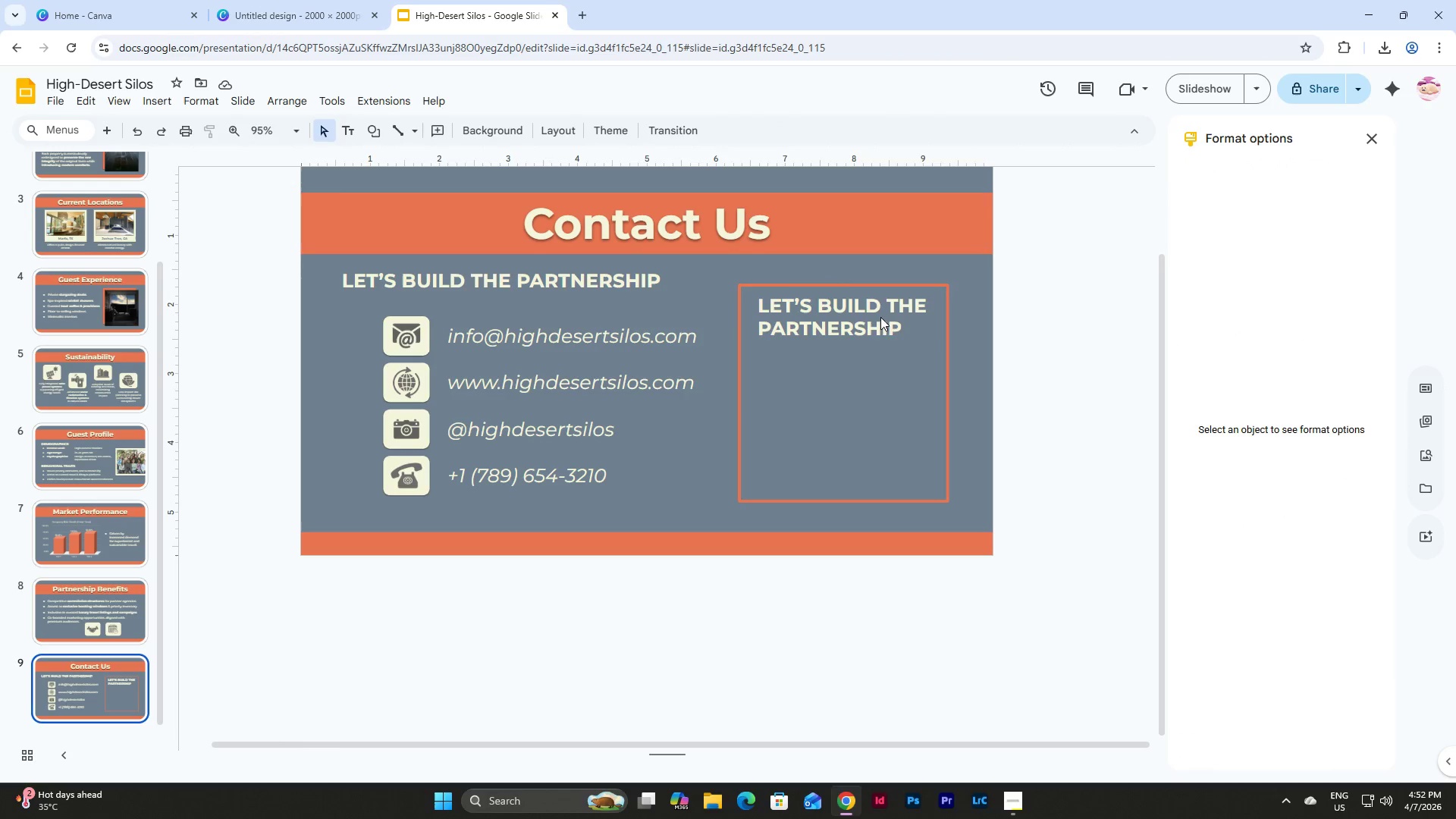 
double_click([857, 308])
 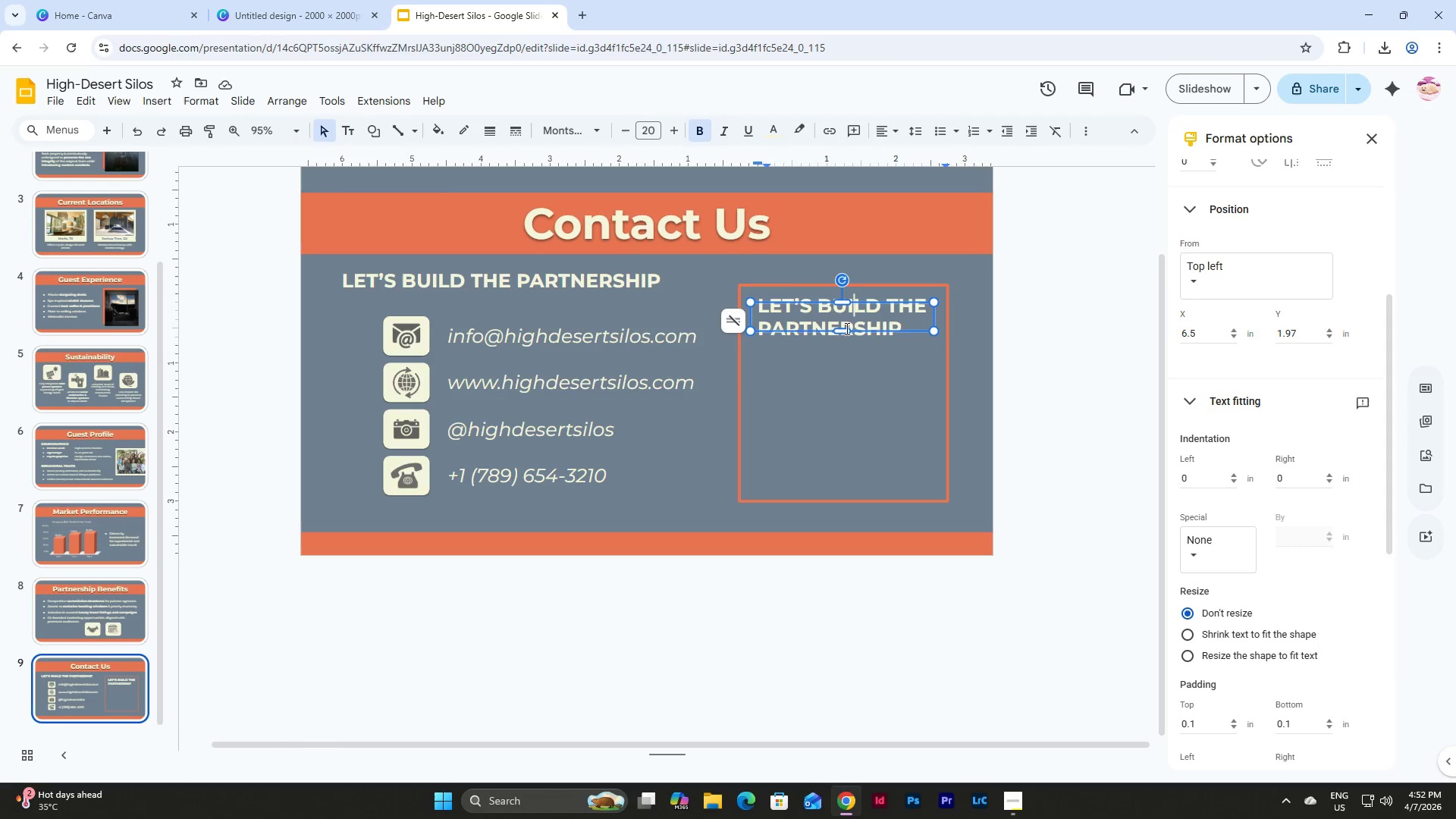 
left_click_drag(start_coordinate=[840, 332], to_coordinate=[846, 490])
 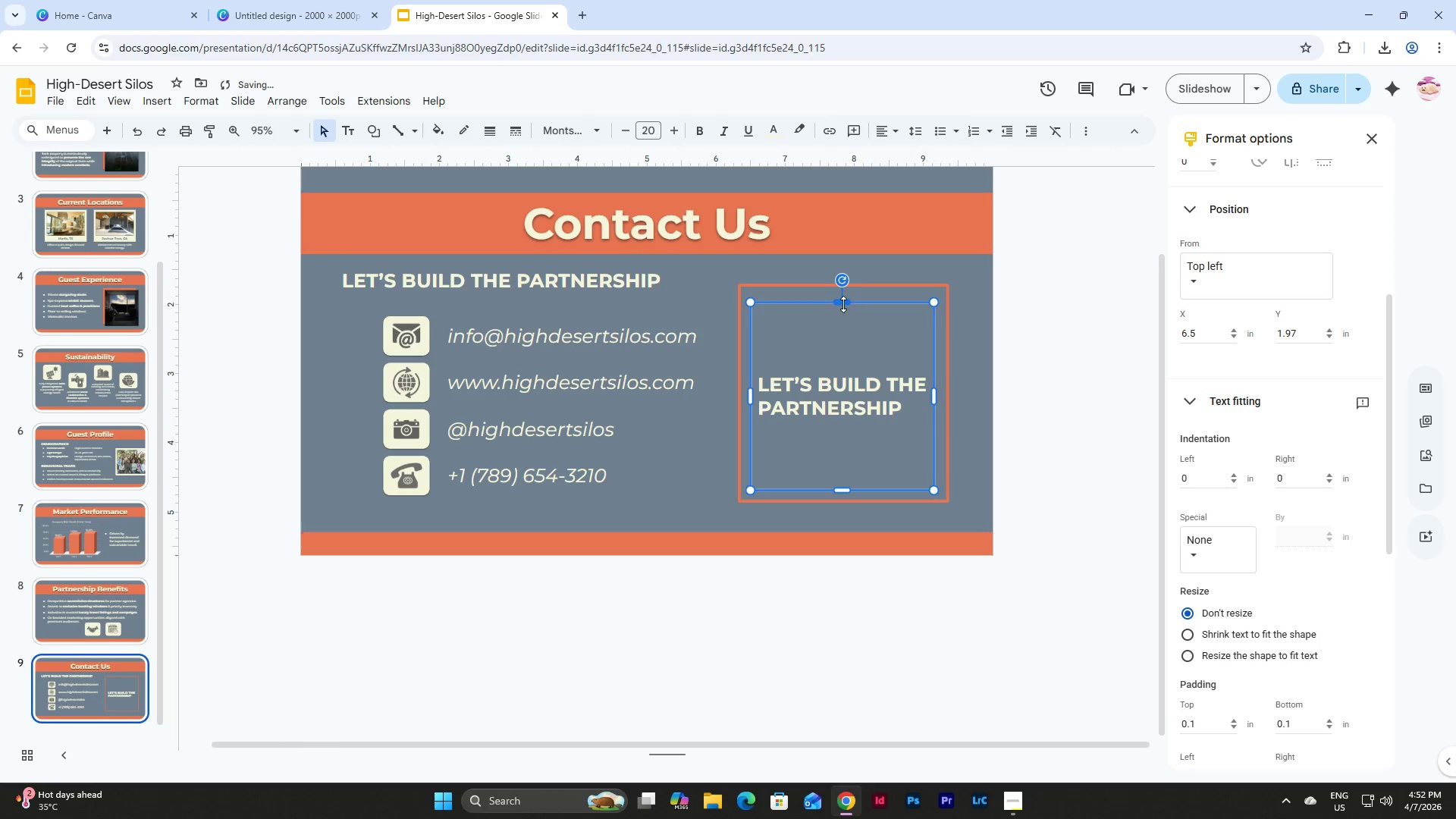 
left_click_drag(start_coordinate=[843, 304], to_coordinate=[843, 299])
 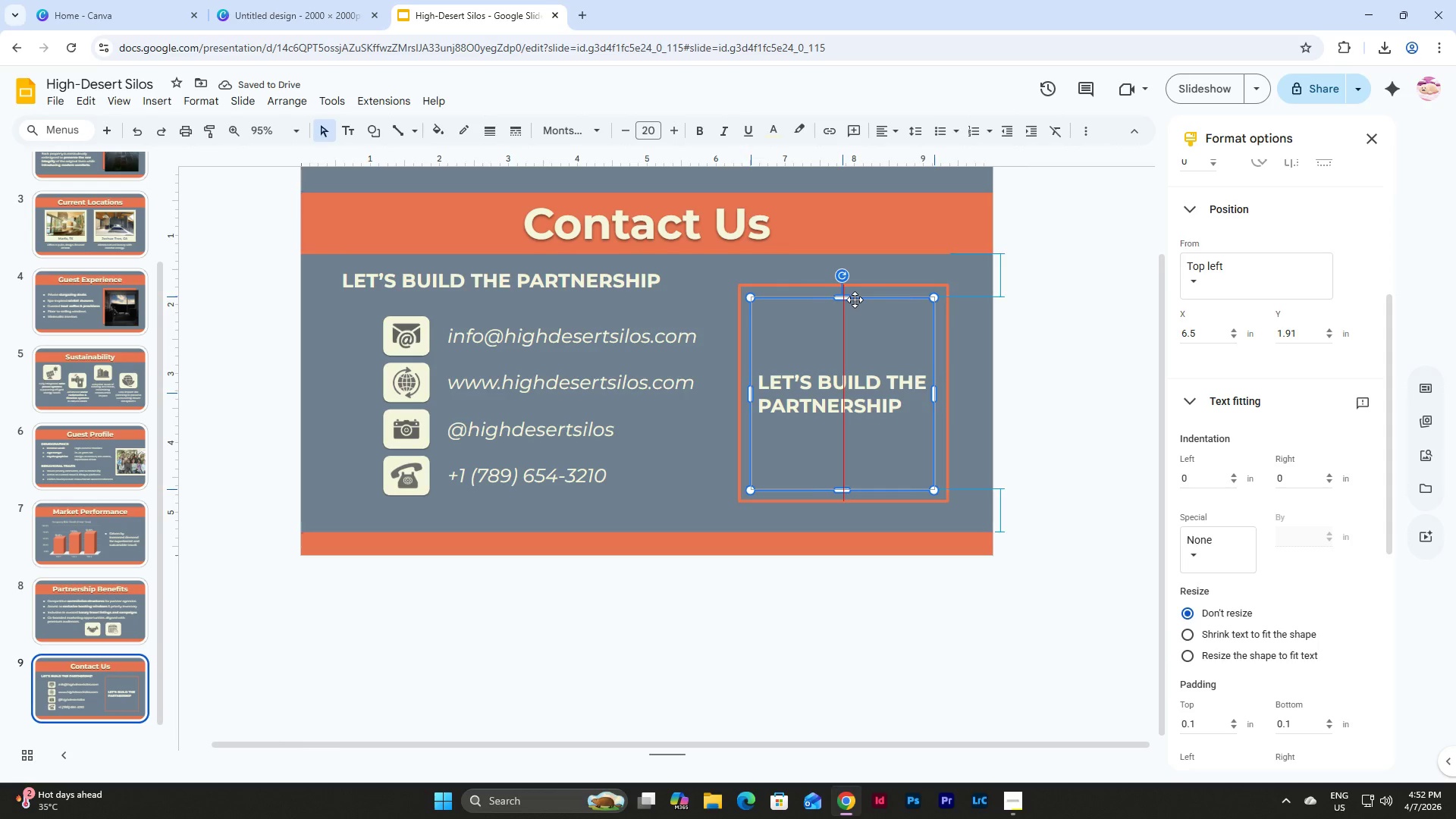 
wait(5.77)
 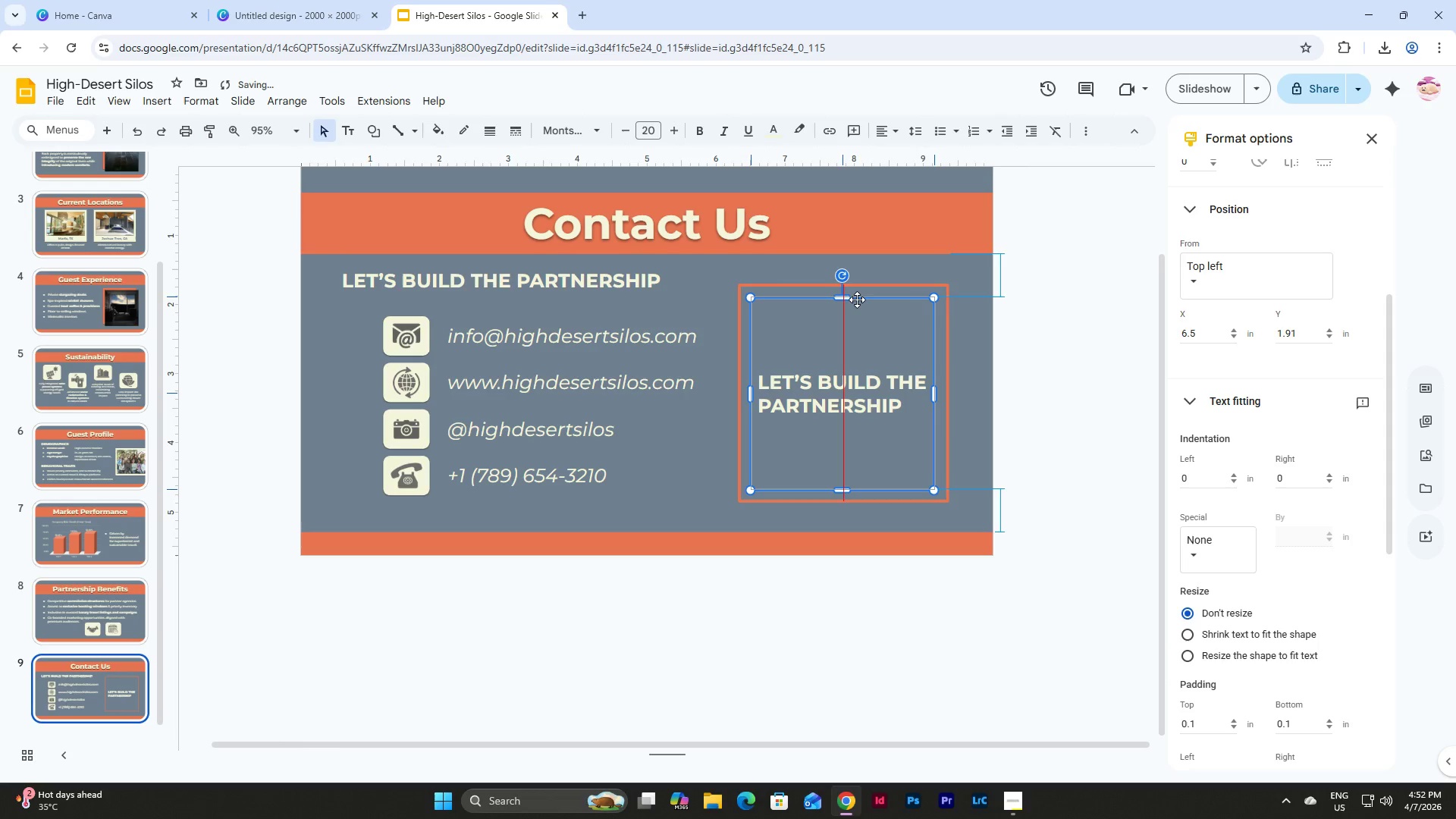 
double_click([924, 395])
 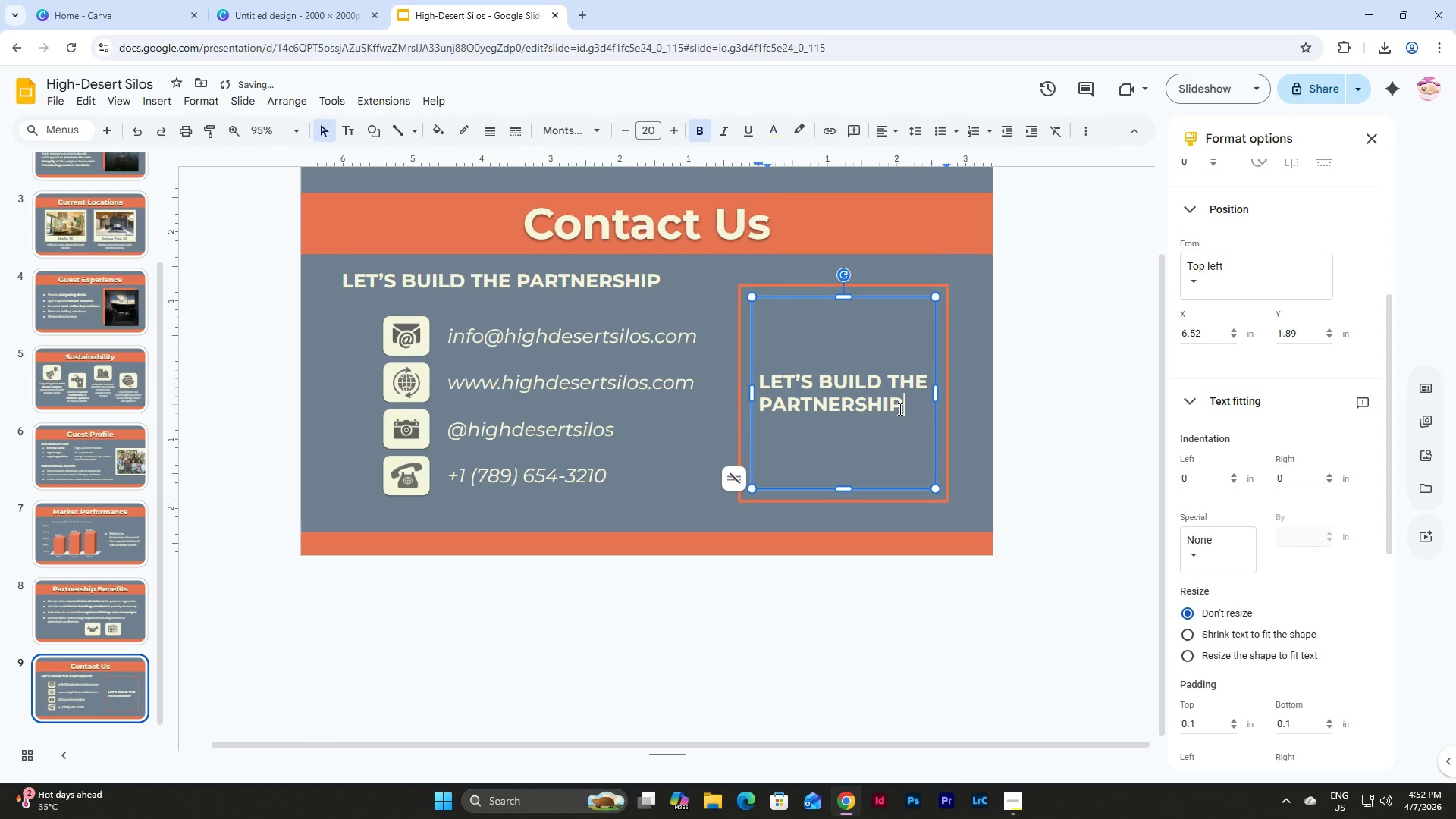 
triple_click([899, 409])
 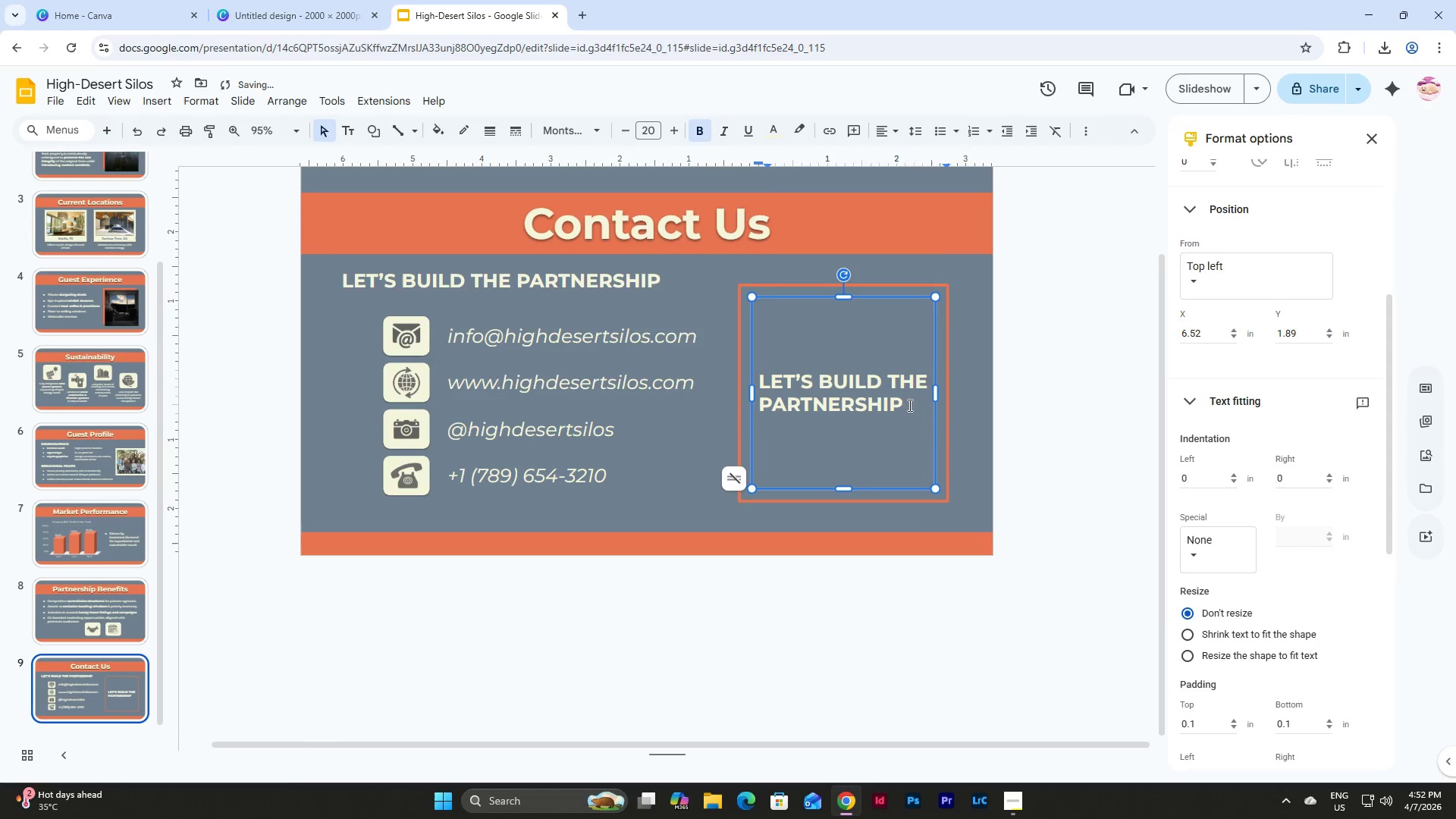 
left_click_drag(start_coordinate=[908, 405], to_coordinate=[739, 379])
 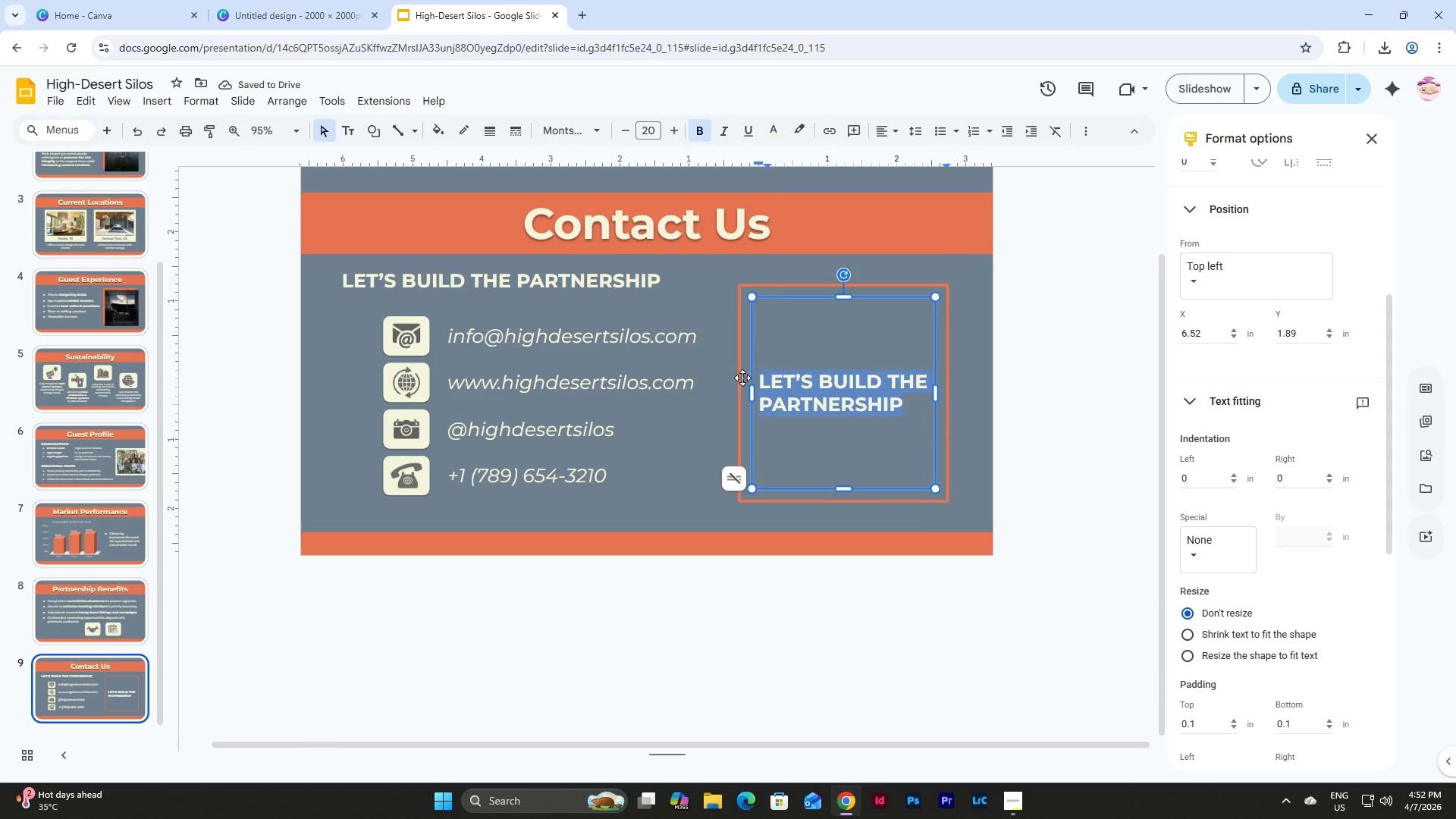 
type(PARTNER WITH US TO OFFER YOUR CLIENTS A REFINED, DESIGN-LED DESERT ESCAPE.)
 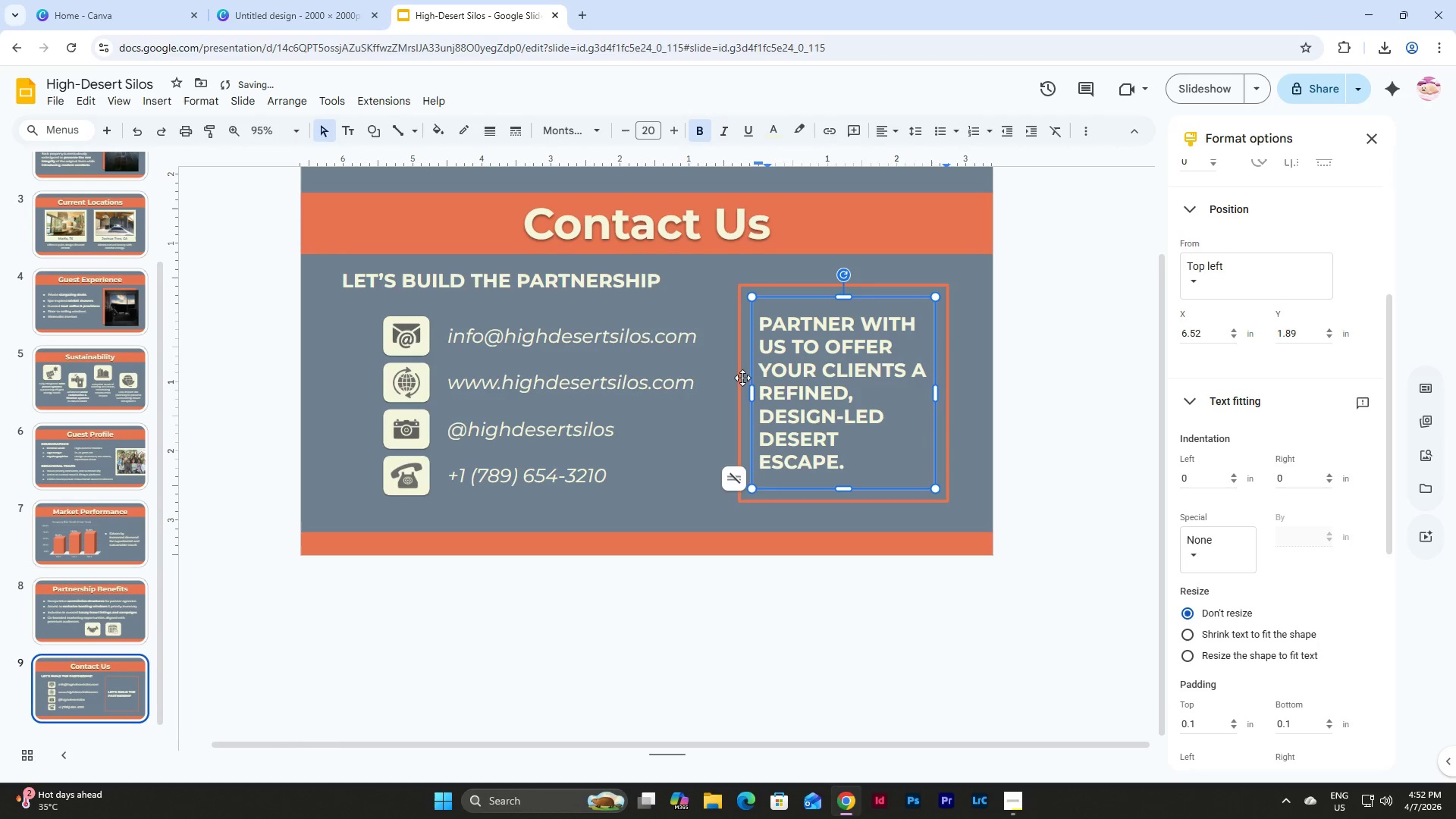 
left_click([949, 407])
 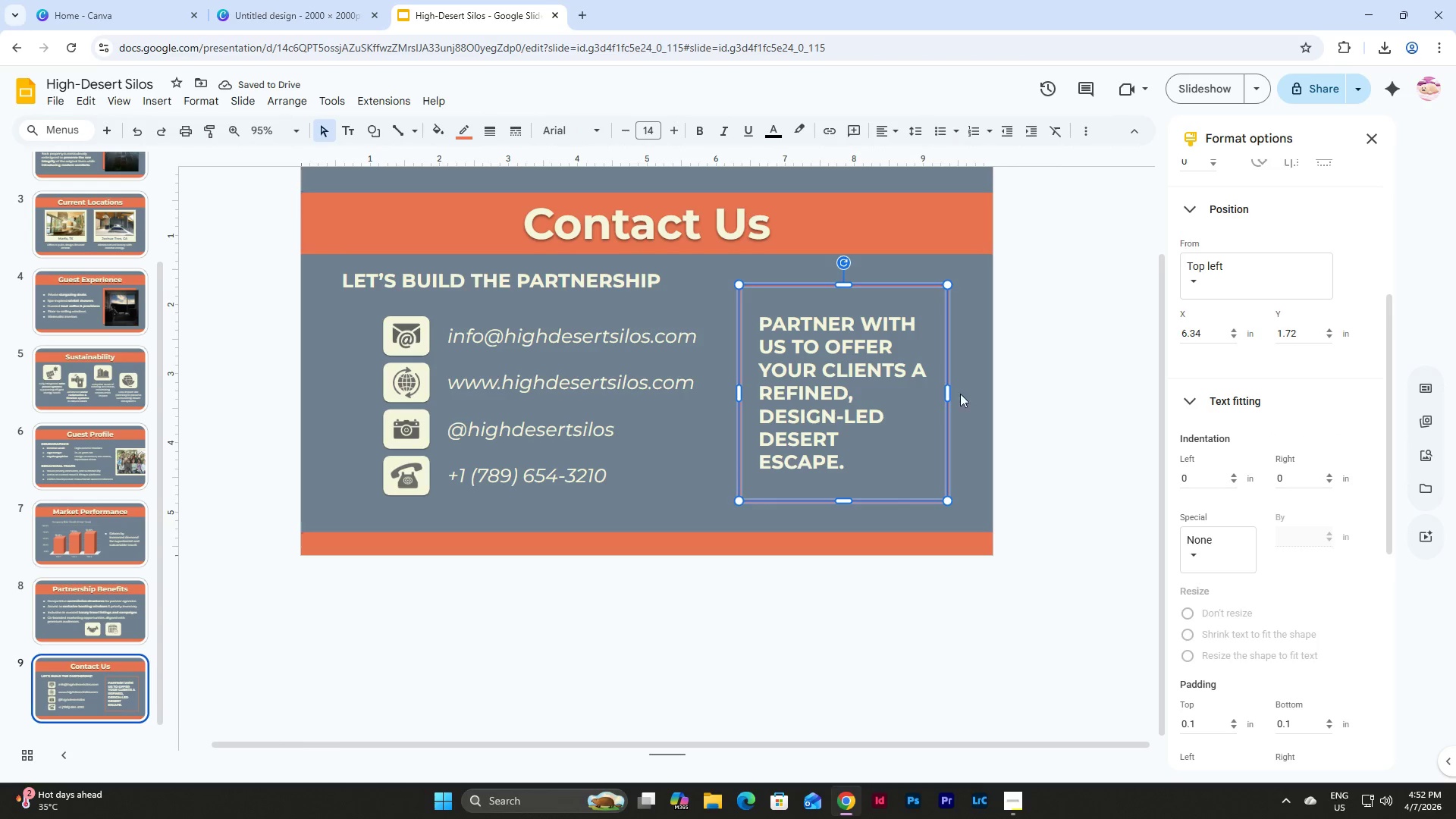 
left_click([1039, 418])
 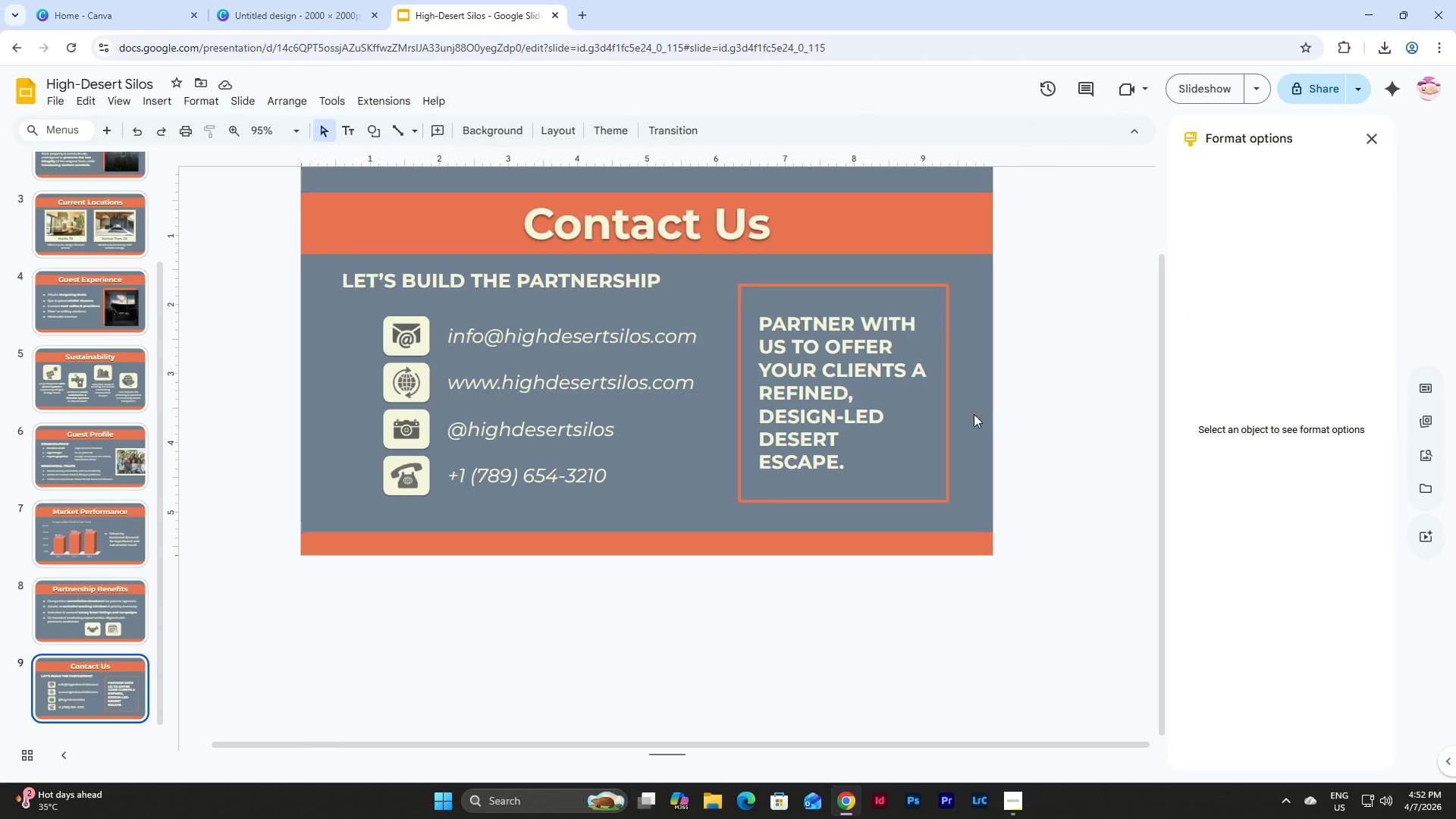 
left_click([797, 350])
 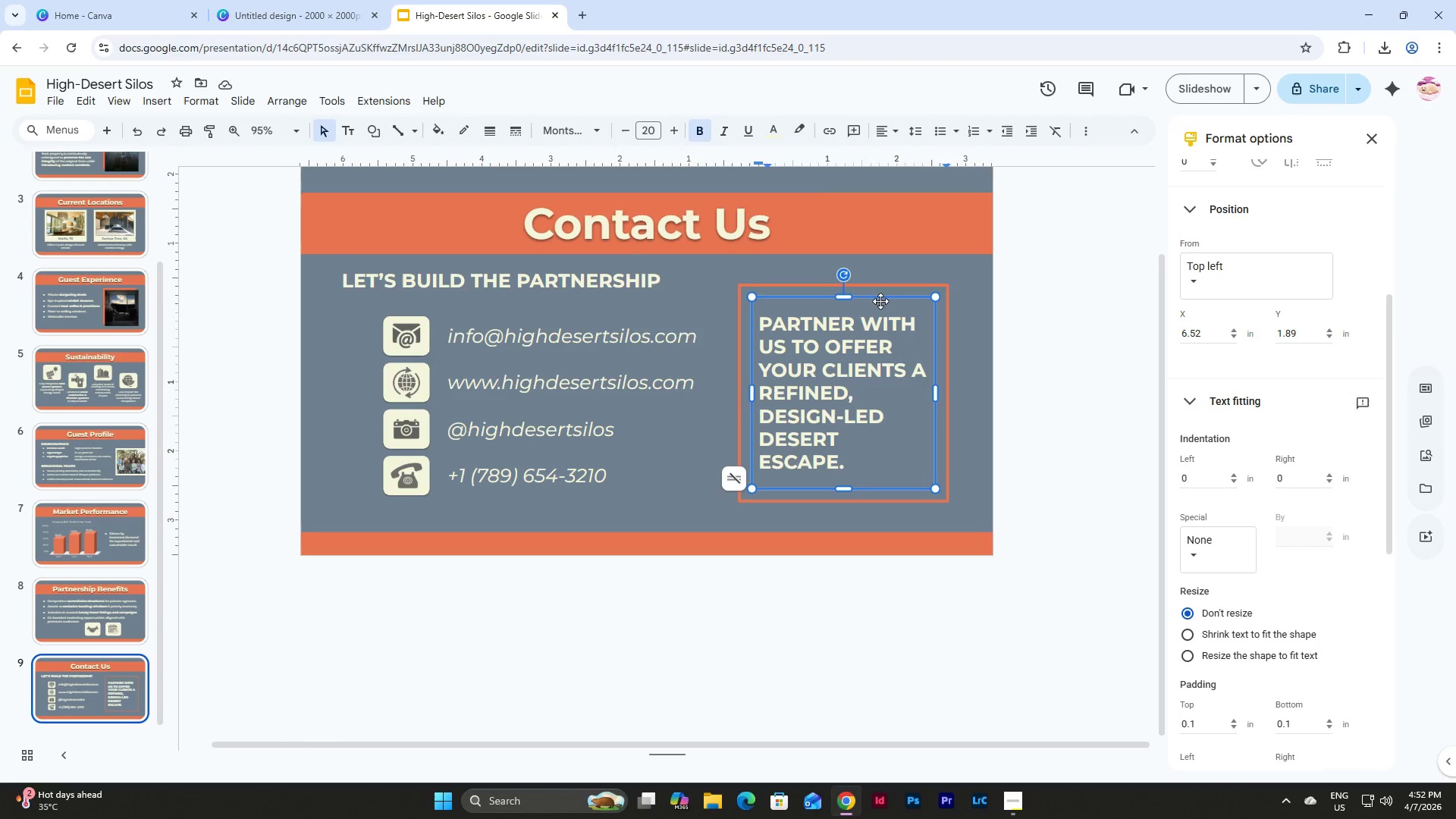 
left_click([880, 301])
 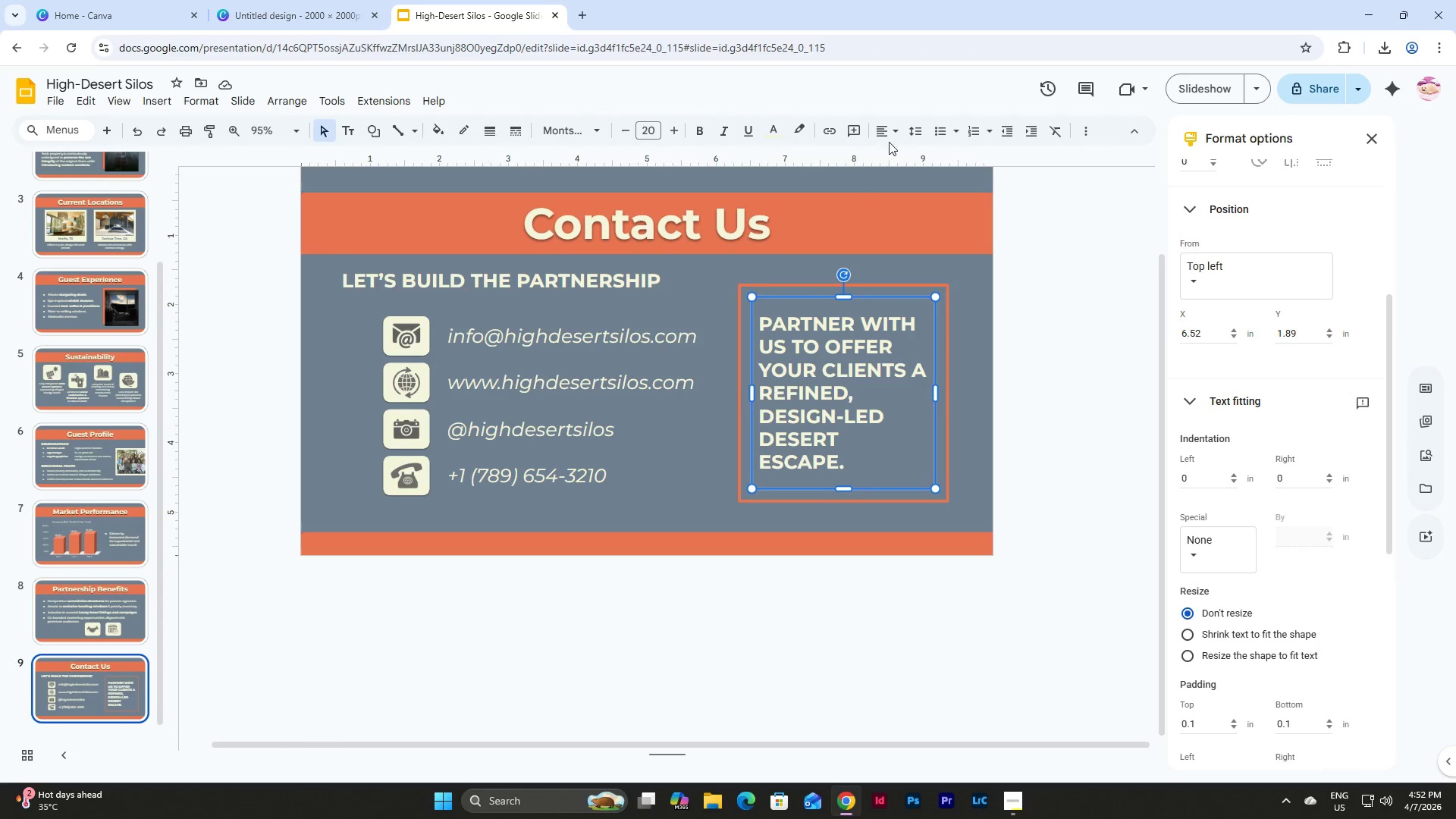 
left_click([891, 136])
 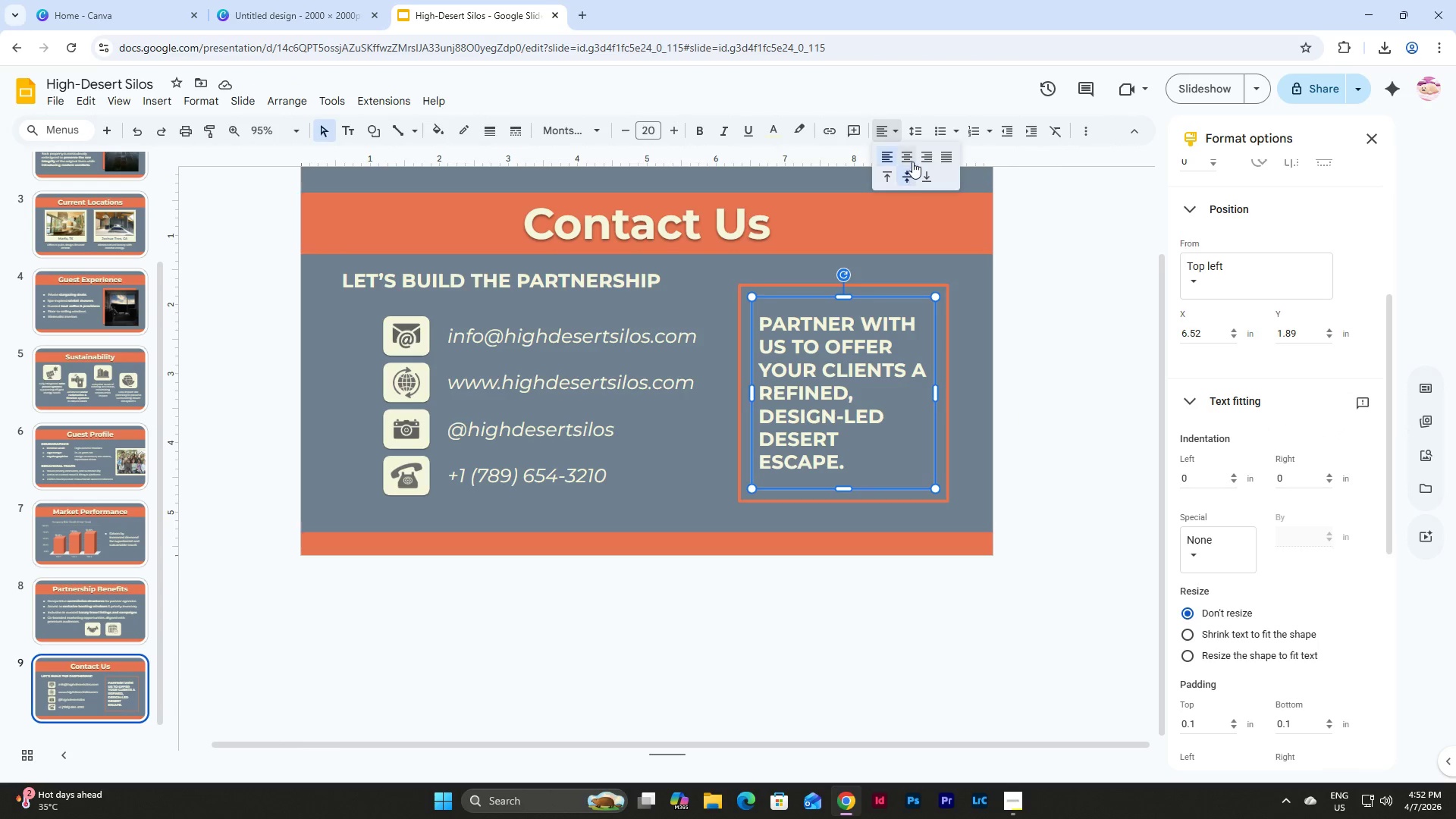 
left_click([912, 152])
 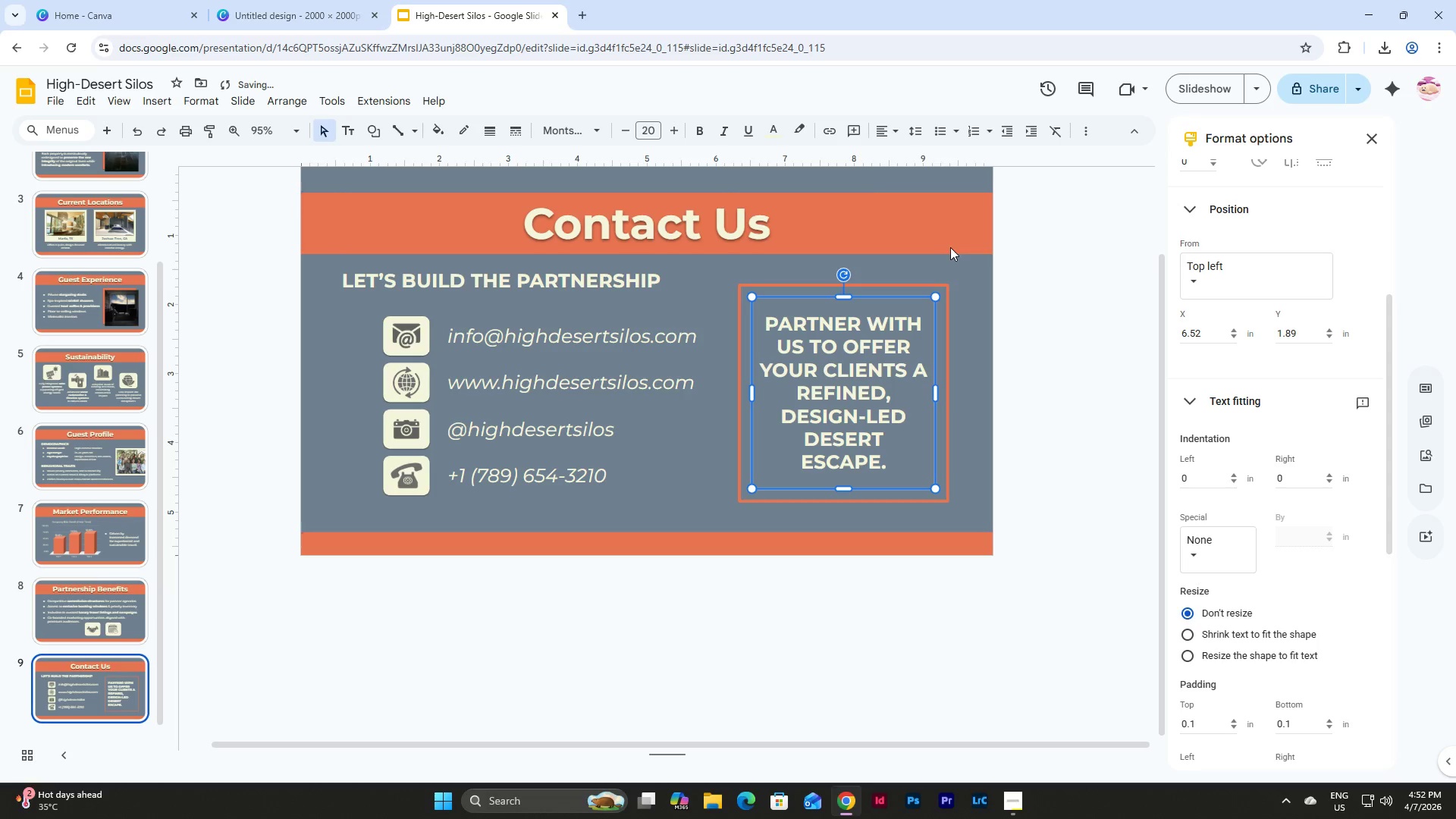 
left_click([893, 136])
 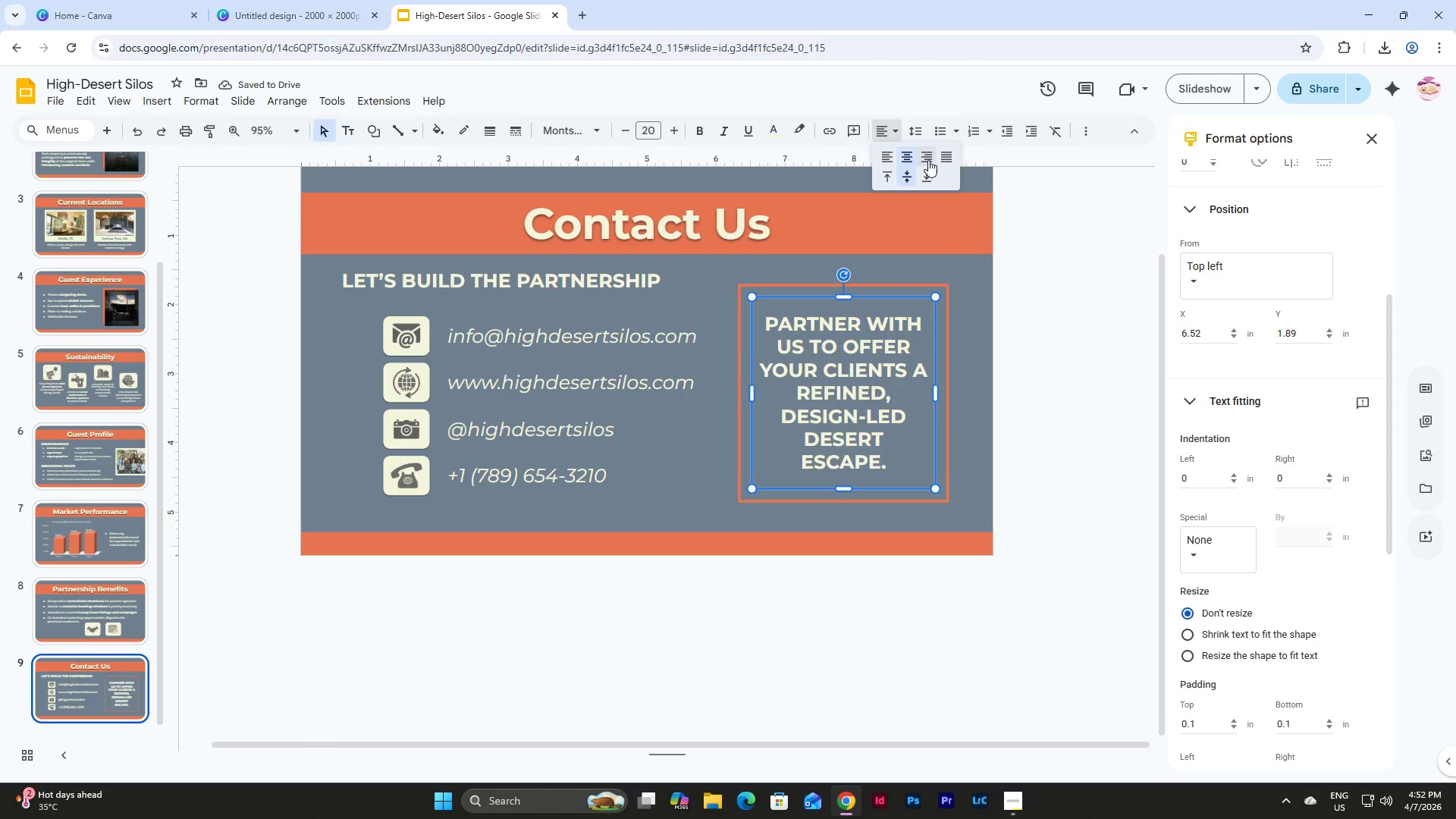 
left_click([928, 160])
 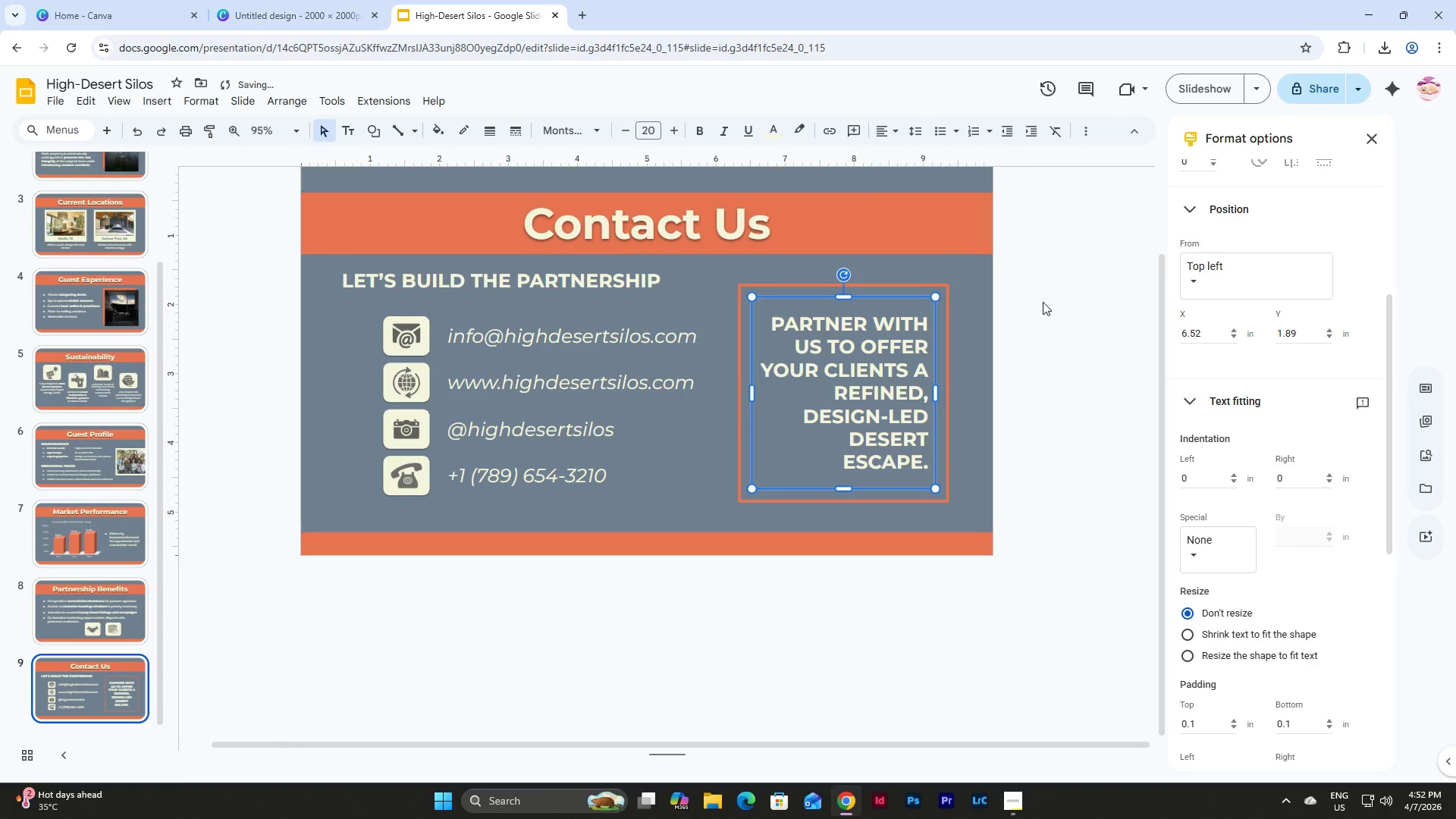 
left_click([1043, 302])
 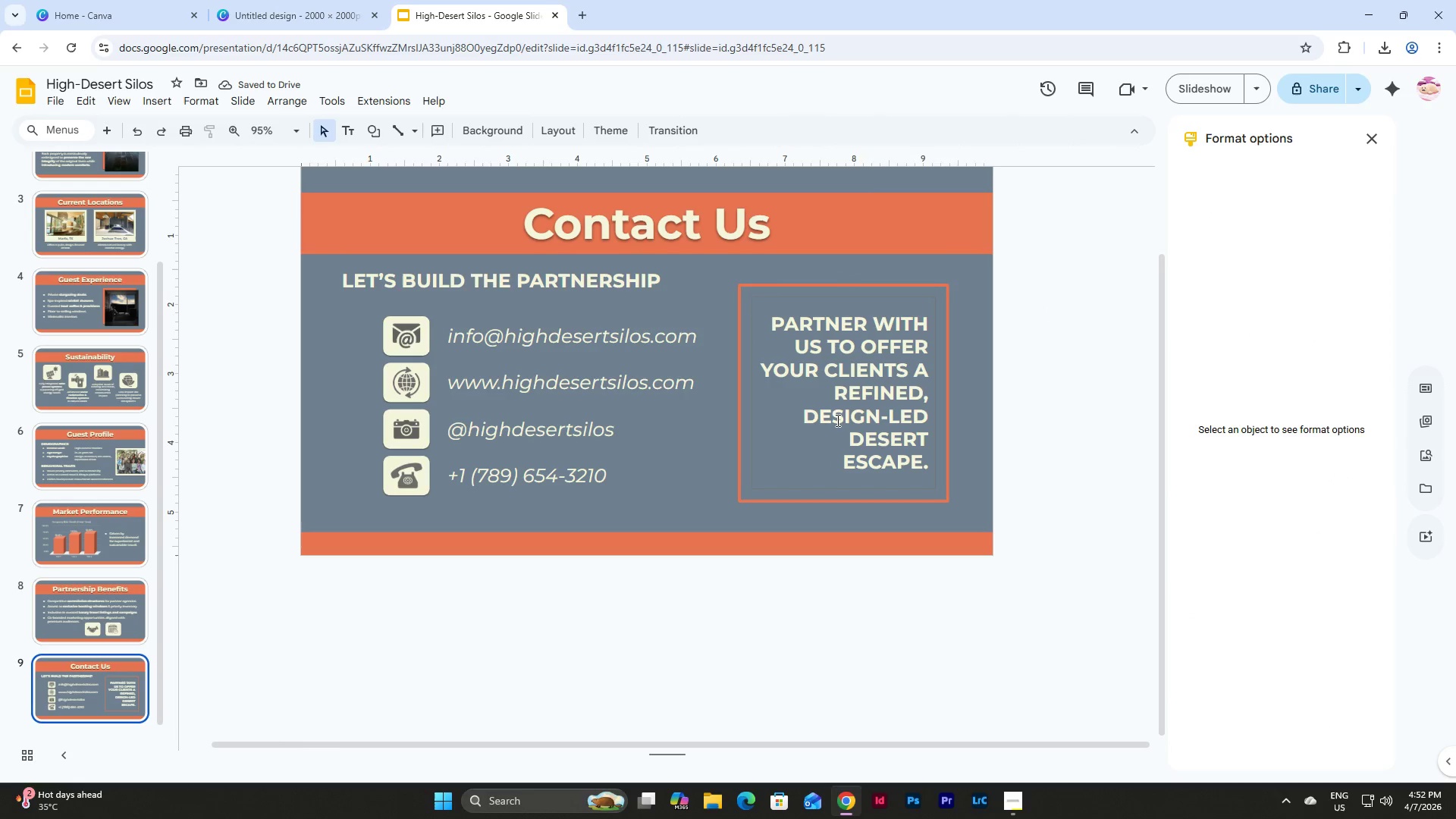 
left_click([739, 410])
 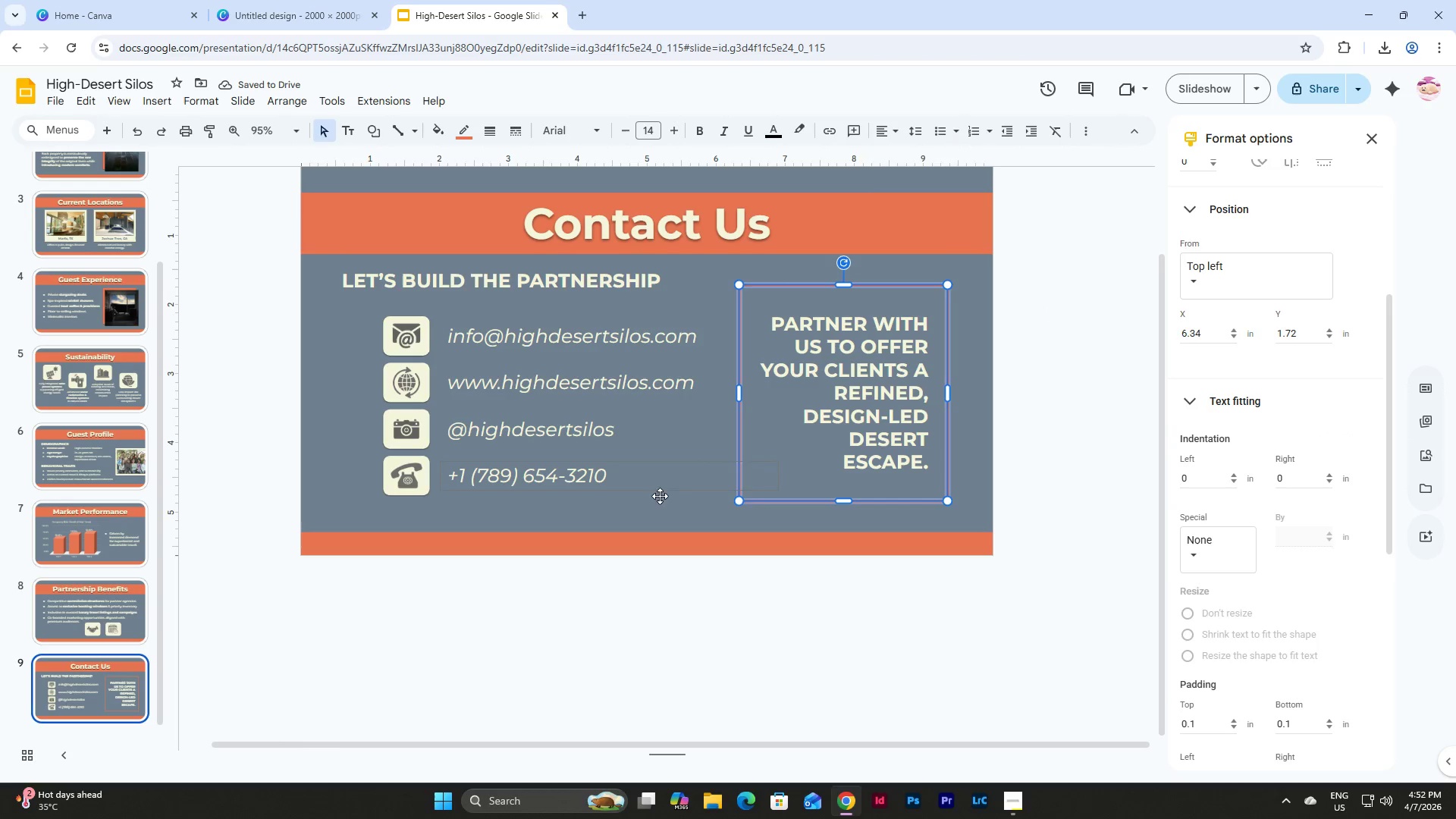 
left_click_drag(start_coordinate=[656, 504], to_coordinate=[403, 329])
 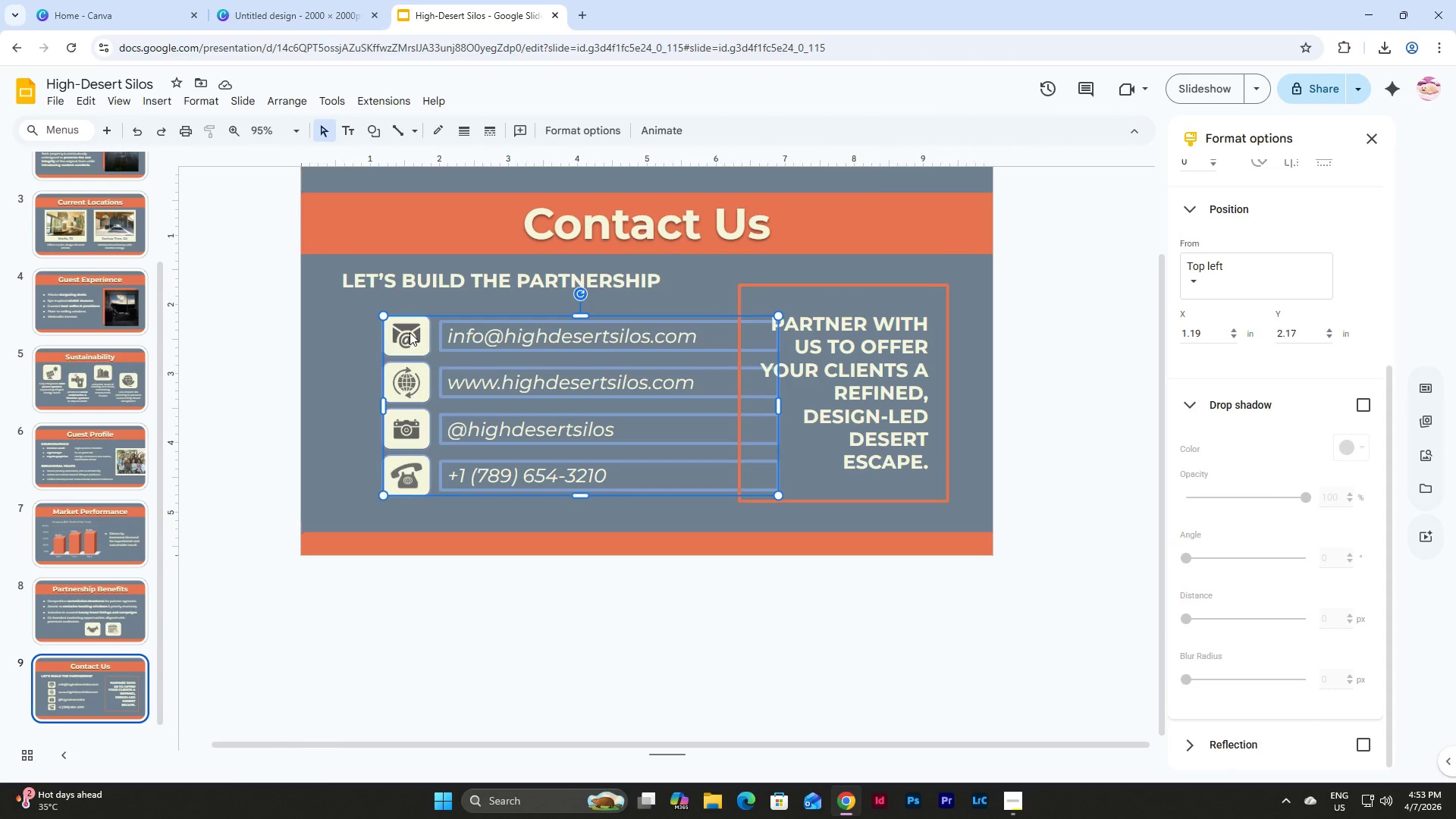 
left_click_drag(start_coordinate=[410, 332], to_coordinate=[381, 330])
 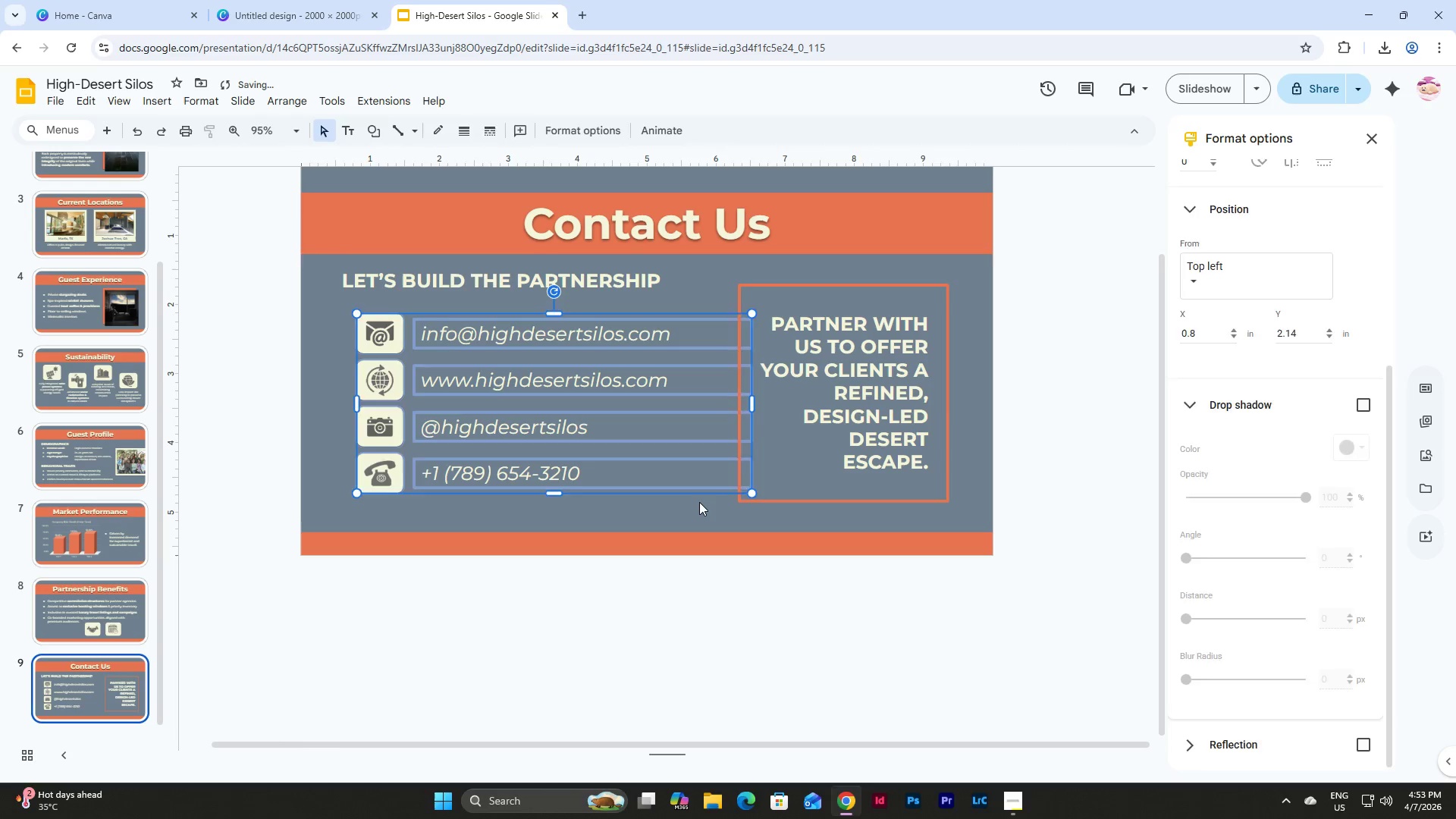 
double_click([669, 334])
 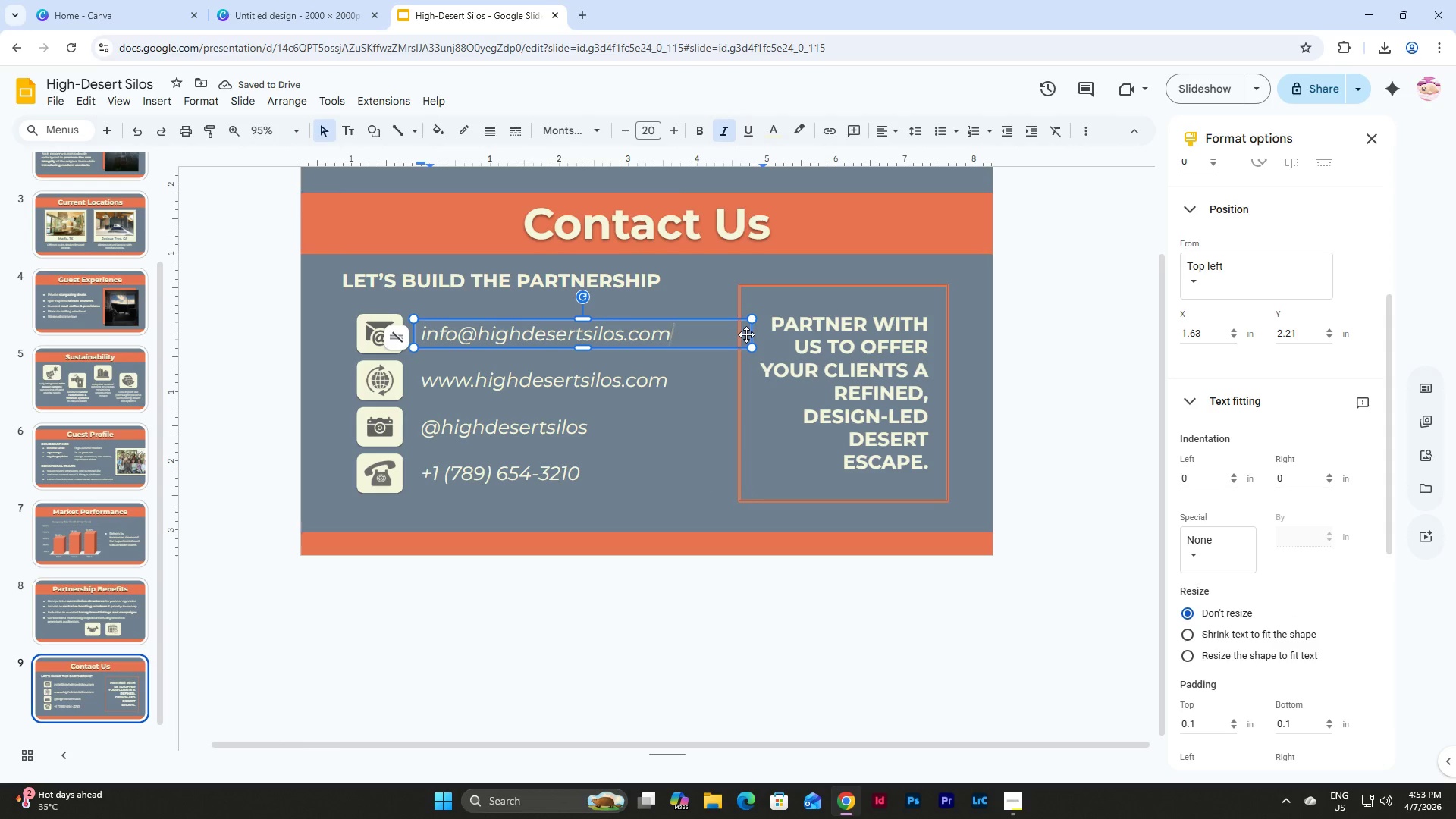 
left_click_drag(start_coordinate=[752, 334], to_coordinate=[685, 334])
 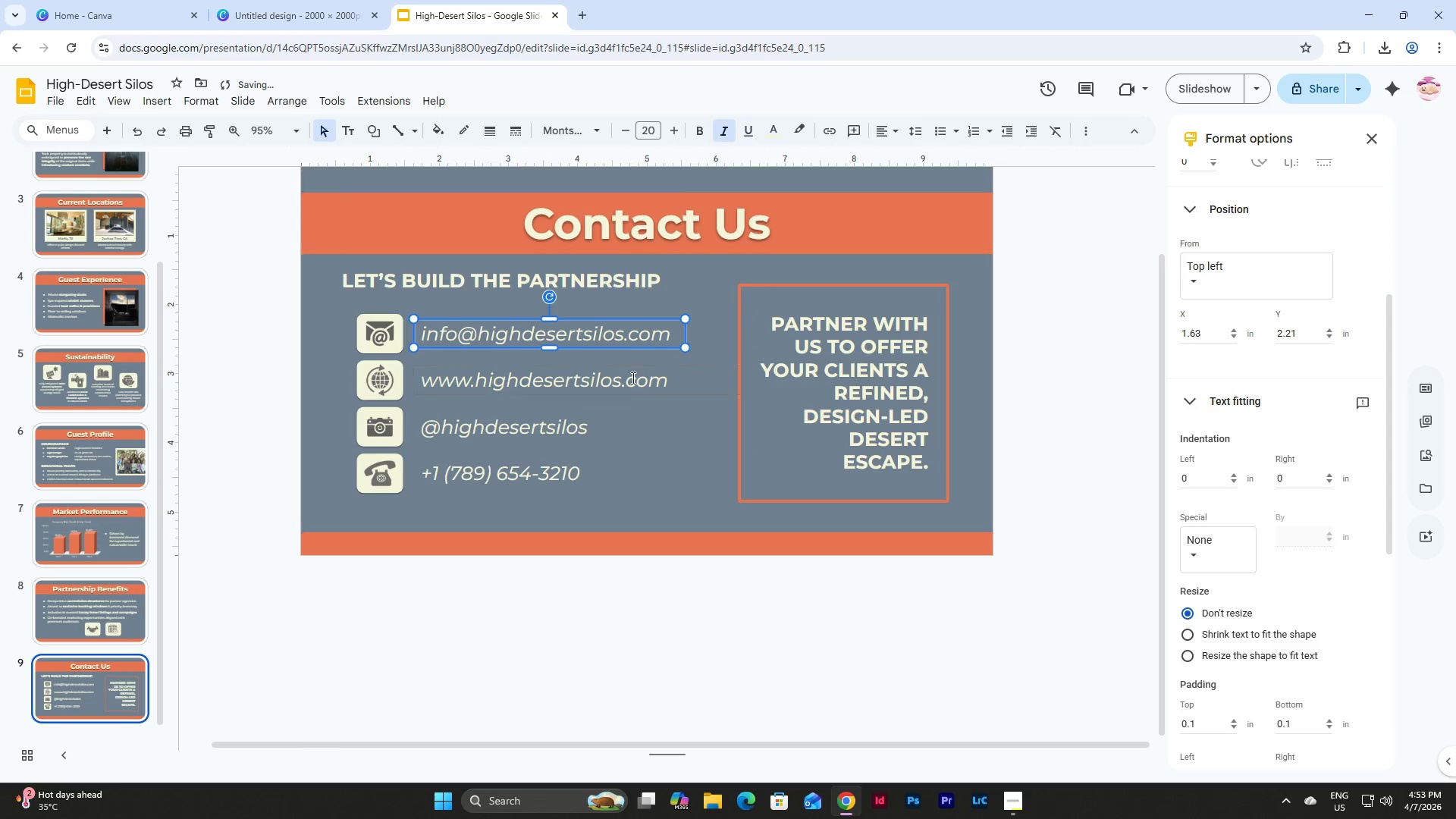 
left_click([632, 378])
 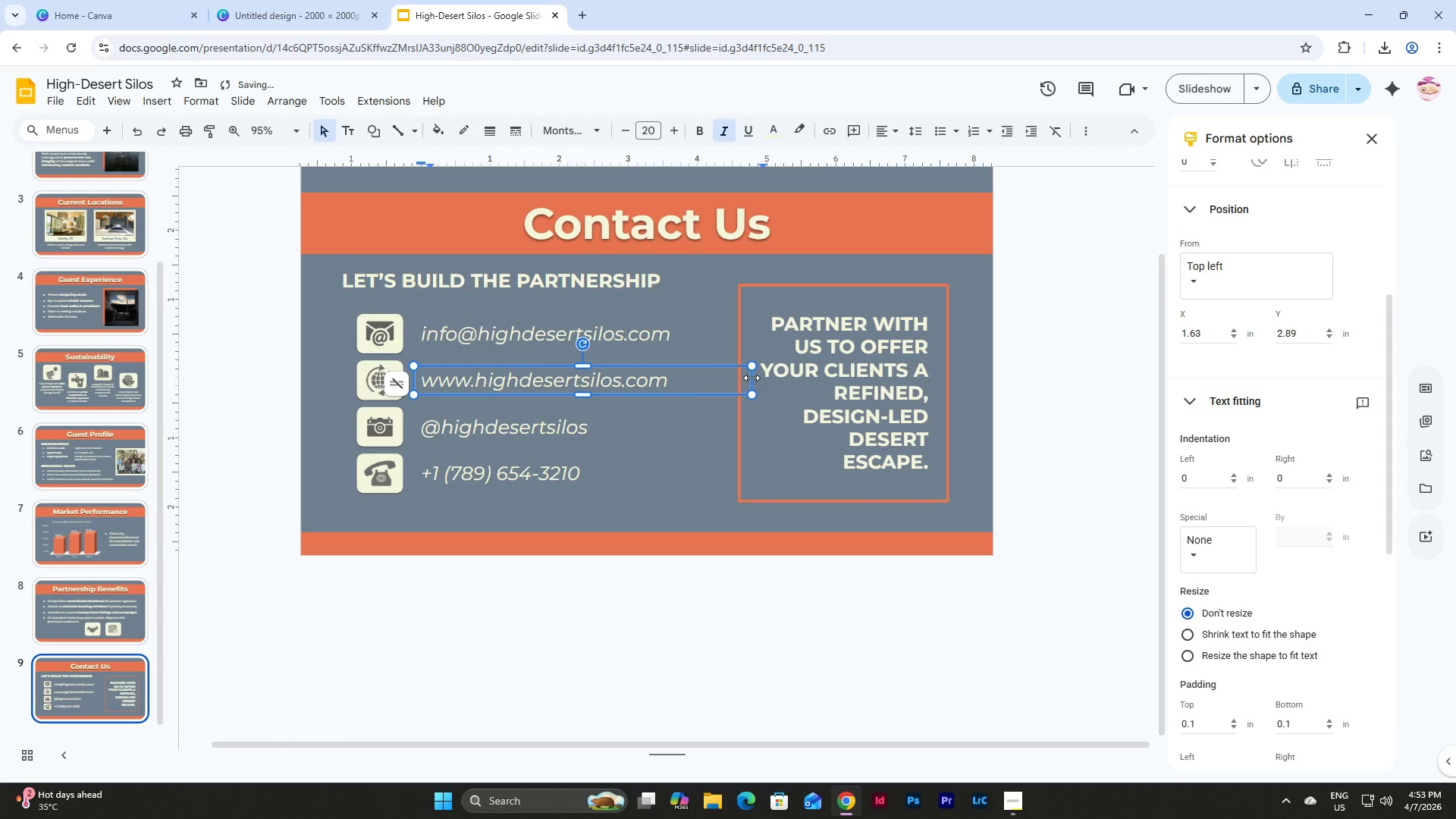 
left_click_drag(start_coordinate=[752, 378], to_coordinate=[686, 379])
 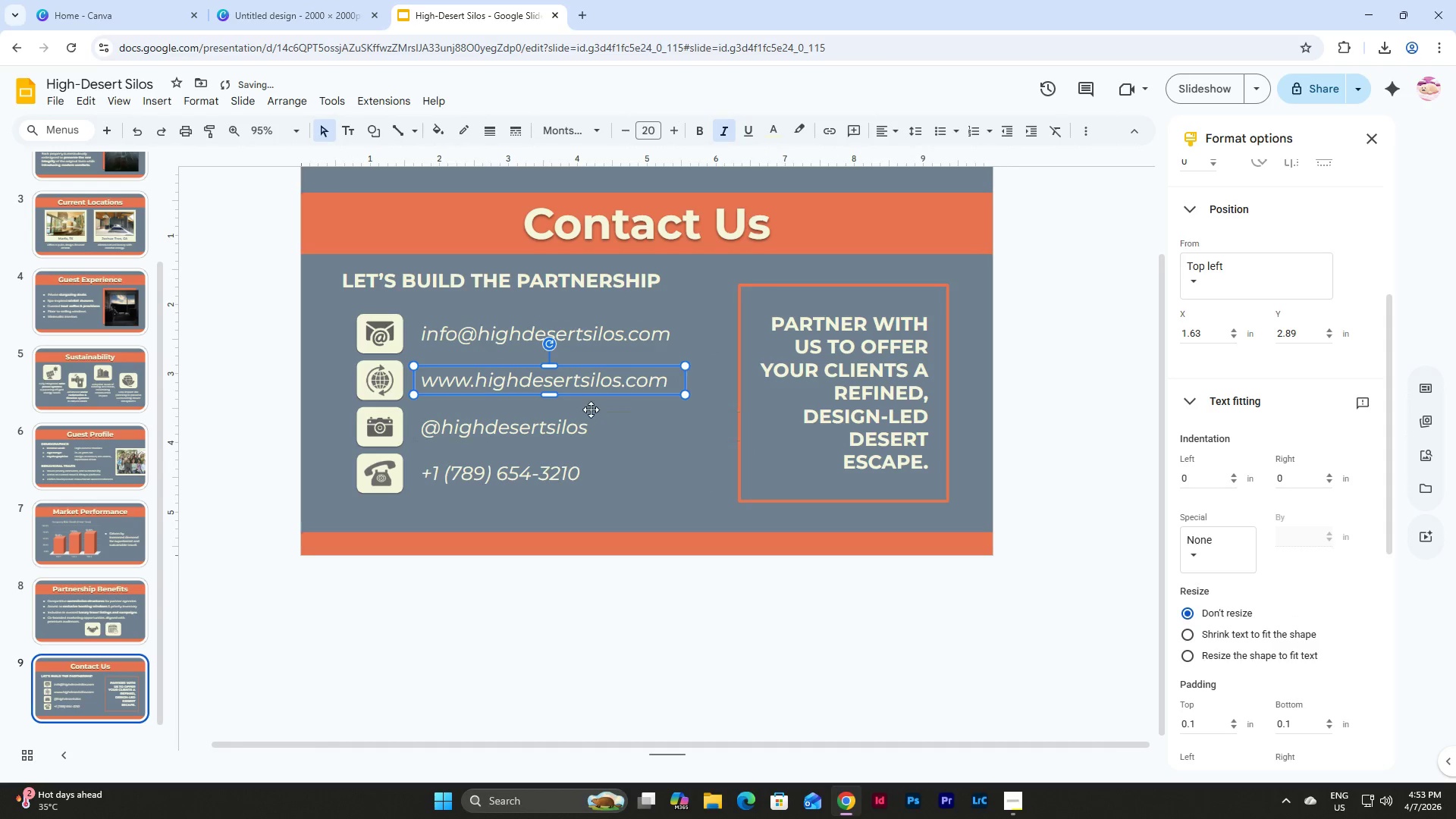 
left_click([591, 410])
 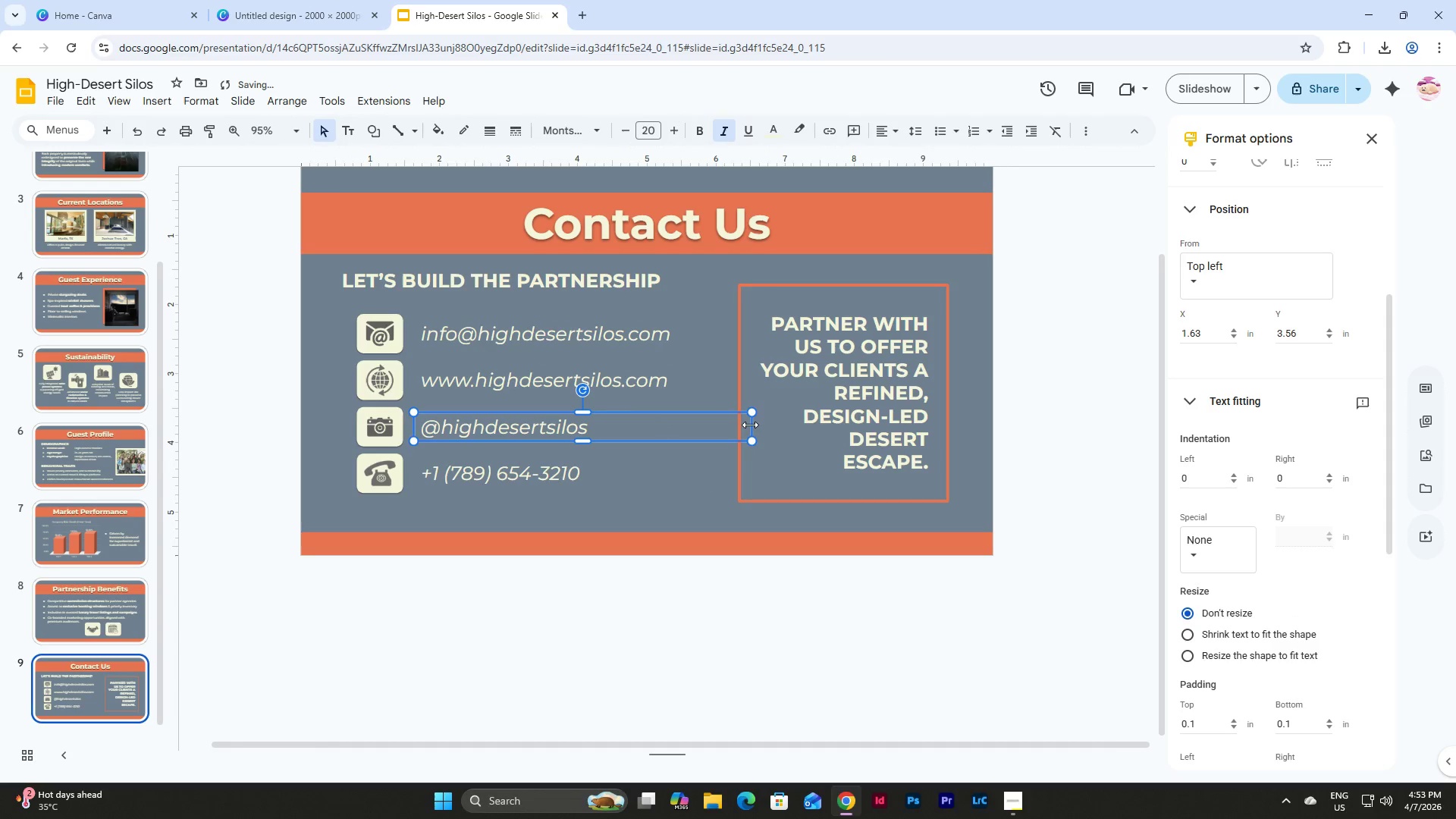 
left_click_drag(start_coordinate=[751, 425], to_coordinate=[669, 423])
 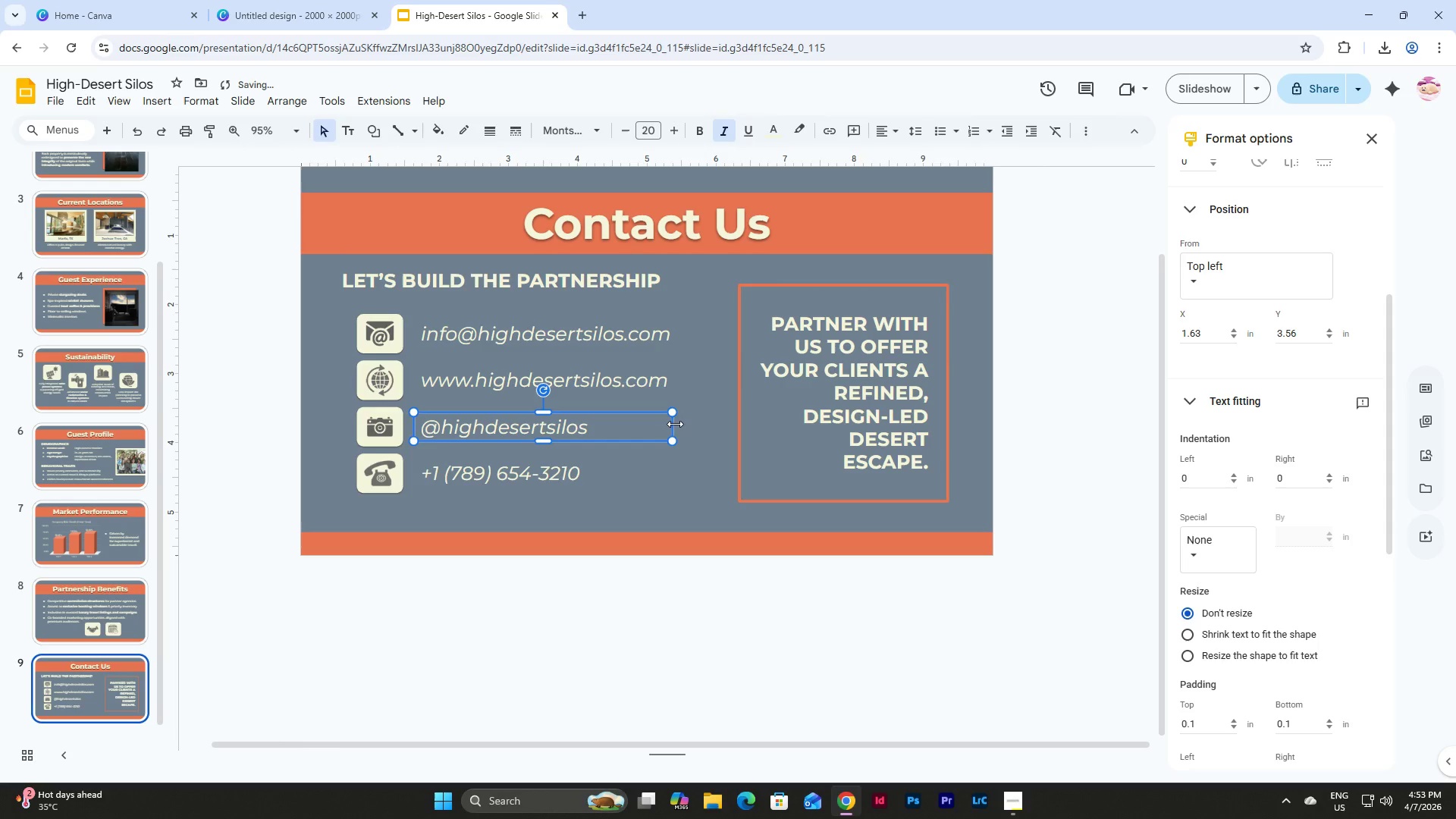 
left_click_drag(start_coordinate=[675, 424], to_coordinate=[684, 423])
 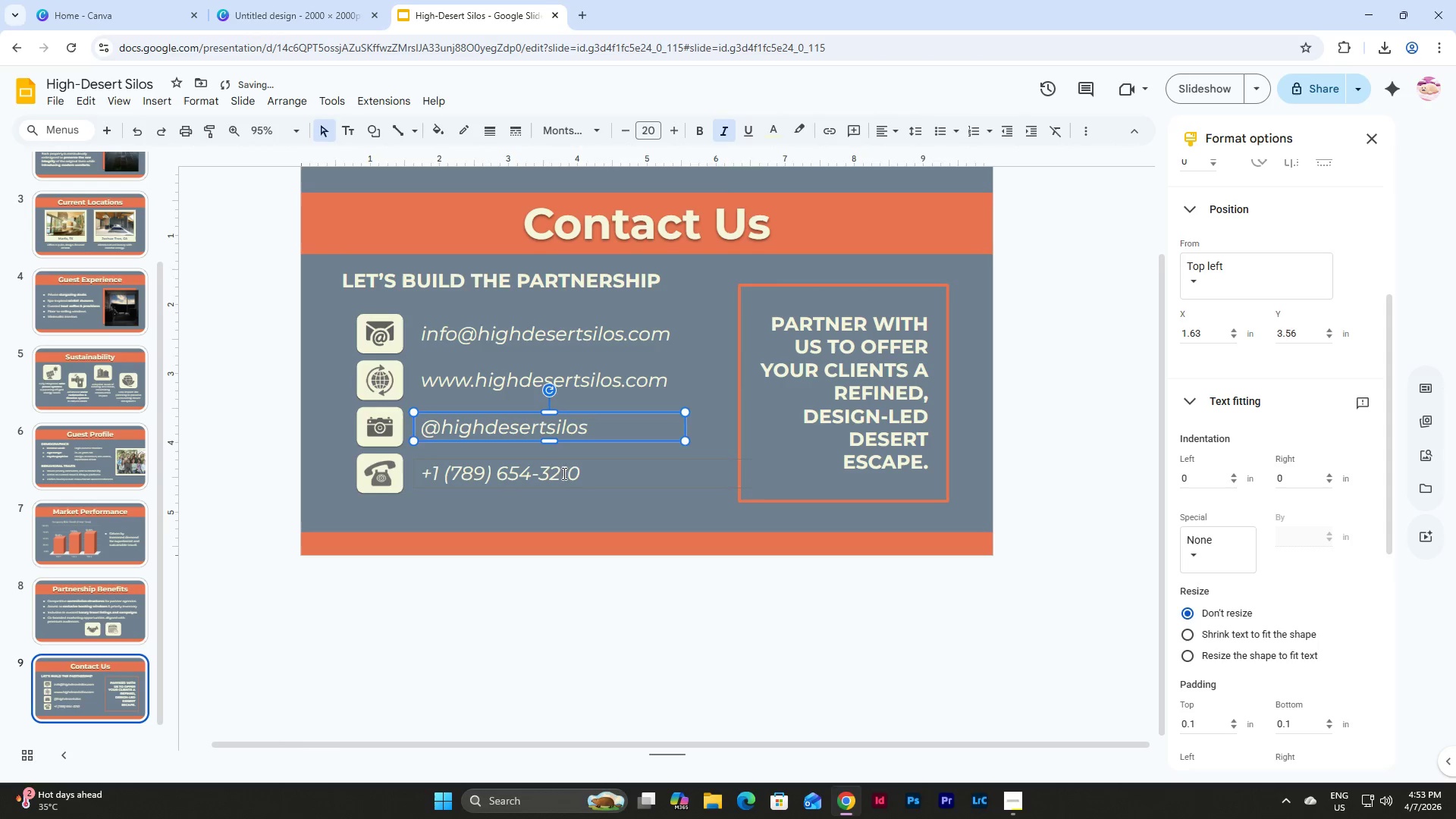 
left_click([563, 471])
 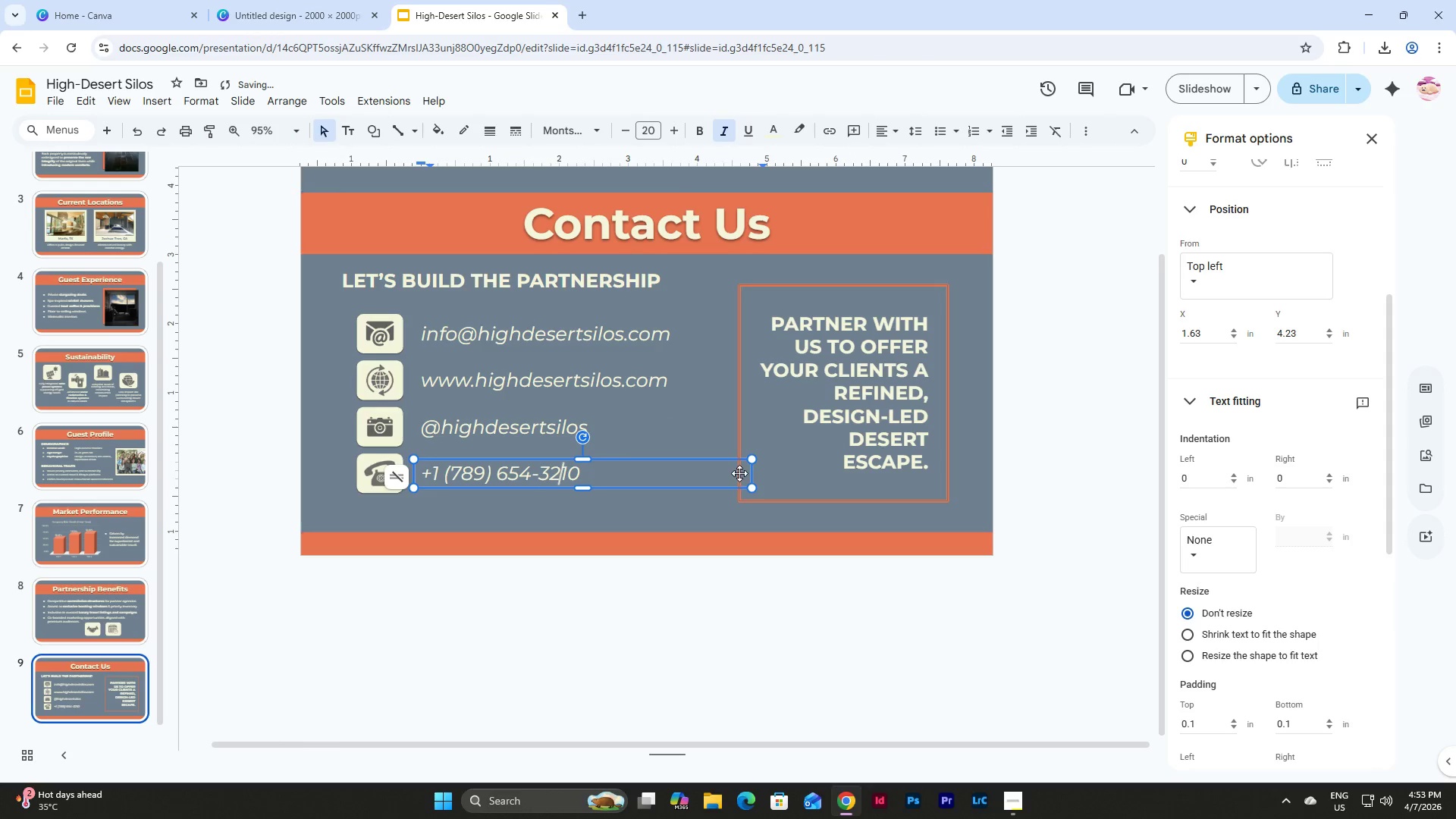 
left_click_drag(start_coordinate=[753, 473], to_coordinate=[688, 468])
 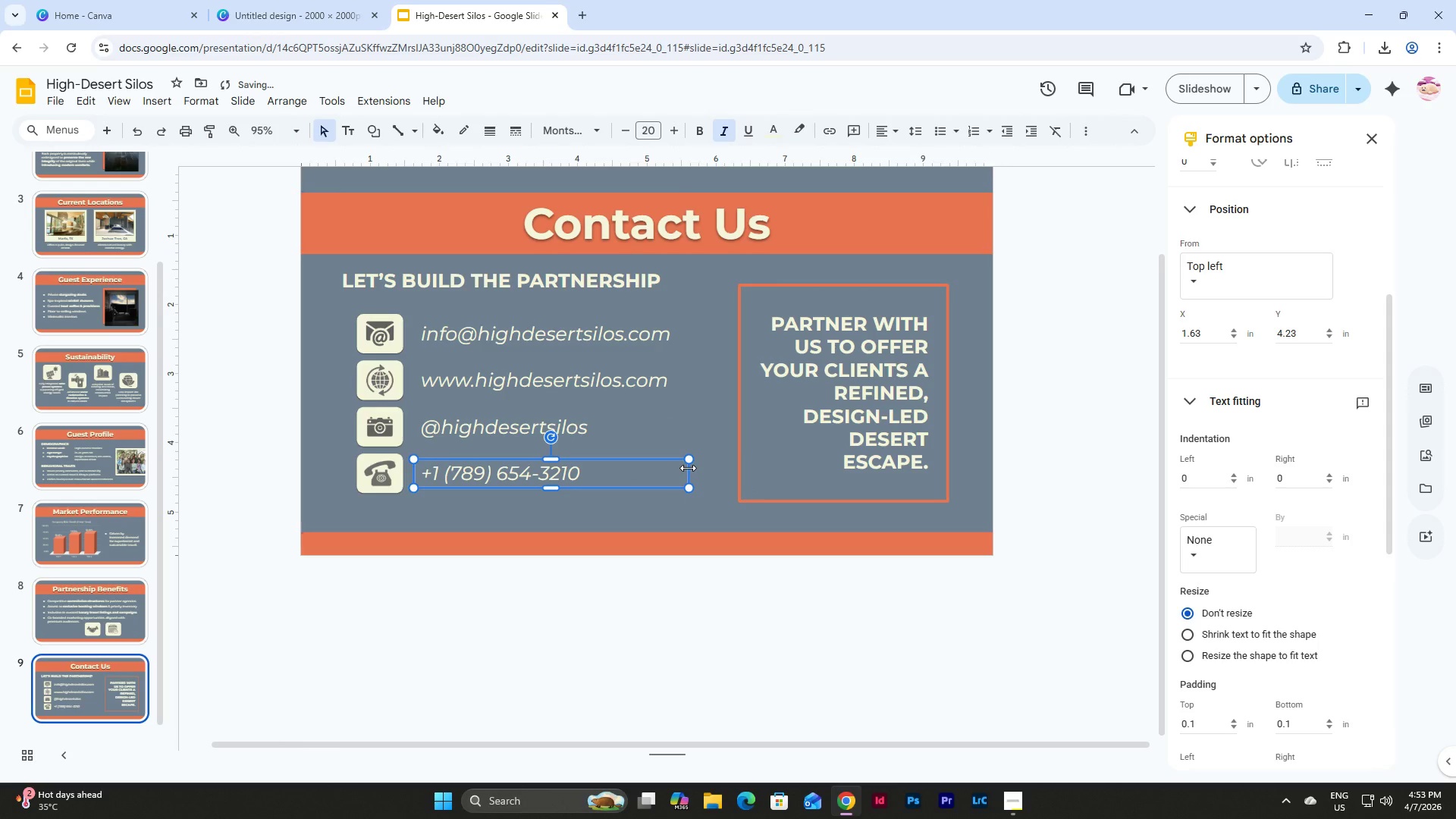 
left_click([688, 468])
 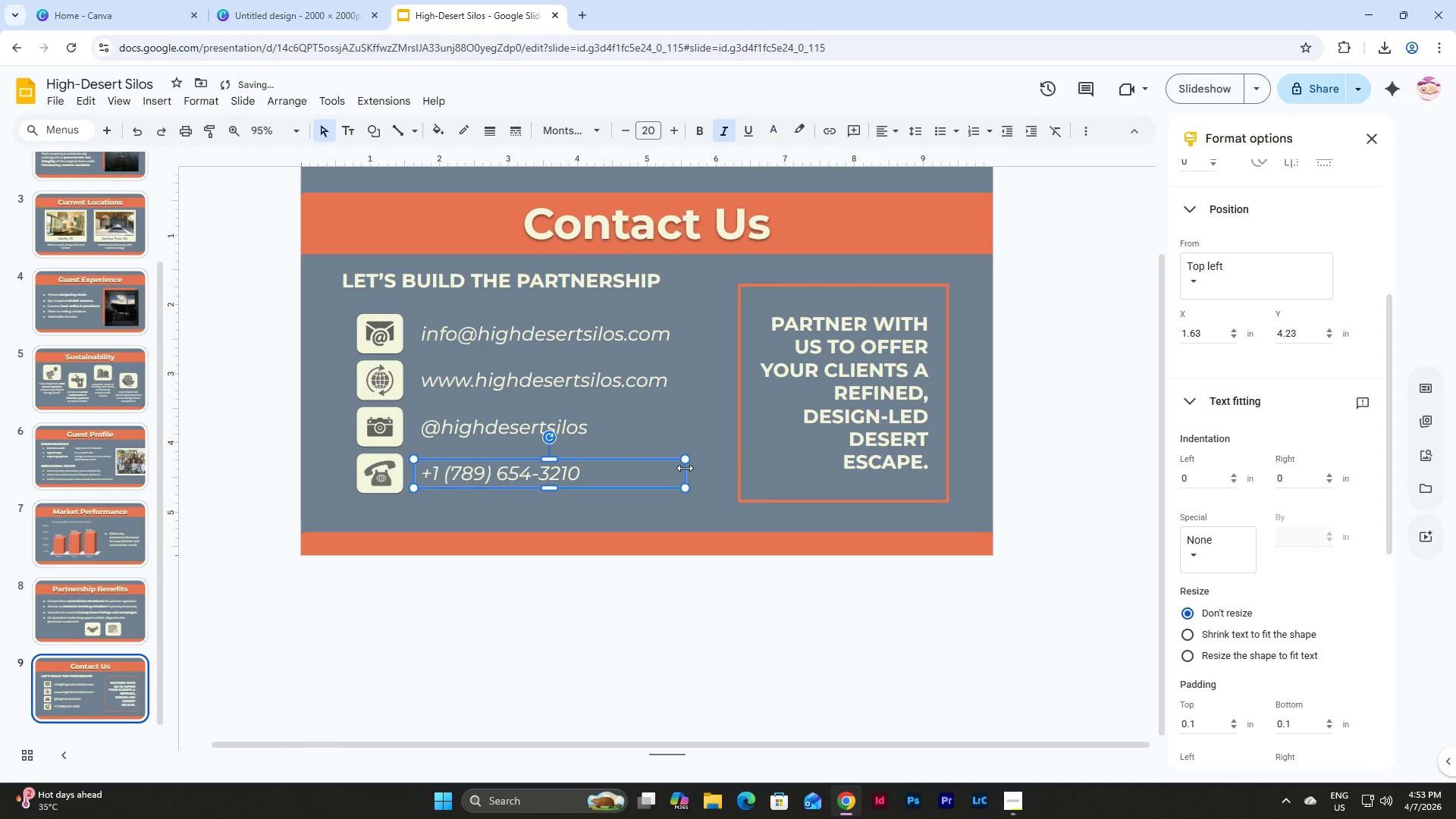 
left_click([697, 484])
 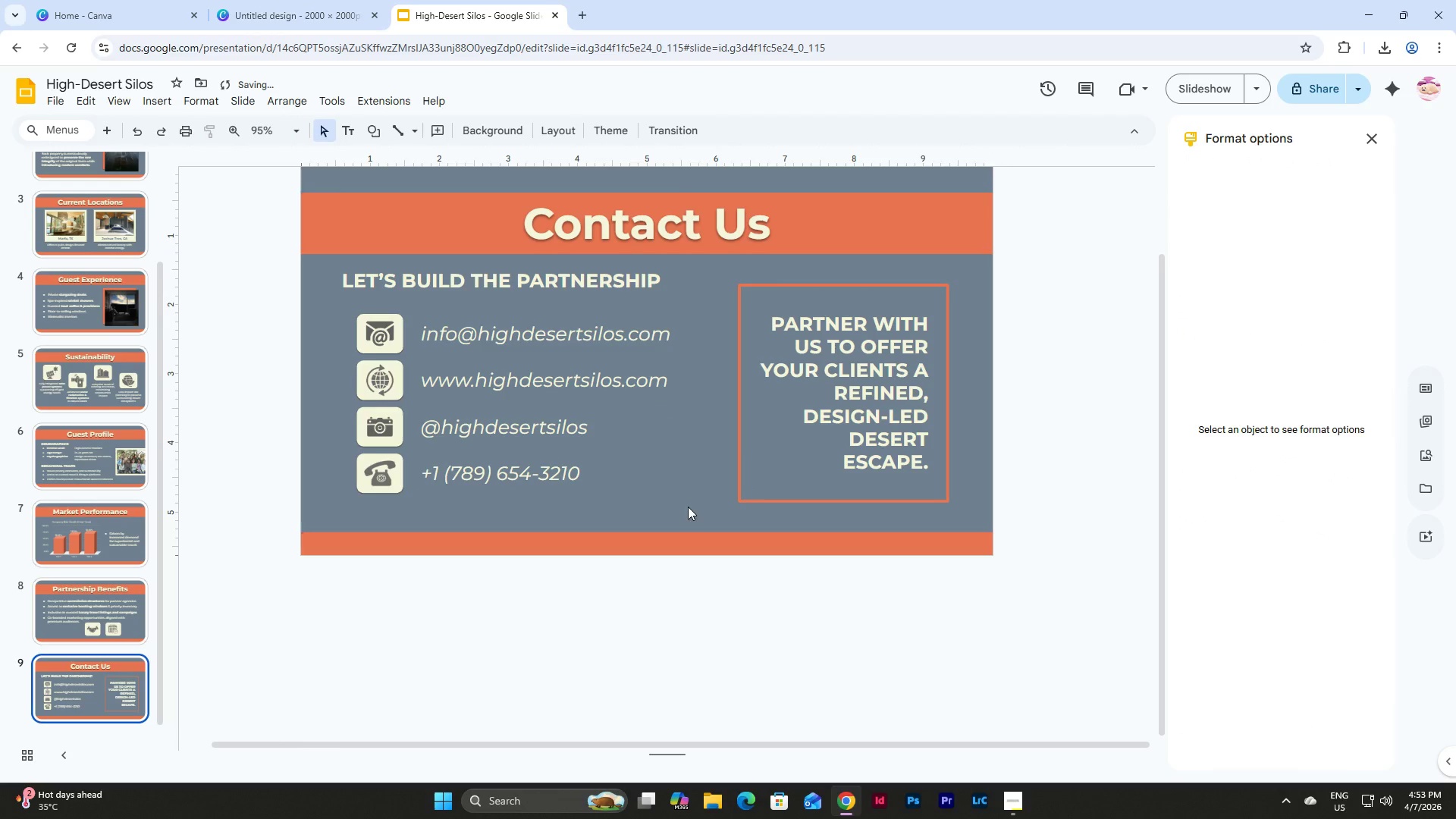 
left_click_drag(start_coordinate=[688, 507], to_coordinate=[558, 300])
 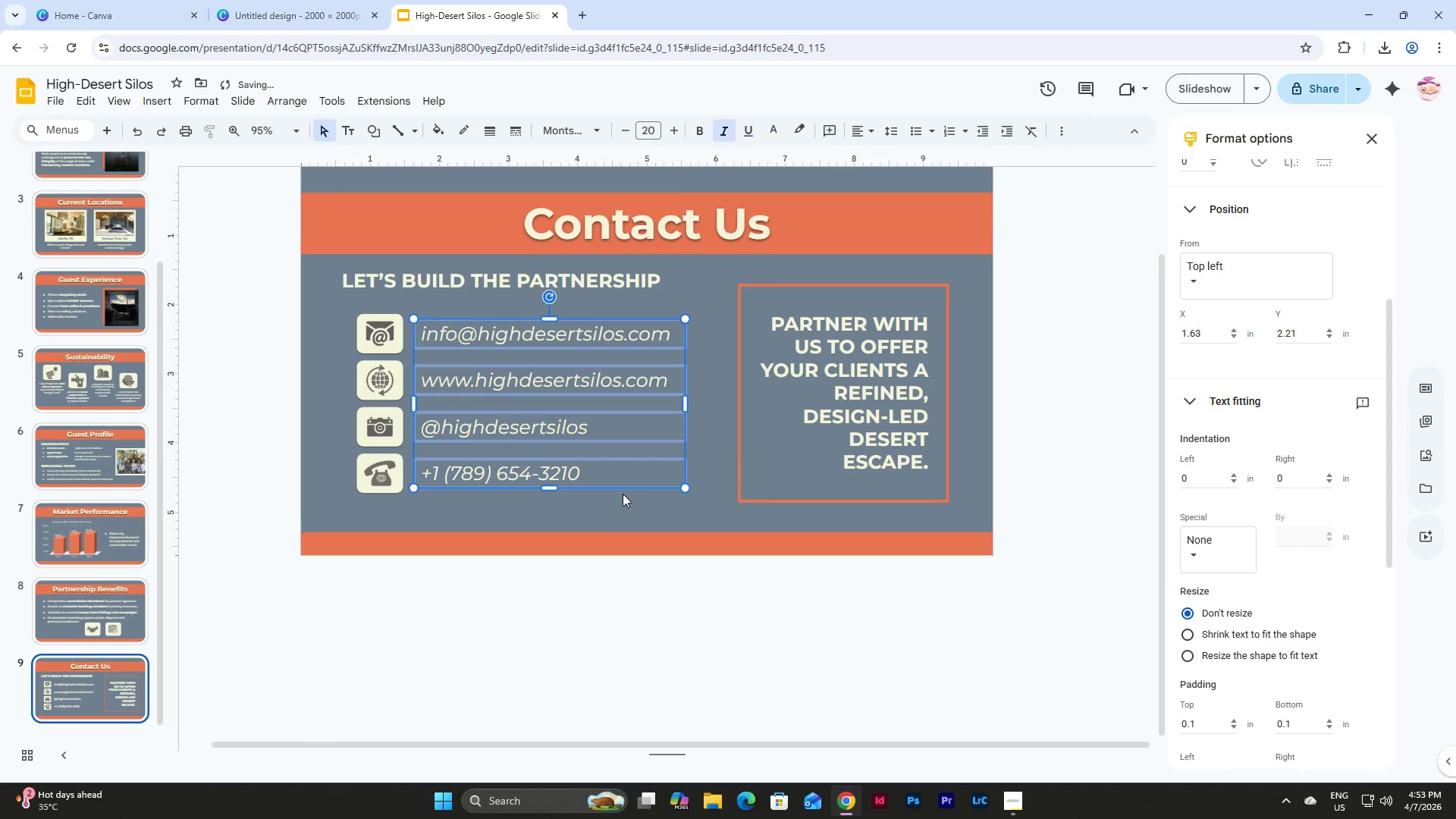 
left_click([621, 519])
 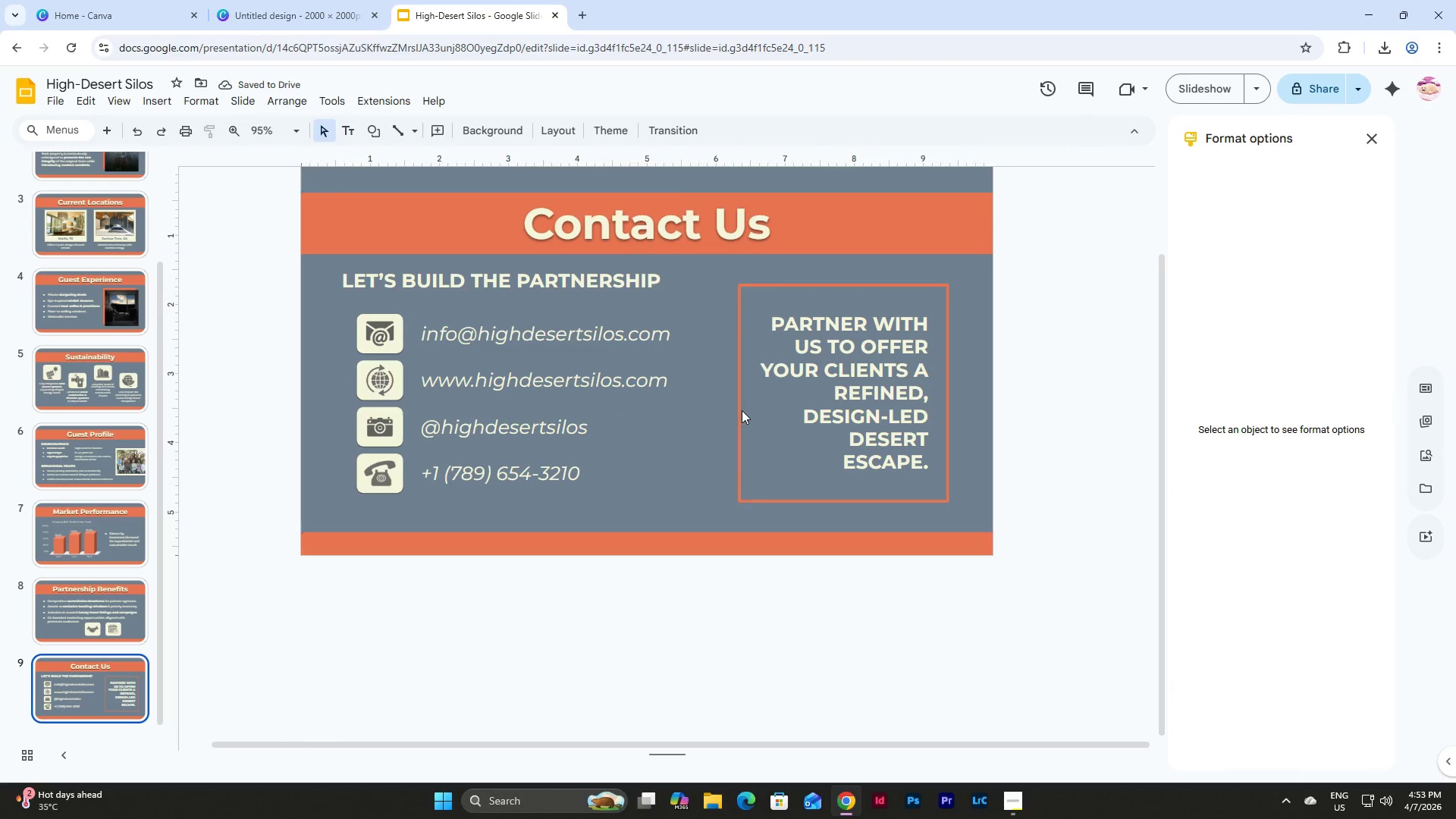 
double_click([742, 411])
 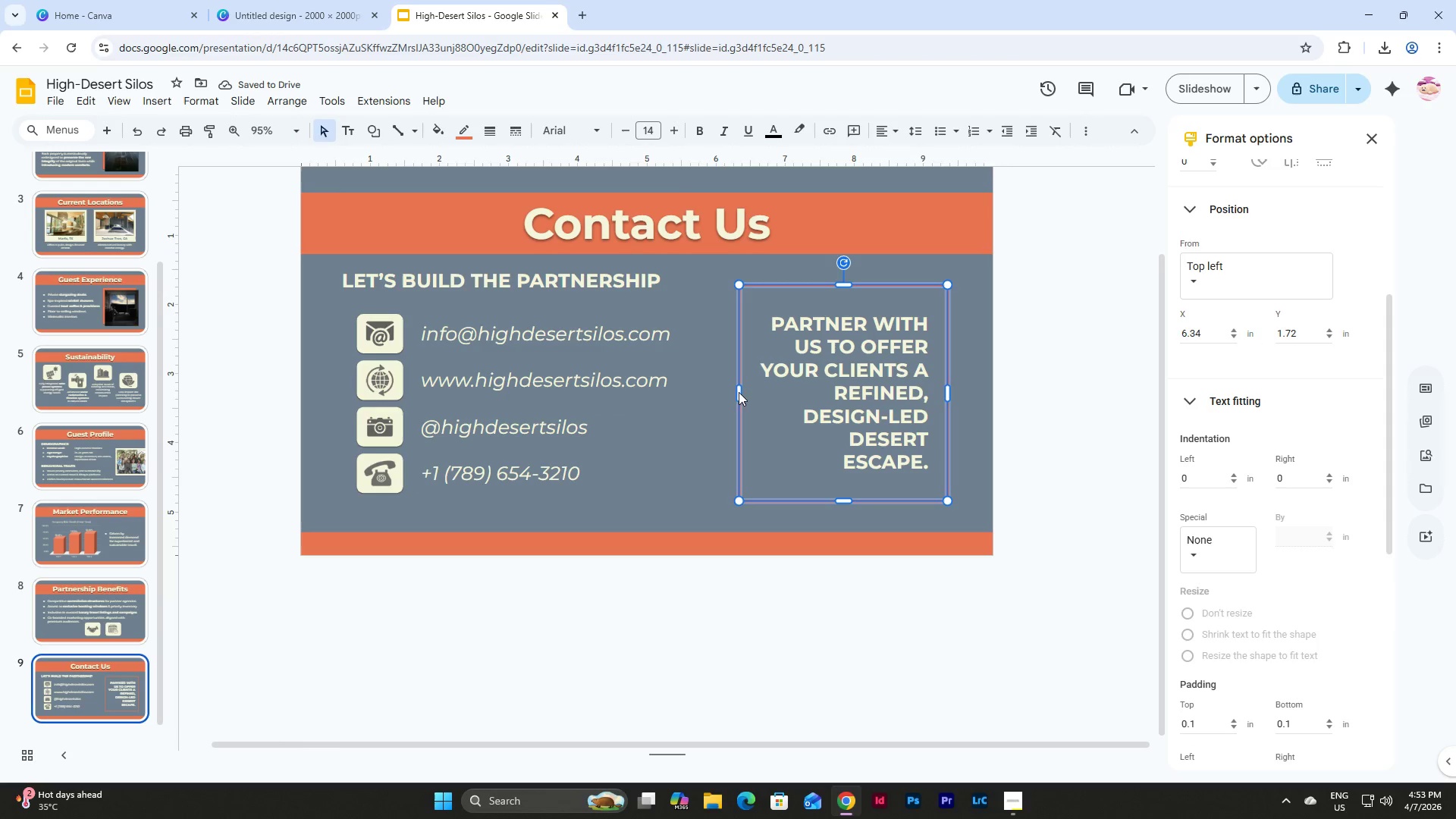 
left_click_drag(start_coordinate=[741, 392], to_coordinate=[695, 390])
 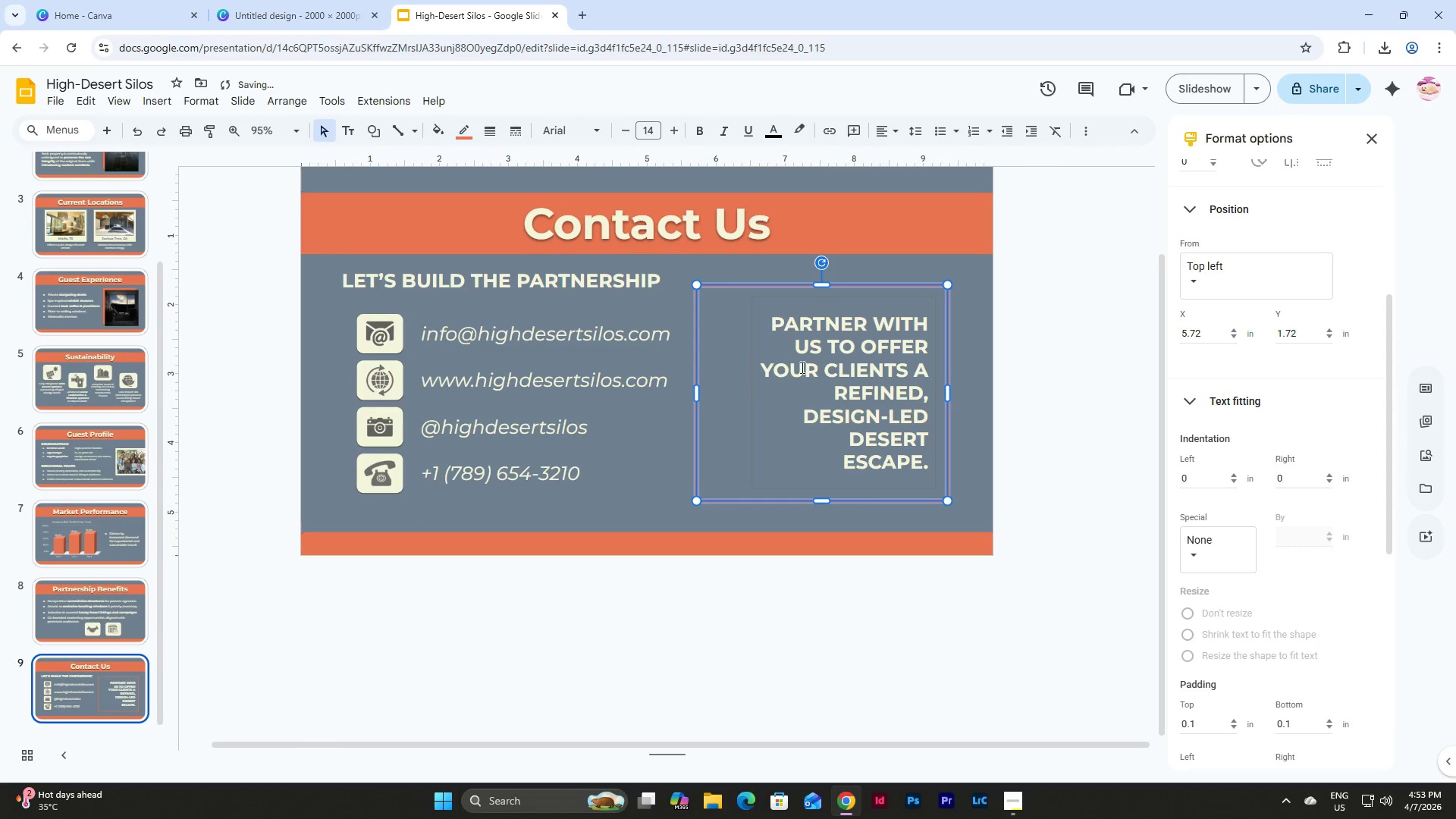 
left_click([802, 367])
 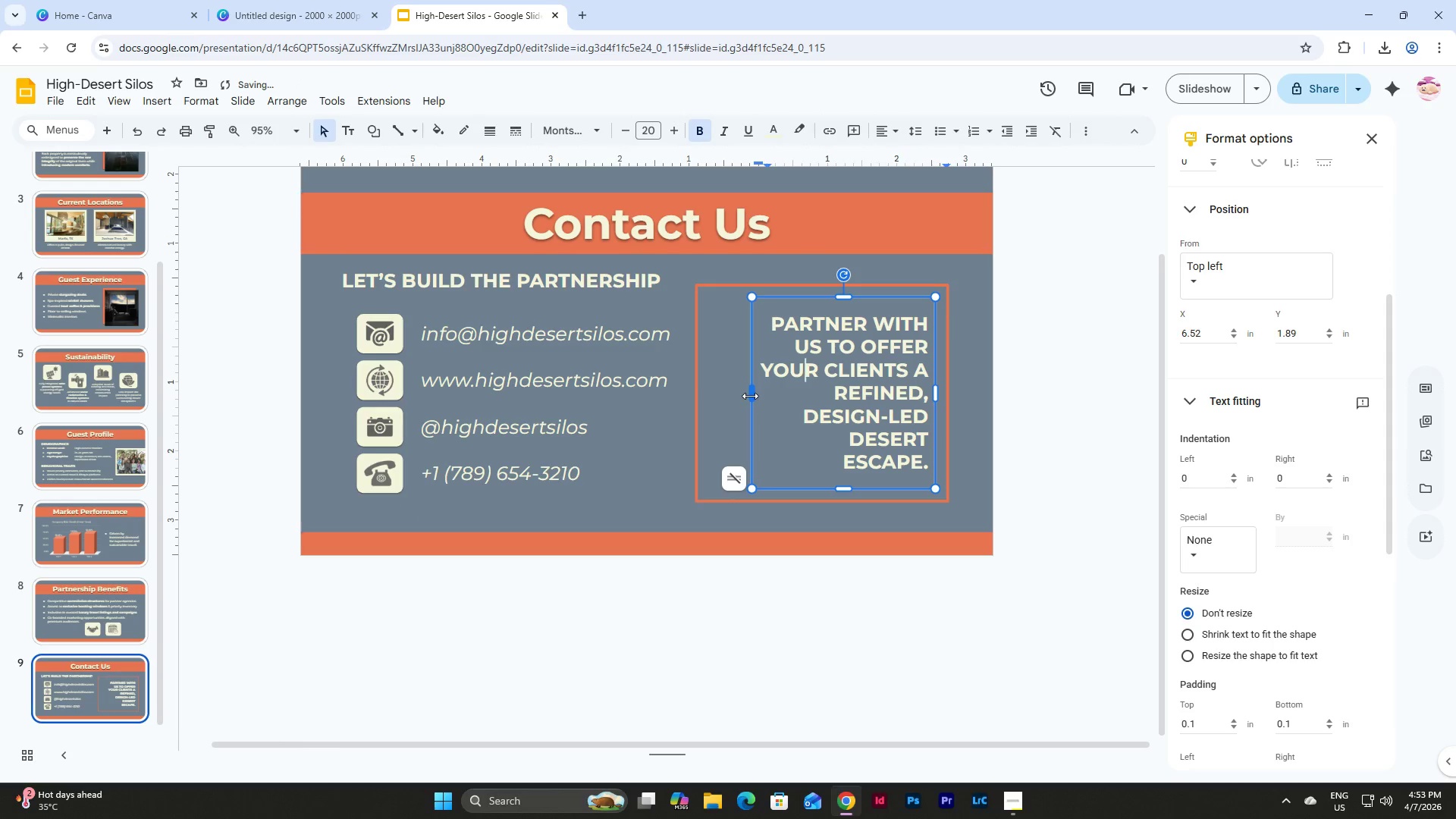 
left_click_drag(start_coordinate=[750, 396], to_coordinate=[709, 396])
 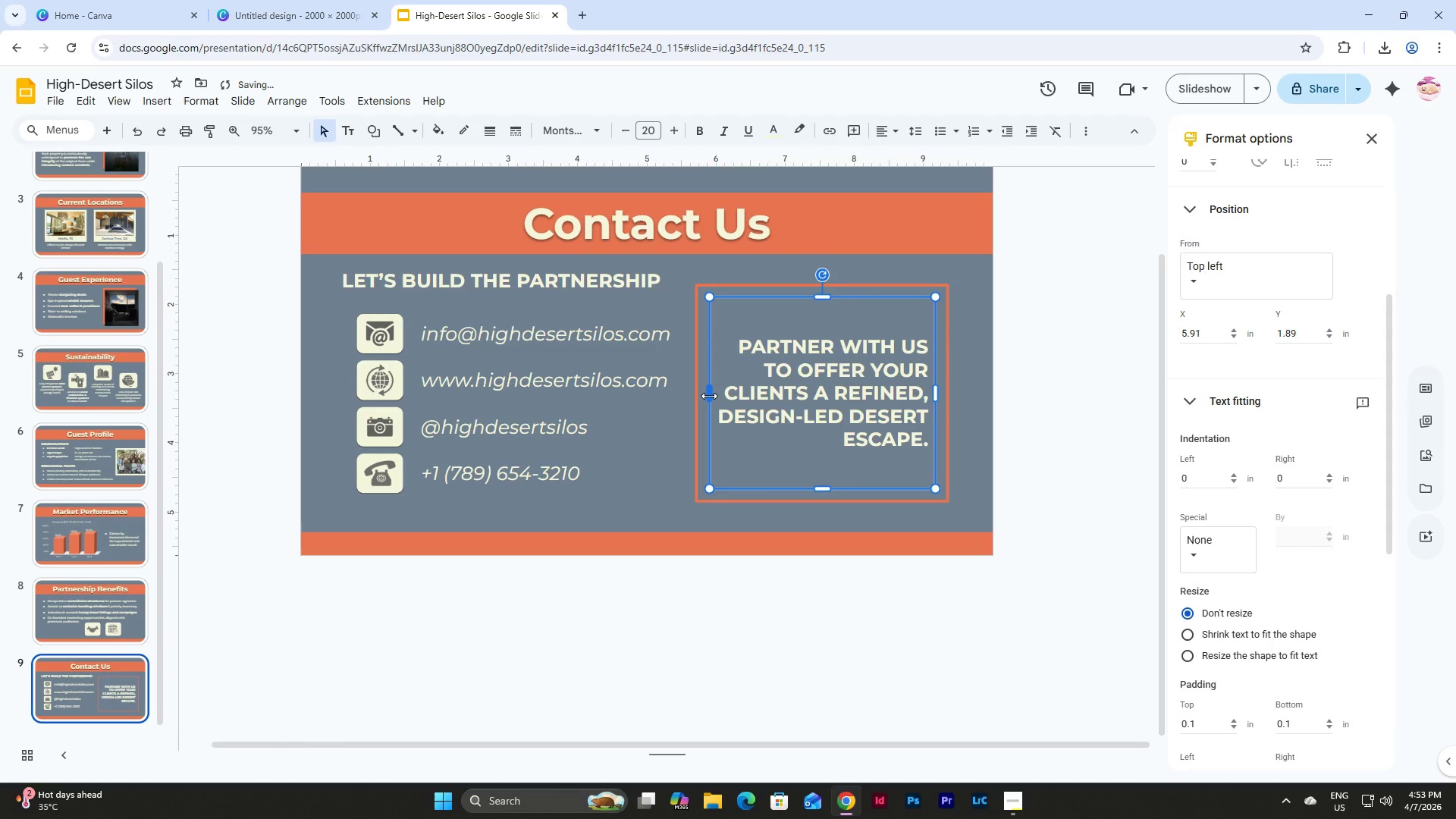 
left_click_drag(start_coordinate=[709, 396], to_coordinate=[714, 397])
 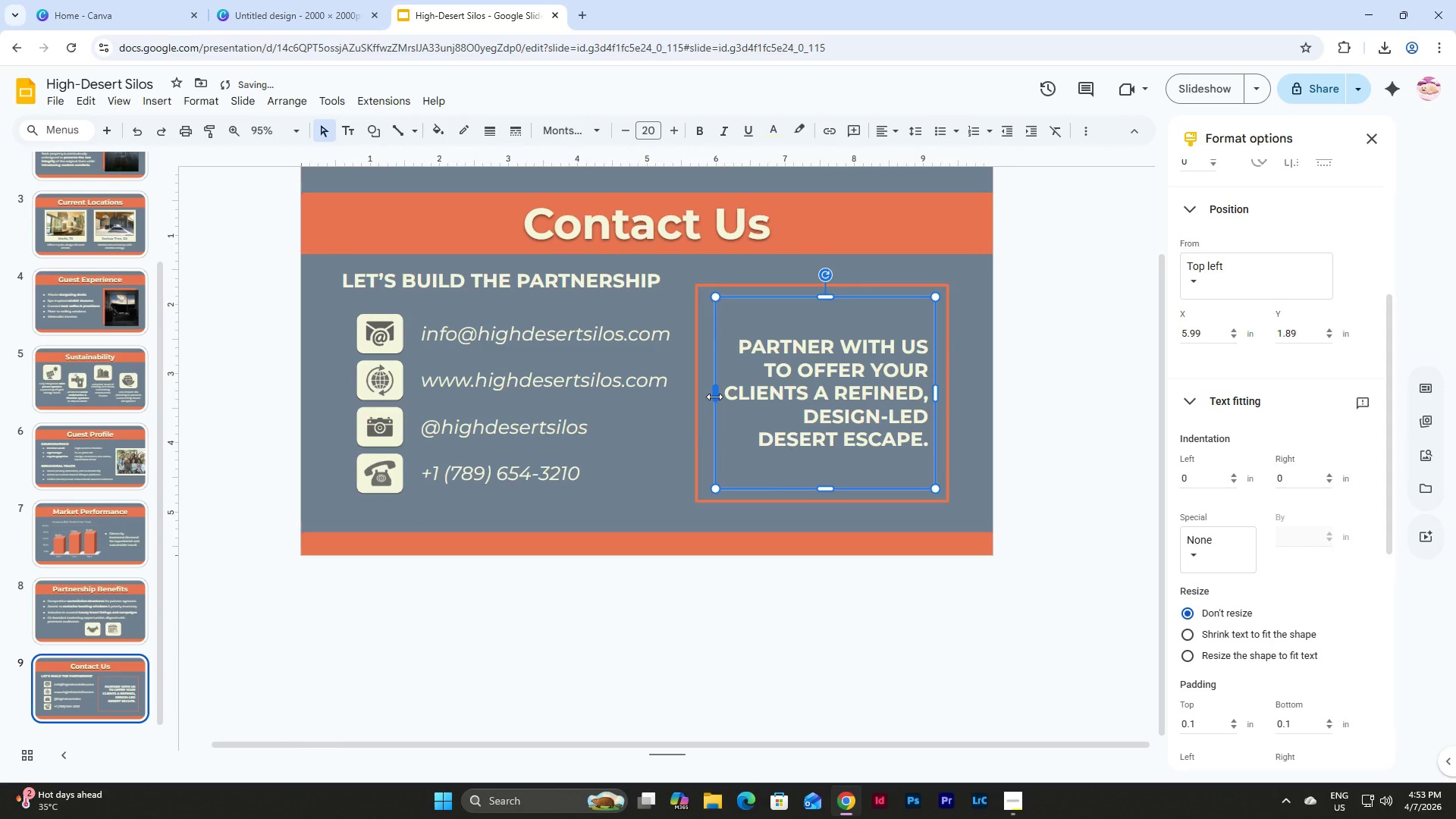 
left_click_drag(start_coordinate=[714, 397], to_coordinate=[709, 397])
 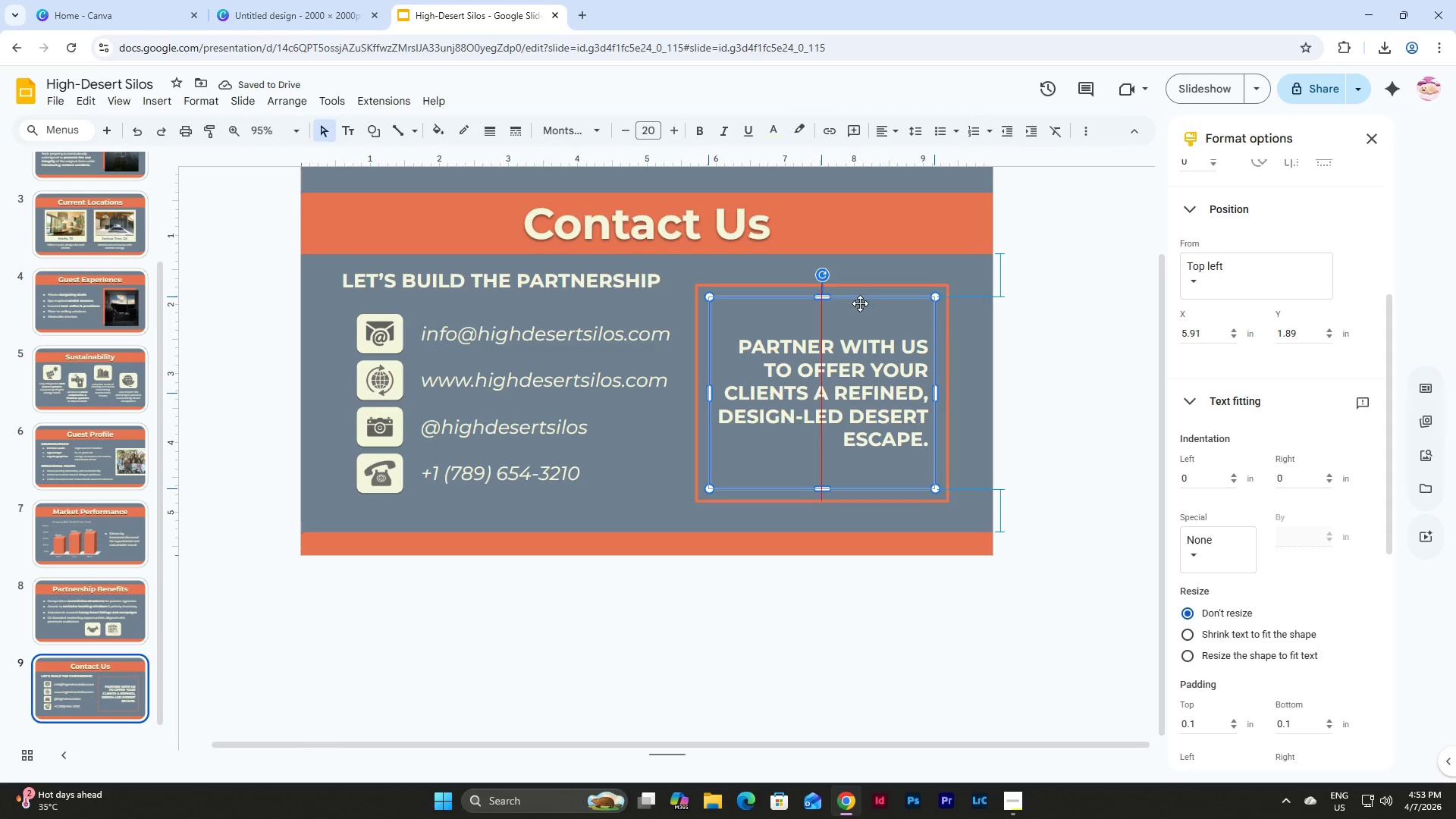 
left_click([996, 365])
 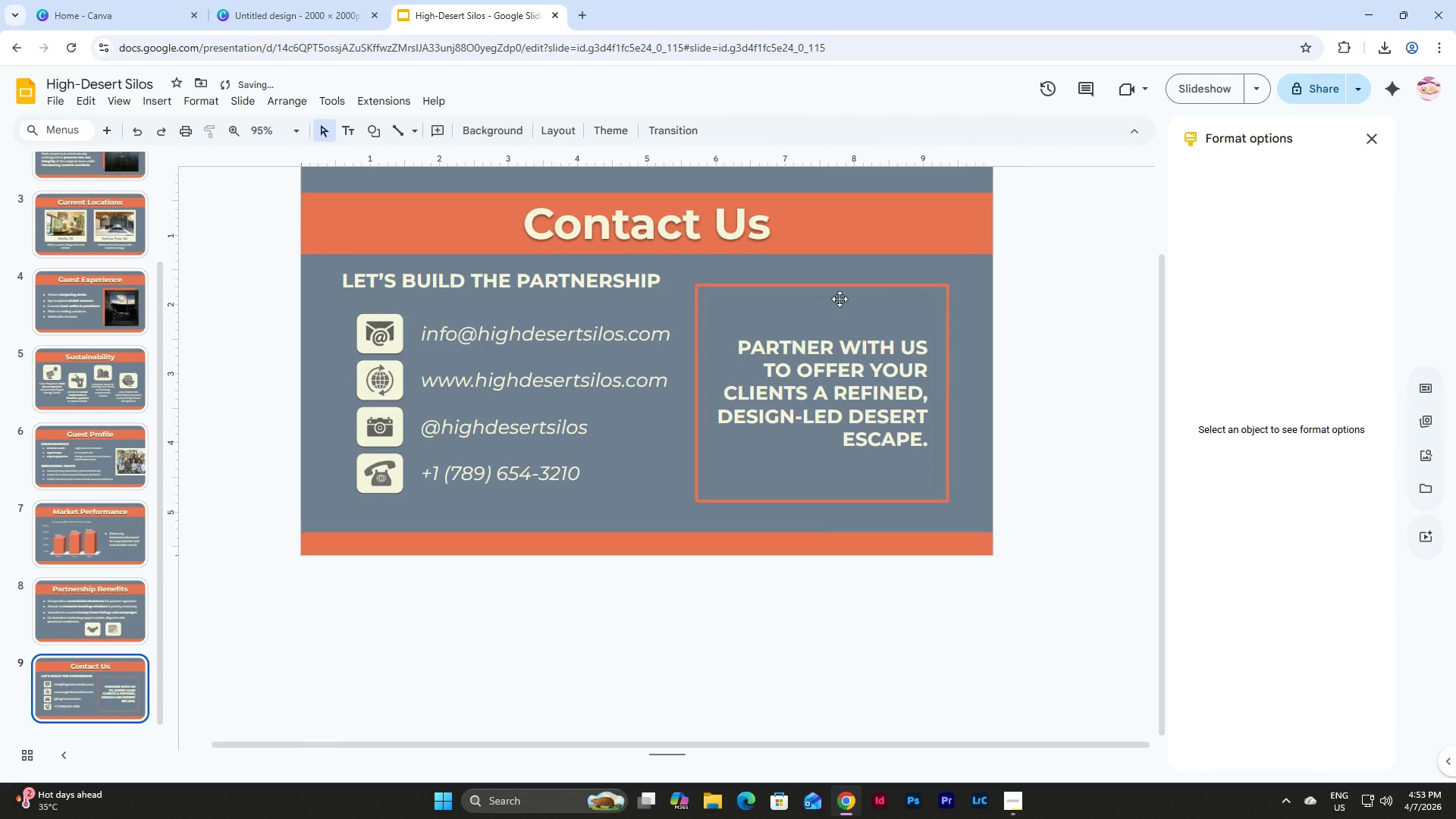 
left_click([830, 288])
 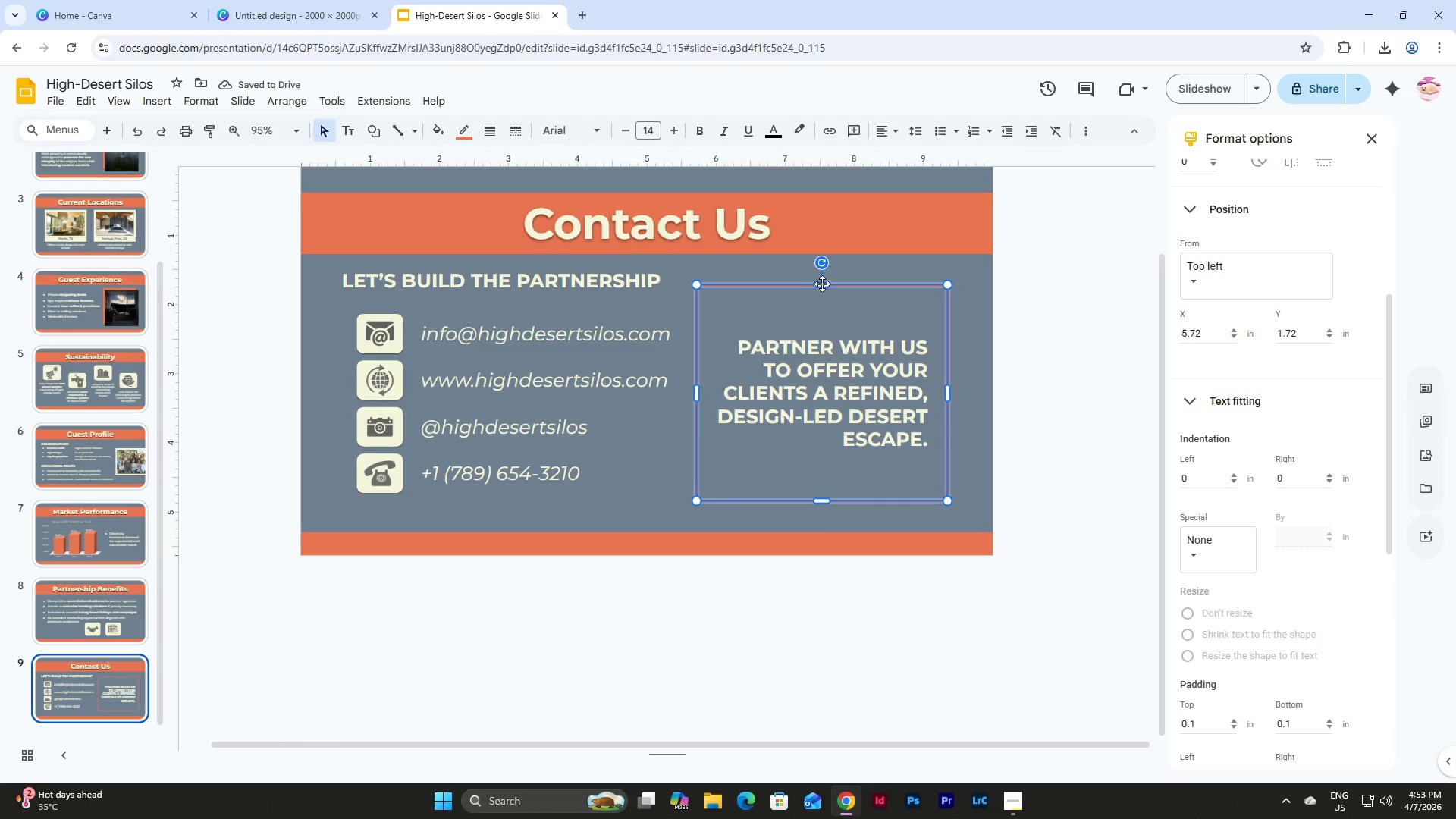 
left_click_drag(start_coordinate=[822, 284], to_coordinate=[822, 311])
 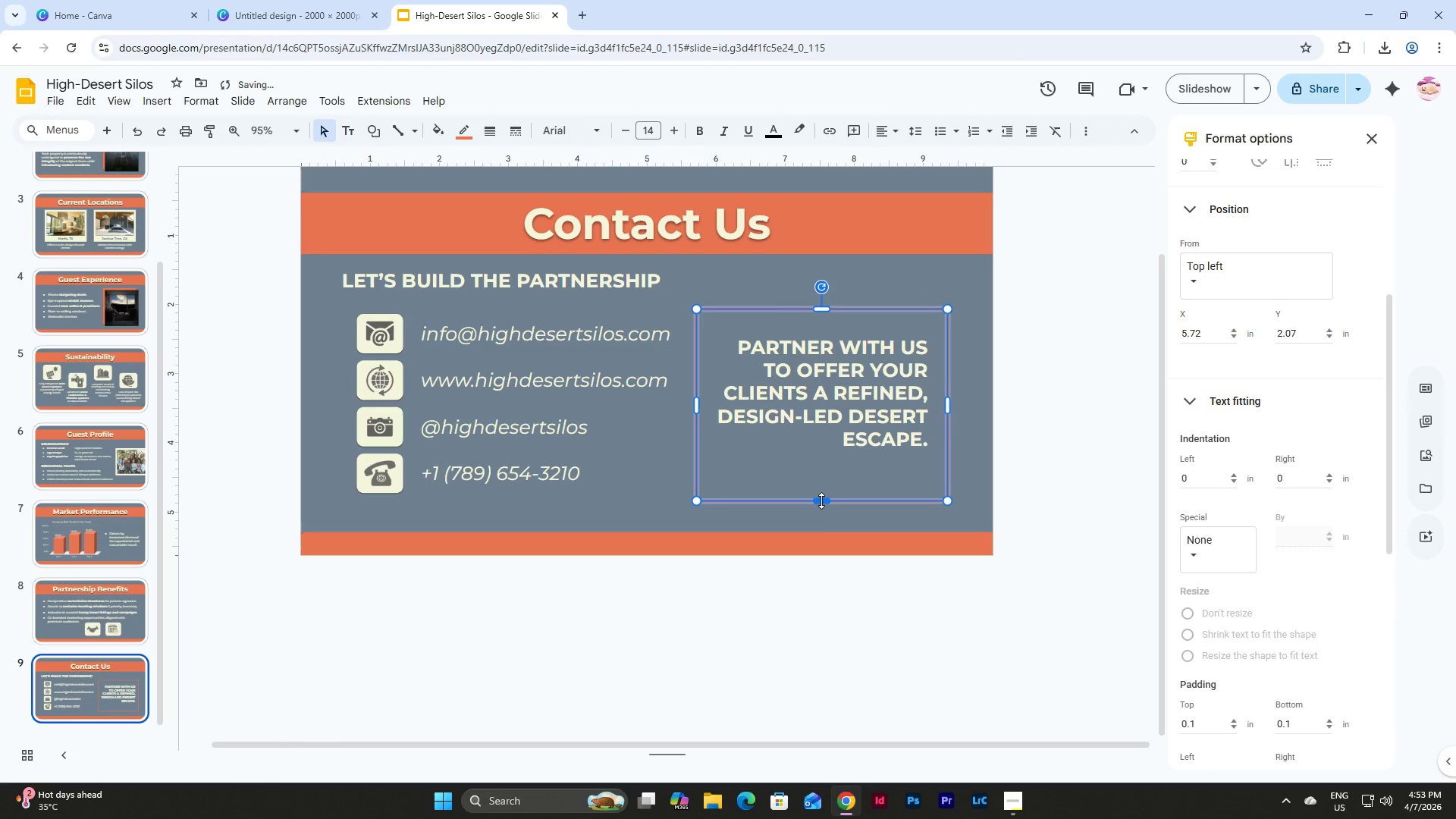 
left_click_drag(start_coordinate=[821, 500], to_coordinate=[824, 470])
 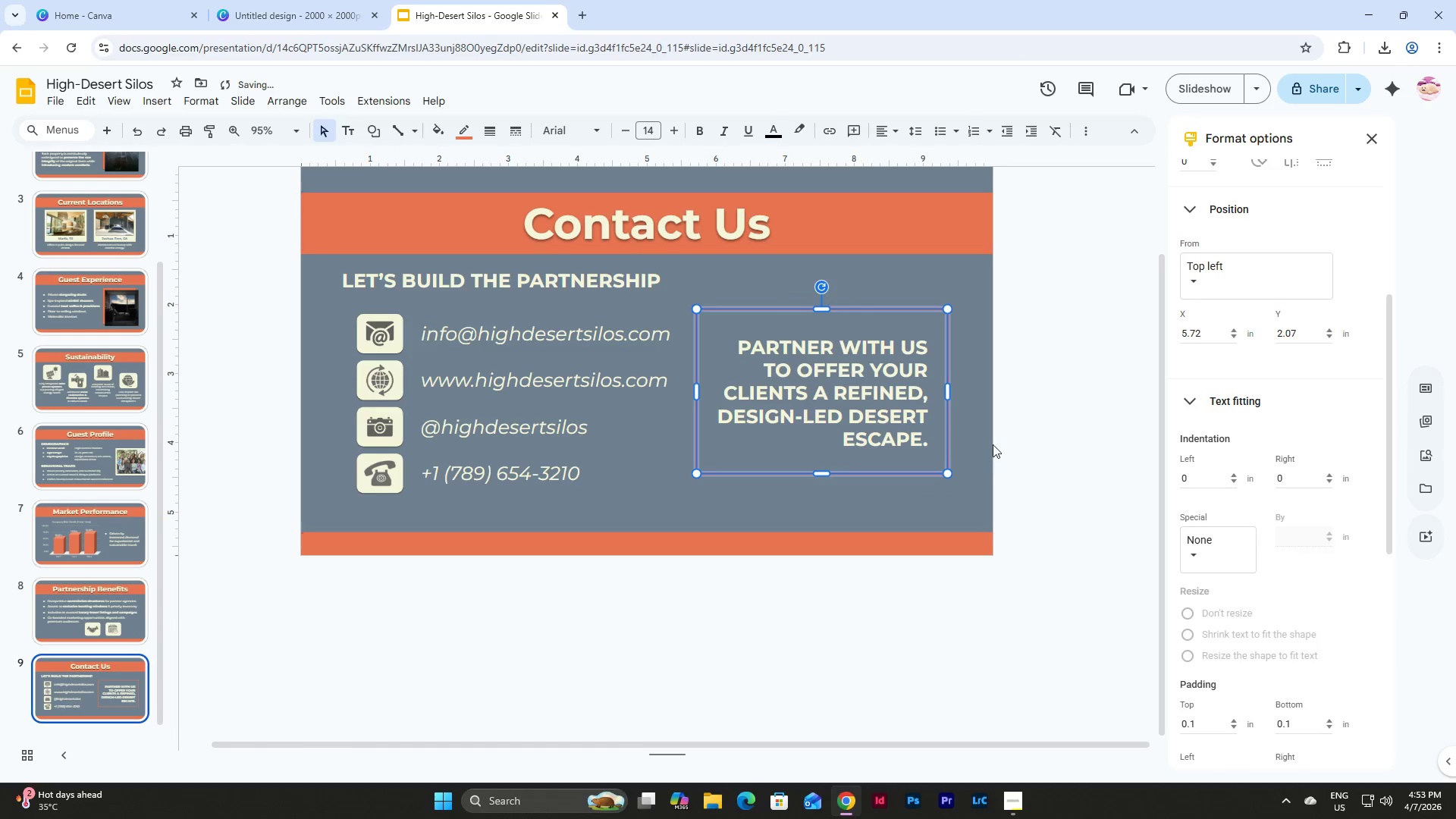 
left_click([998, 408])
 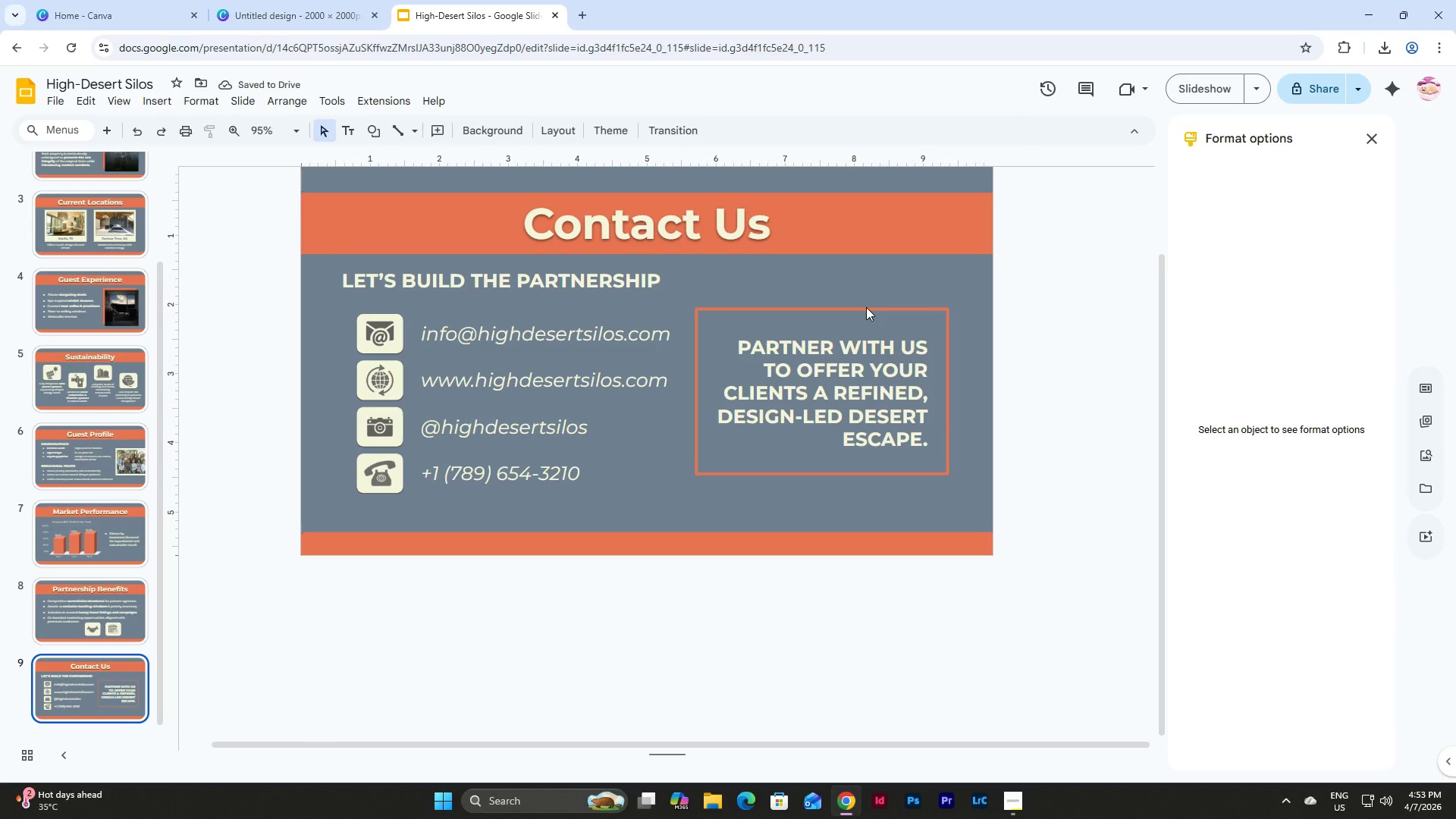 
left_click([866, 307])
 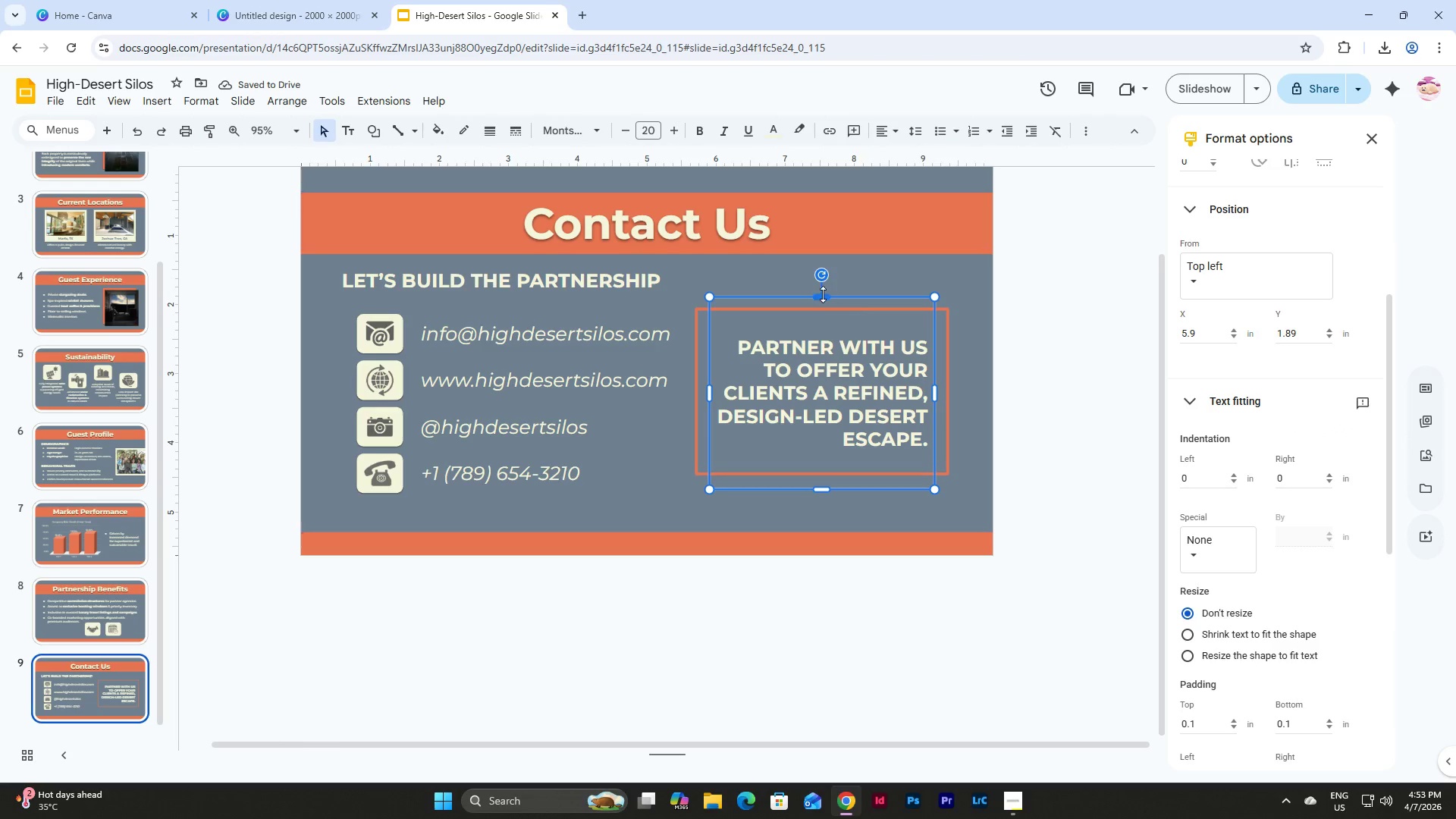 
left_click_drag(start_coordinate=[822, 294], to_coordinate=[824, 315])
 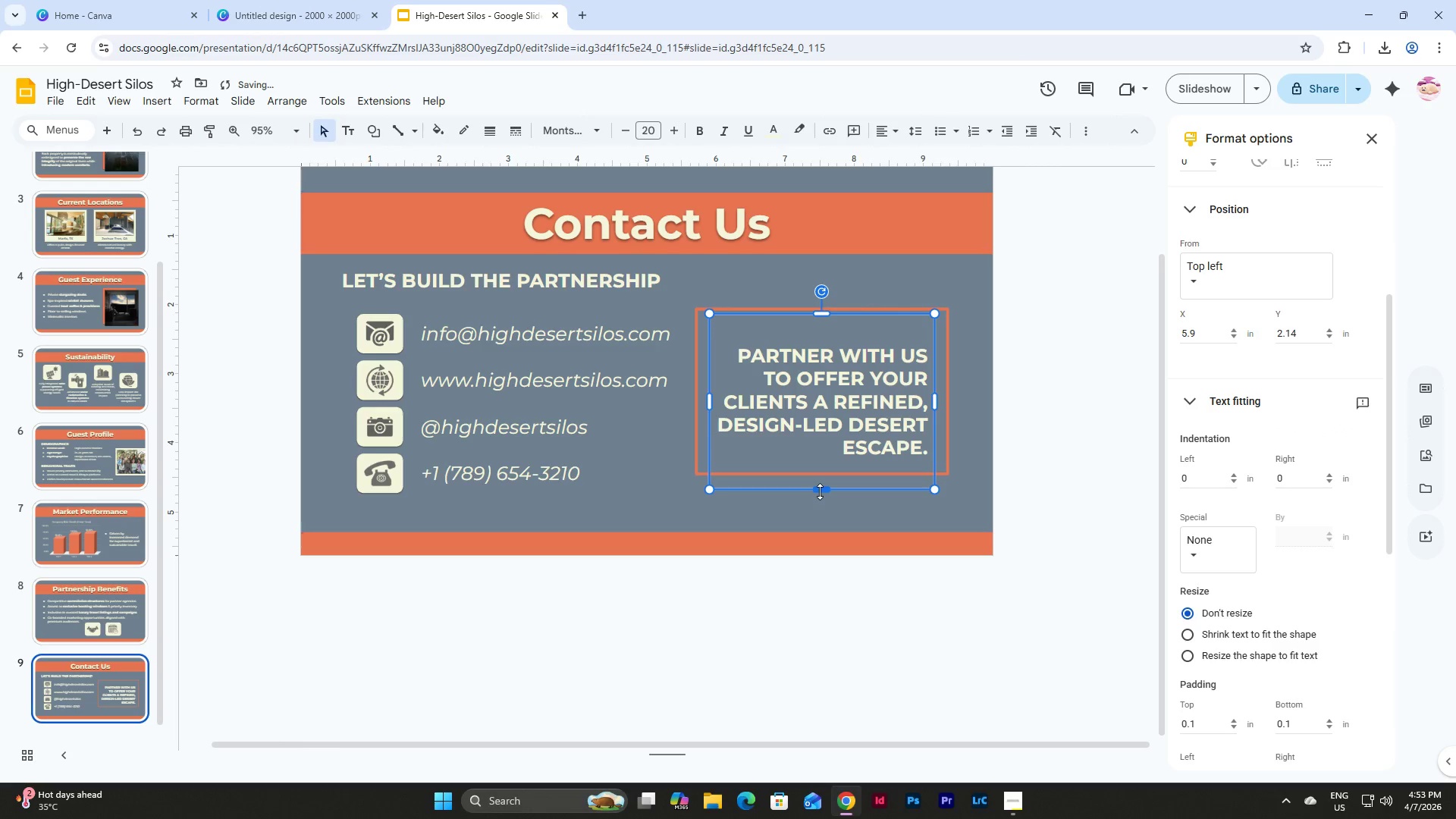 
left_click_drag(start_coordinate=[820, 491], to_coordinate=[820, 466])
 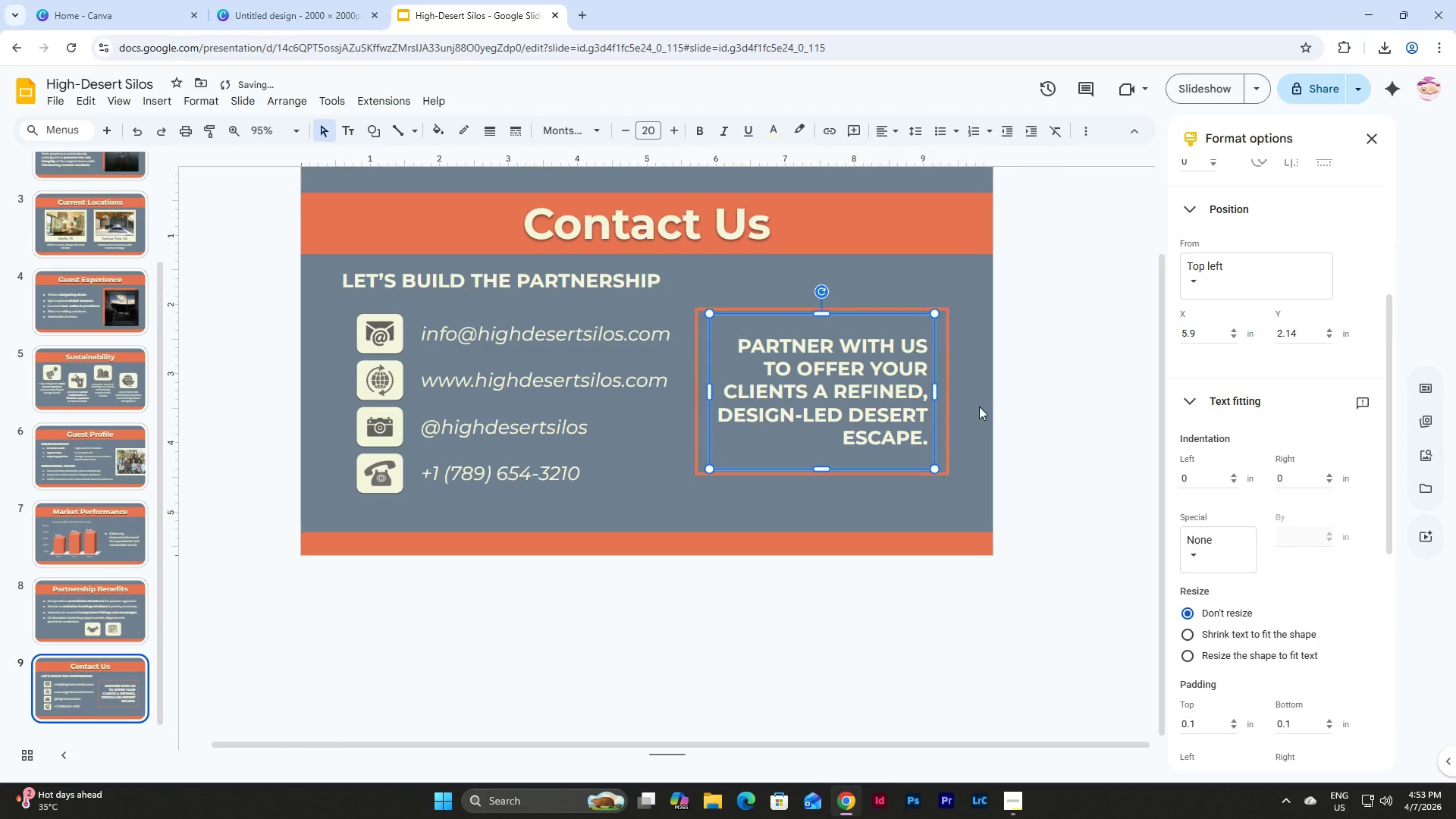 
left_click([979, 406])
 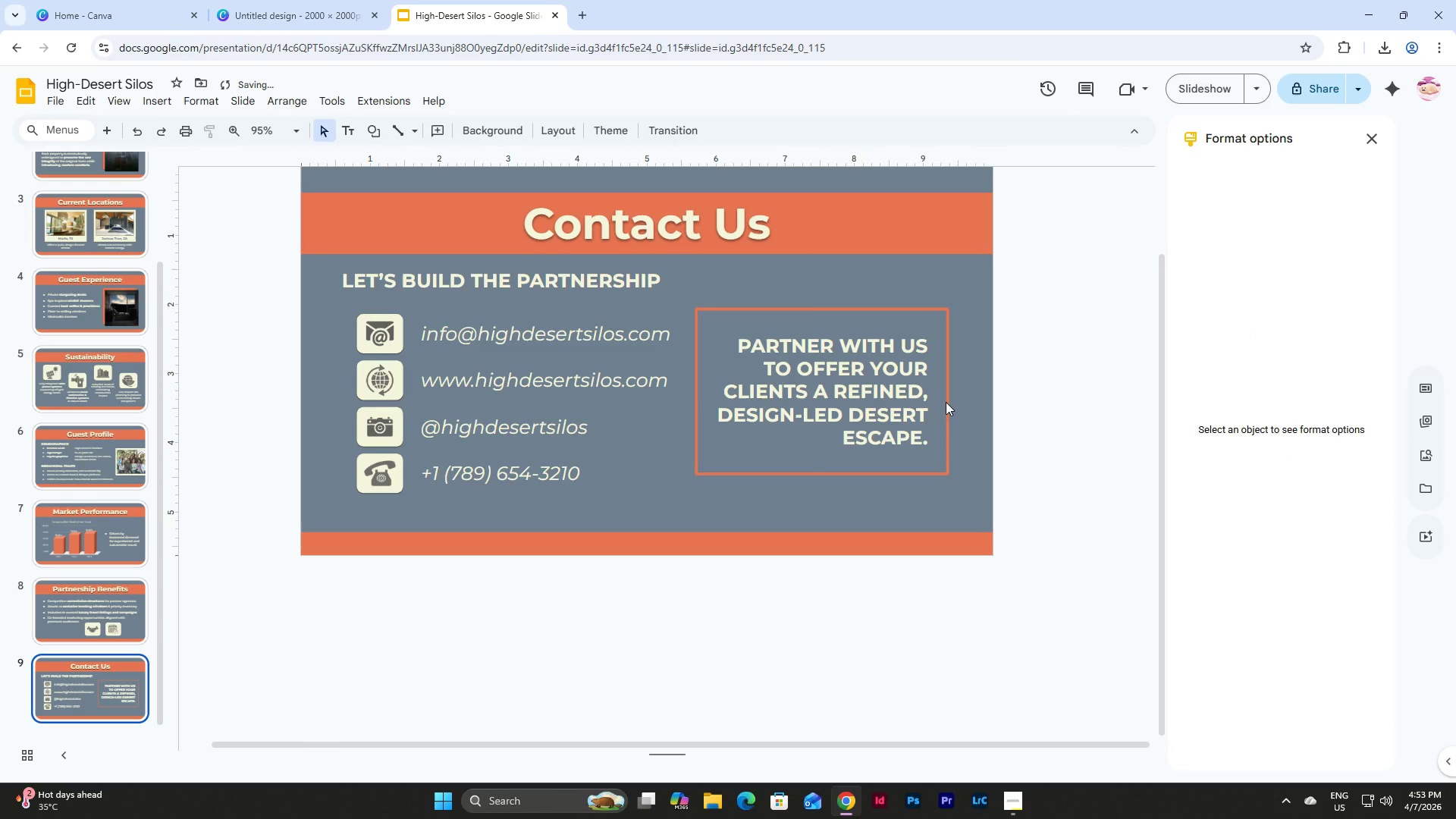 
left_click([946, 402])
 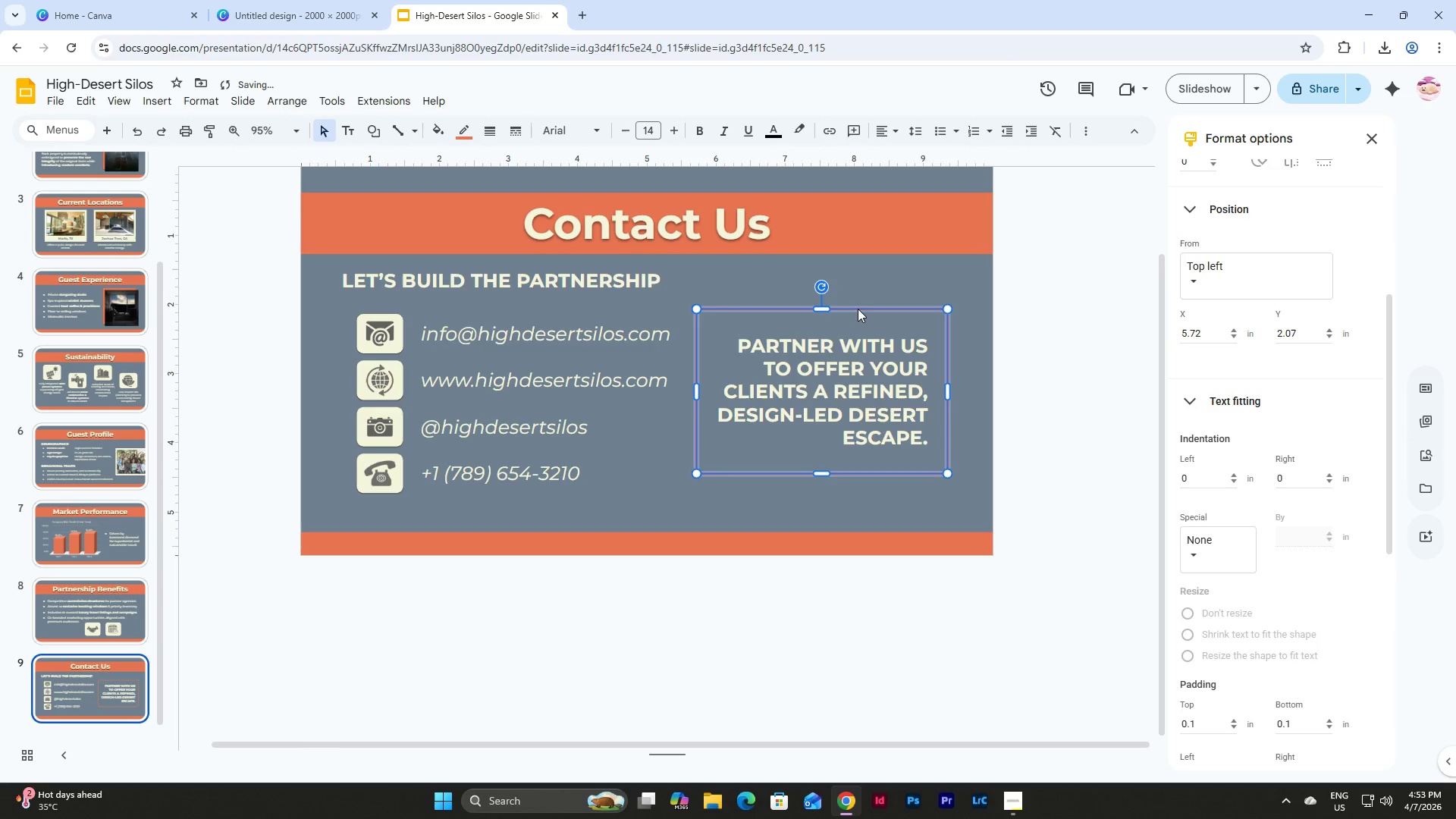 
left_click([854, 309])
 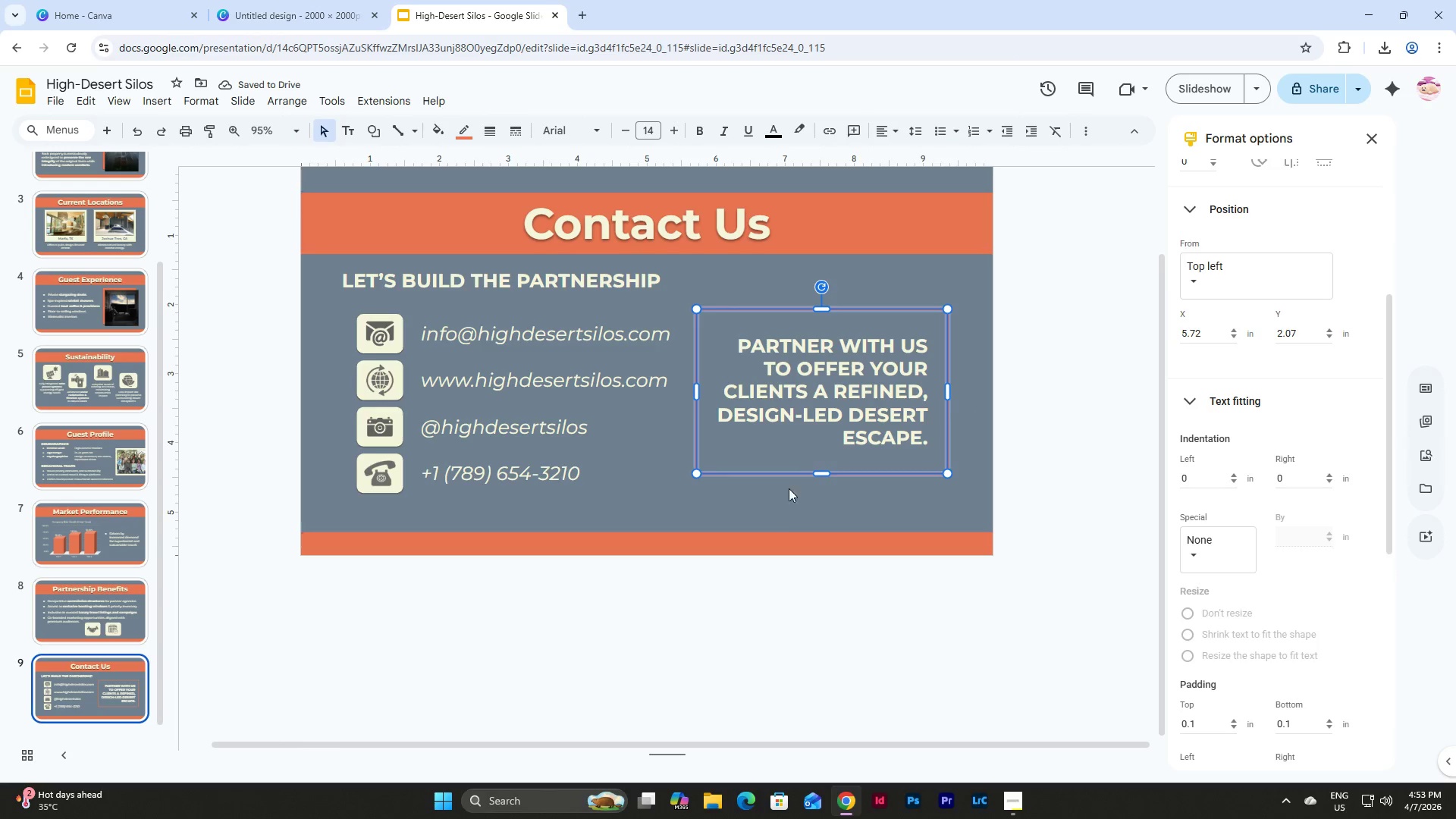 
left_click([783, 509])
 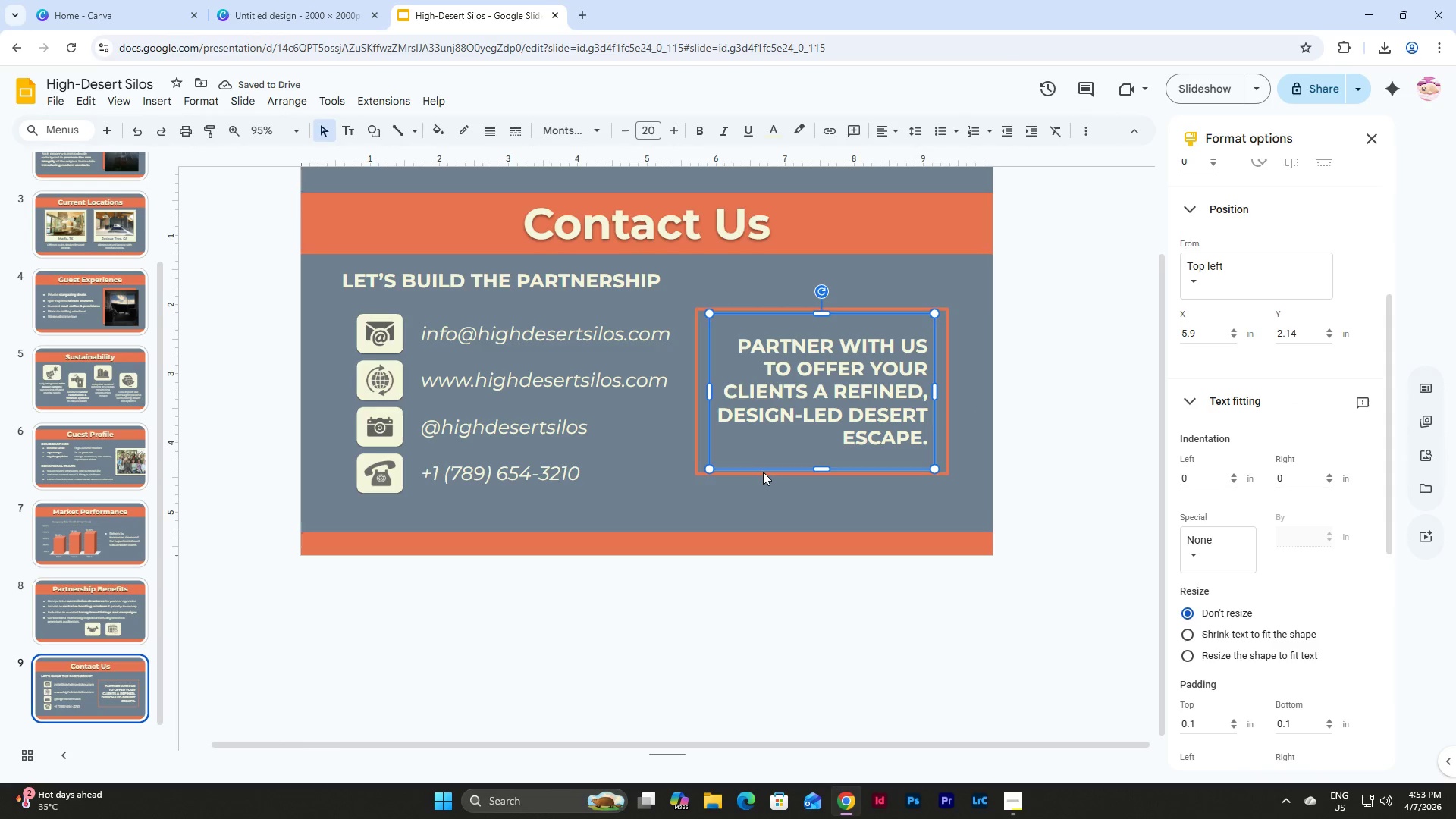 
left_click([763, 472])
 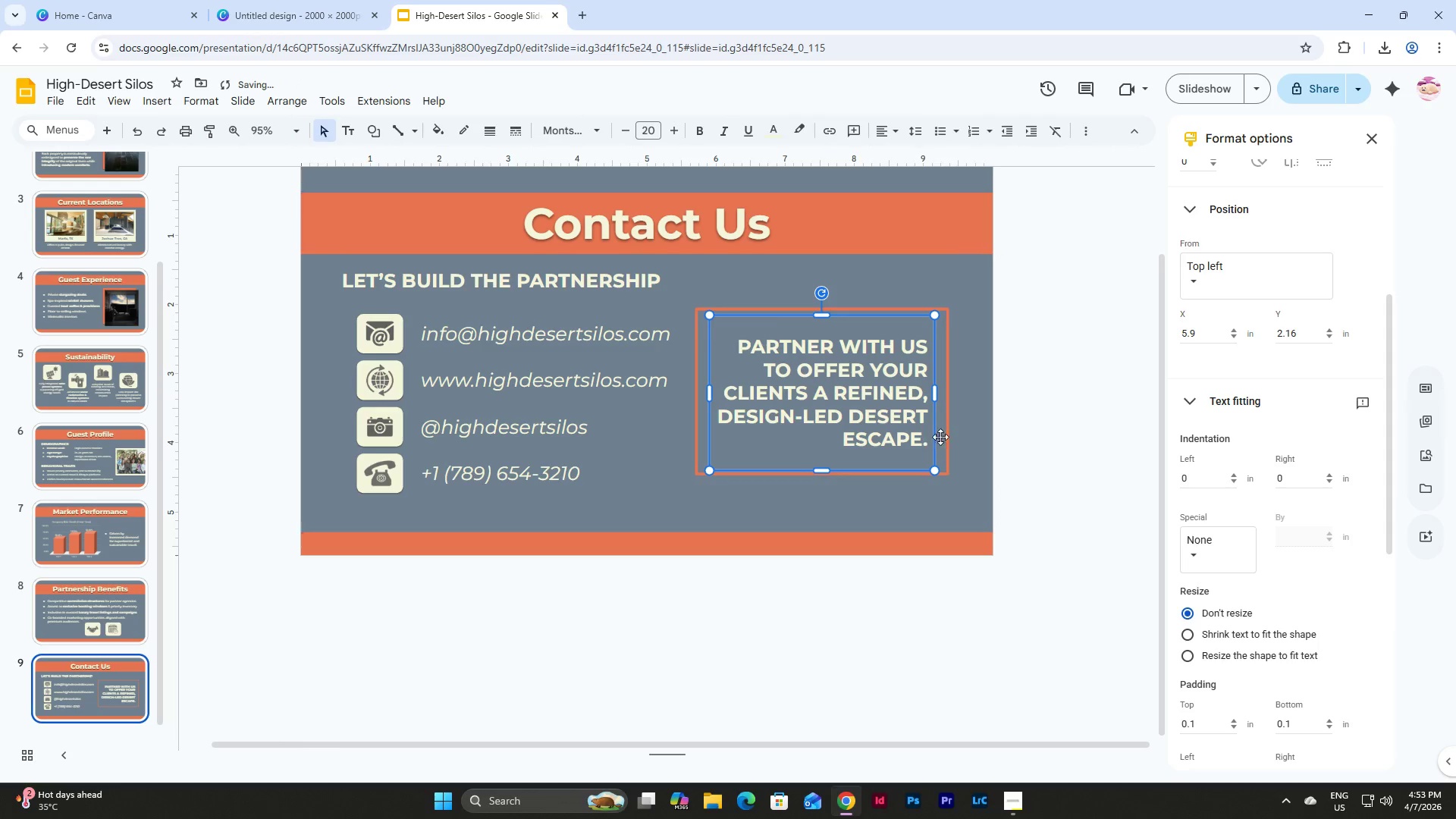 
key(Control+Z)
 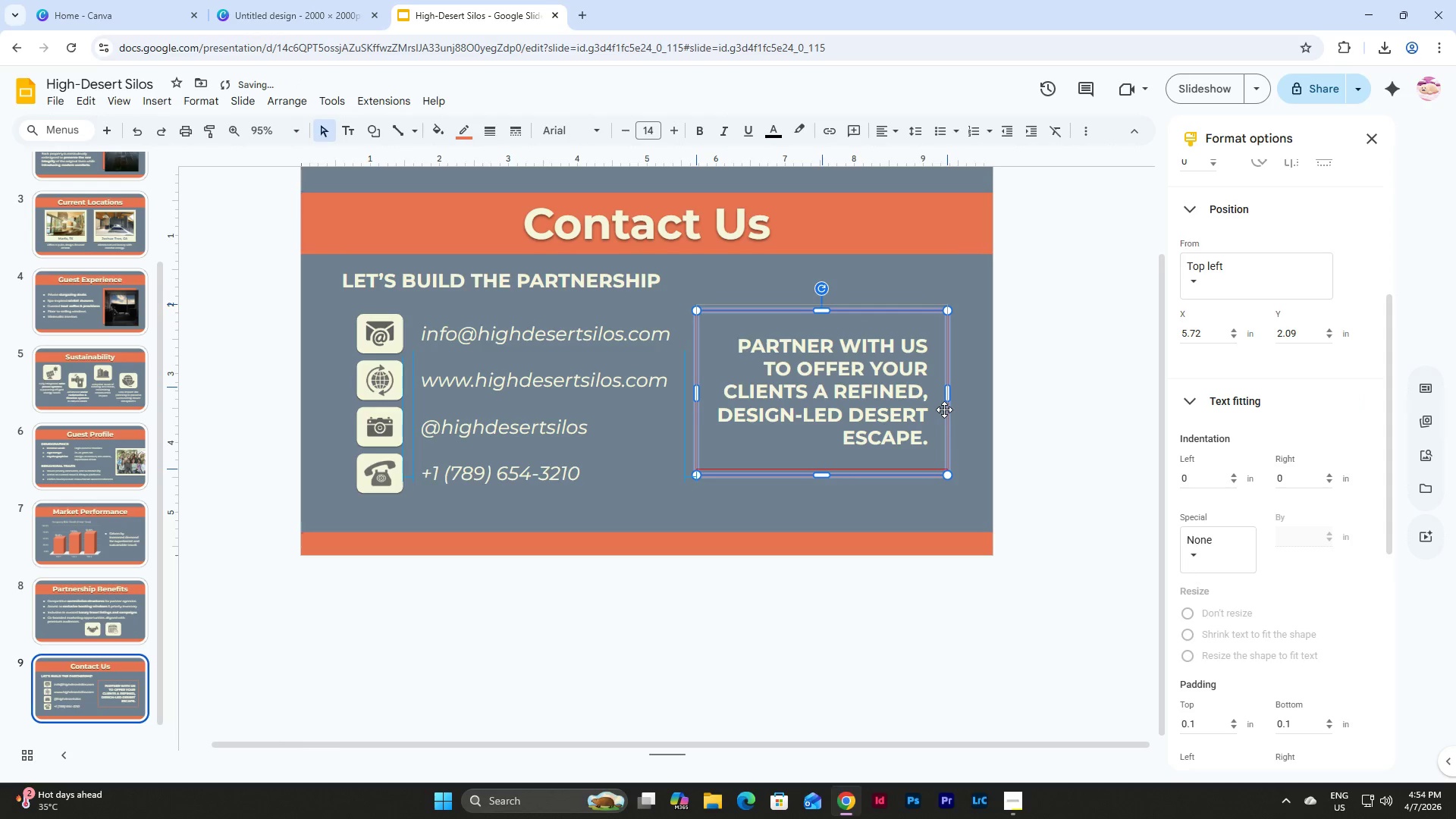 
wait(6.72)
 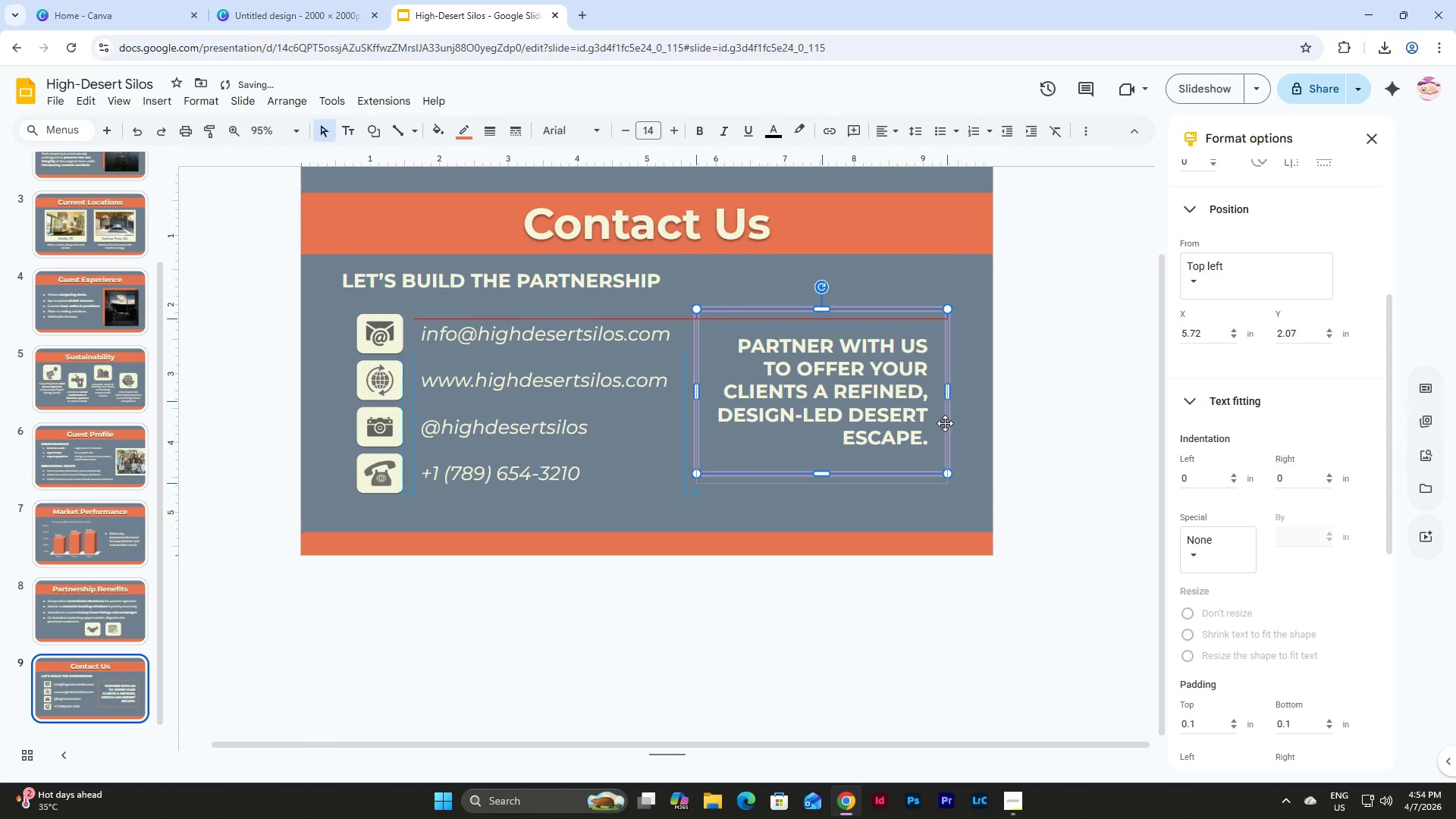 
left_click([981, 411])
 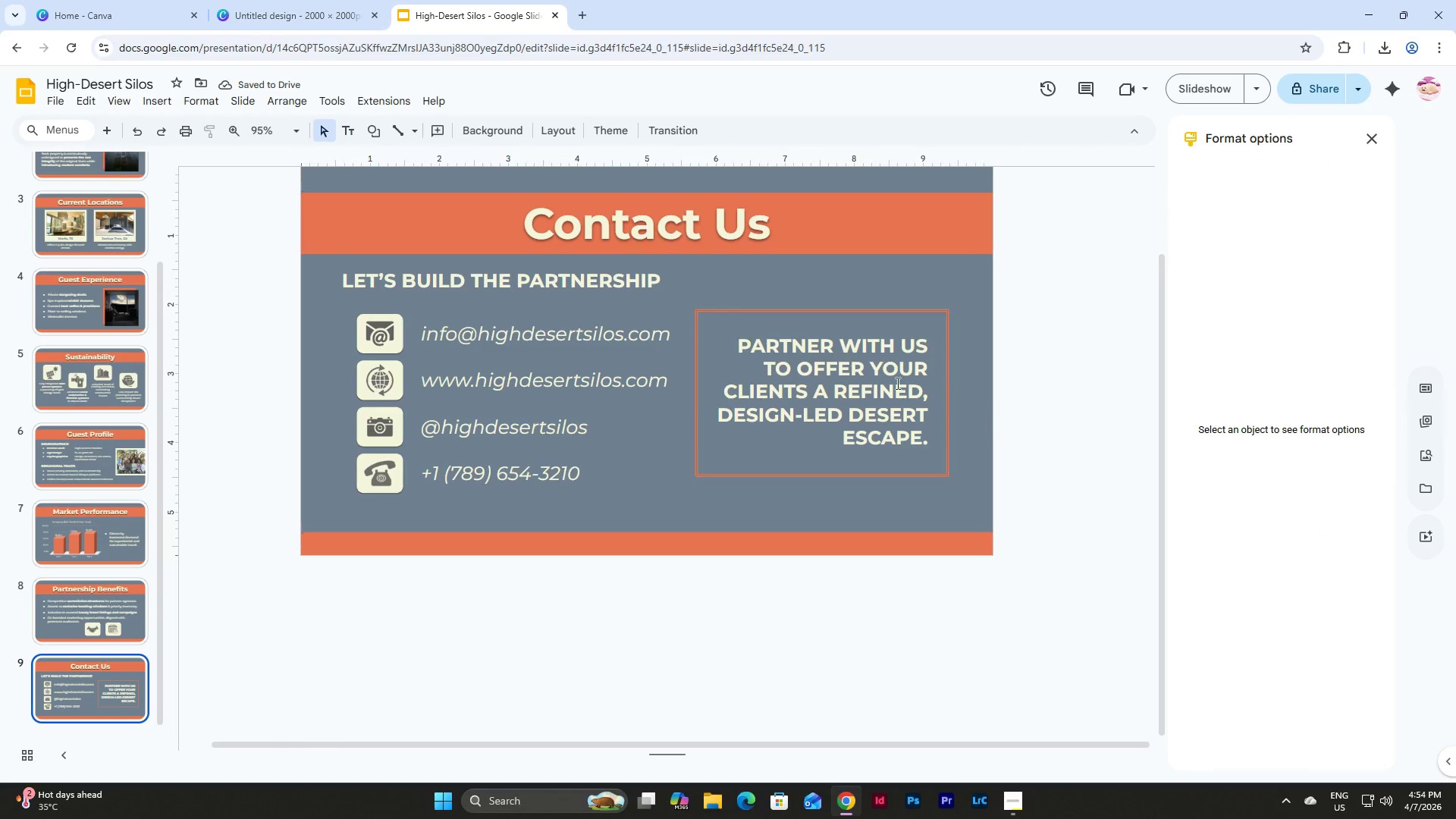 
left_click([889, 379])
 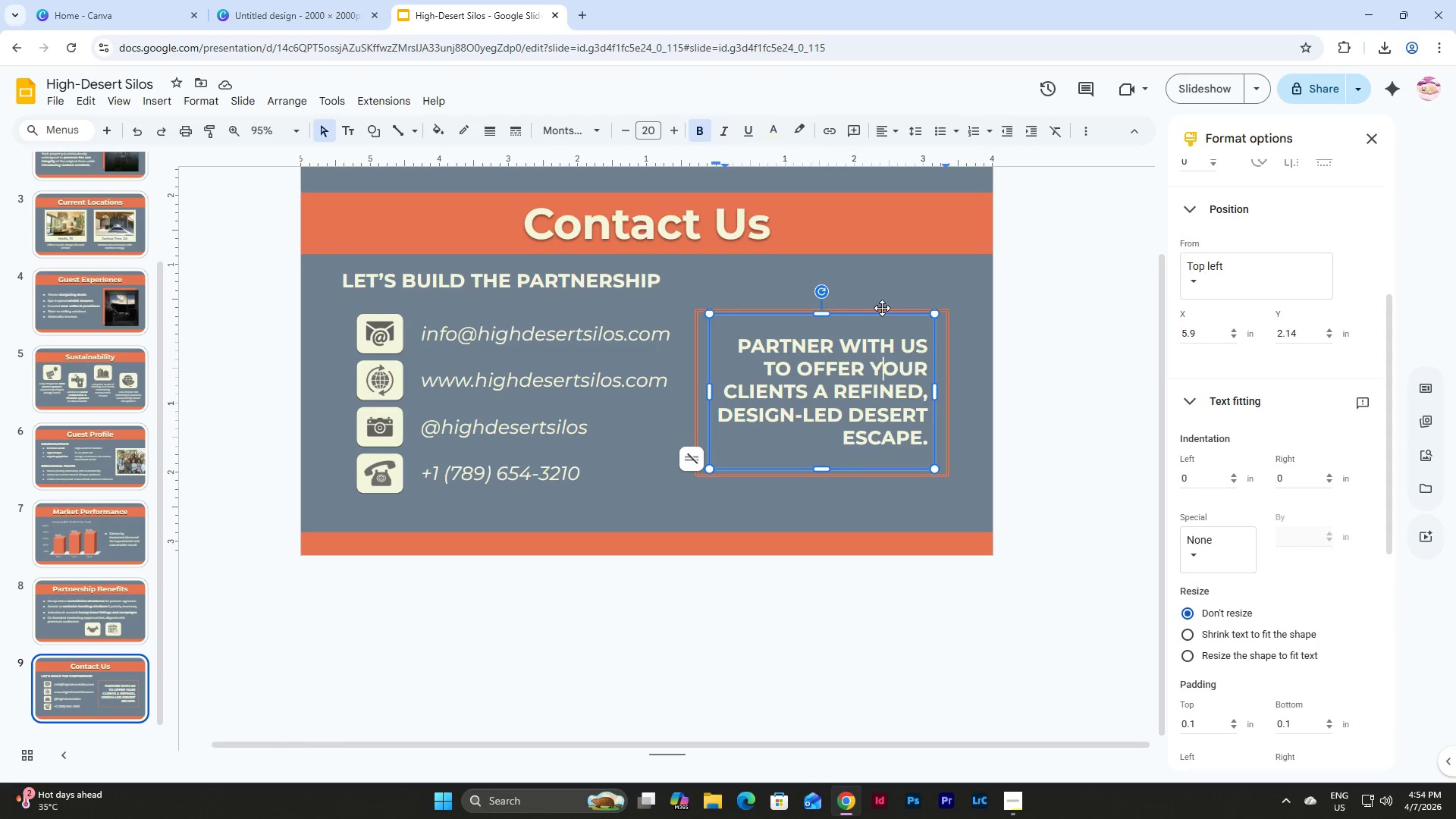 
left_click_drag(start_coordinate=[869, 318], to_coordinate=[868, 325])
 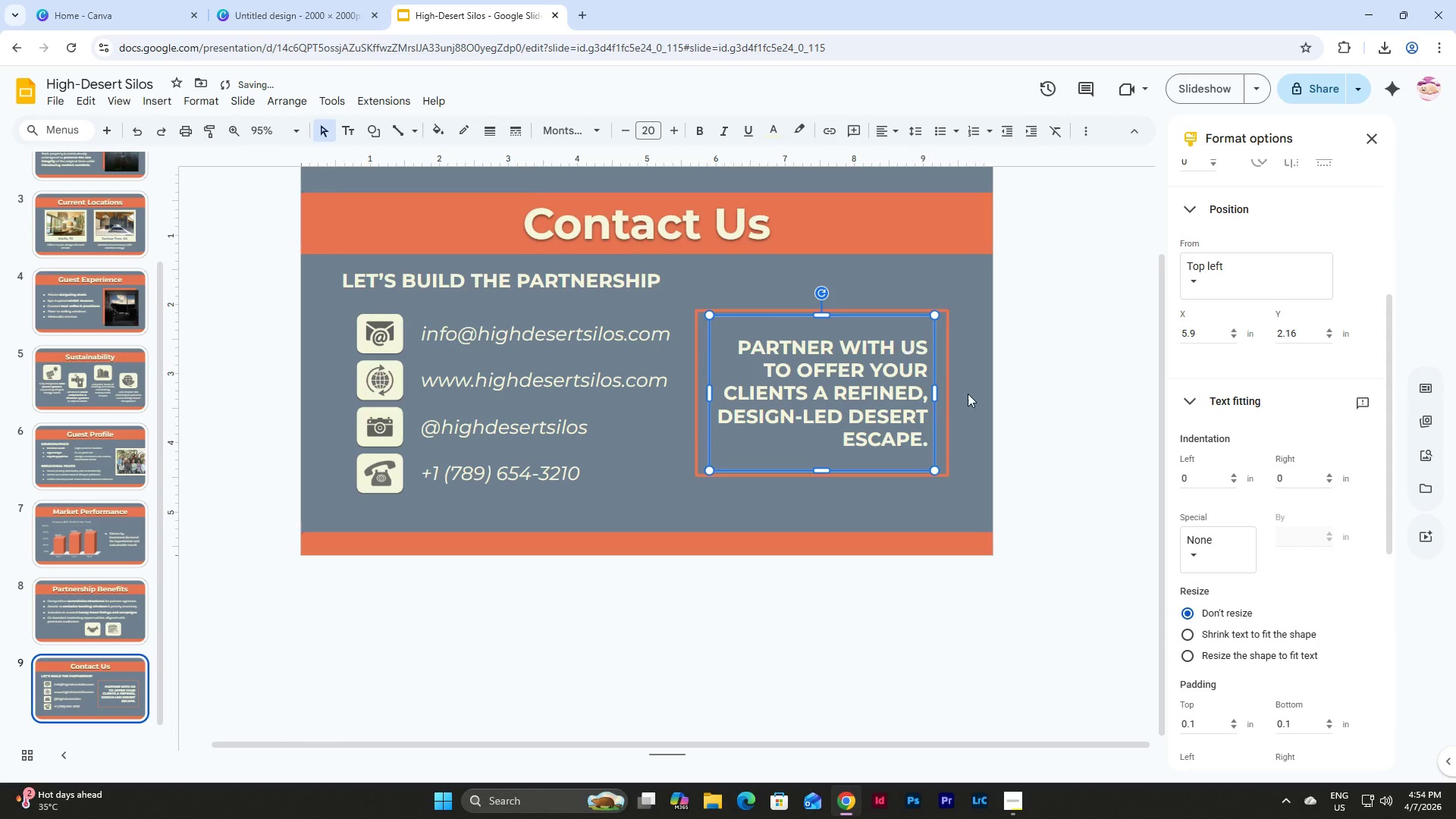 
left_click([968, 400])
 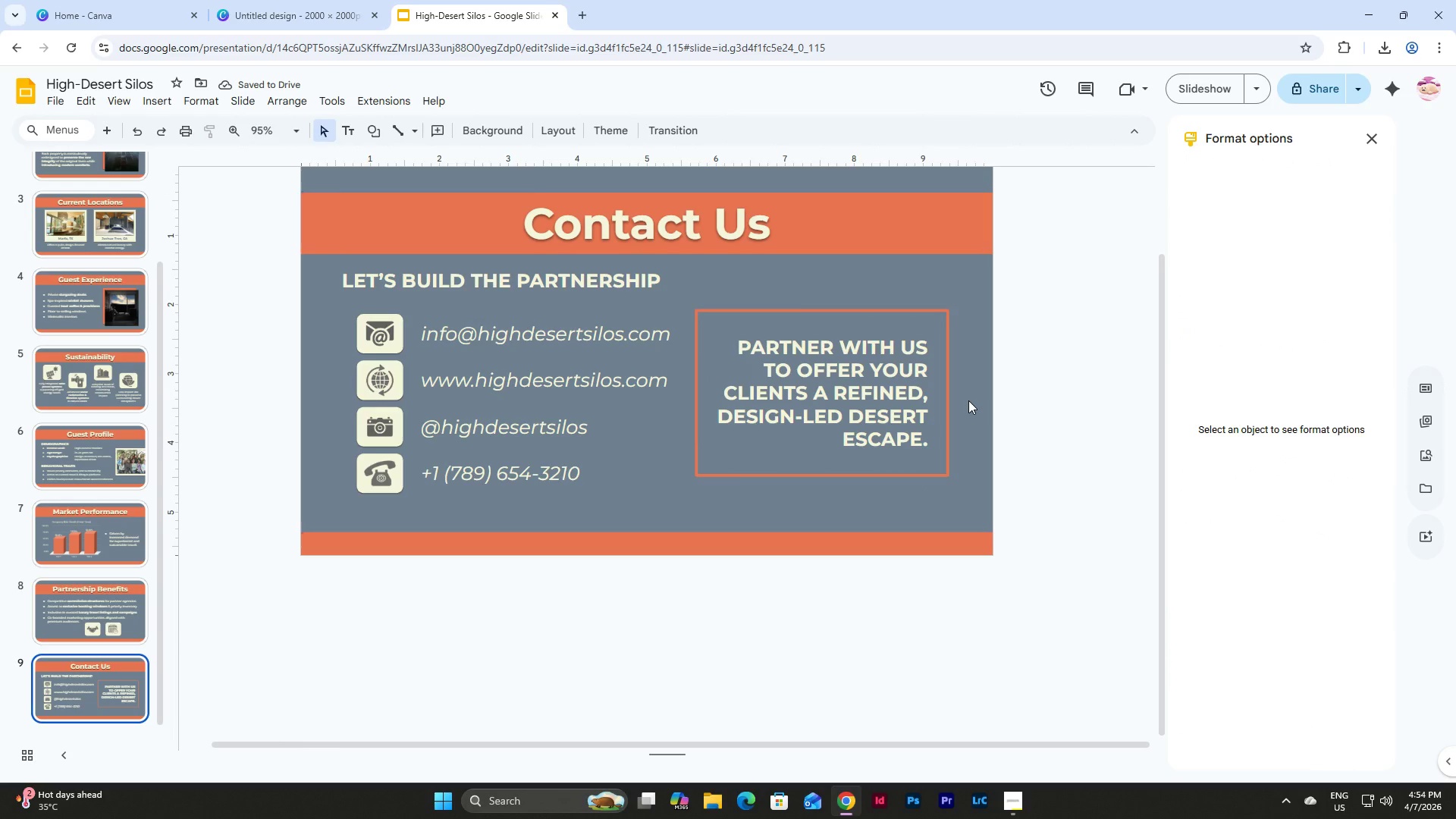 
left_click_drag(start_coordinate=[971, 480], to_coordinate=[693, 300])
 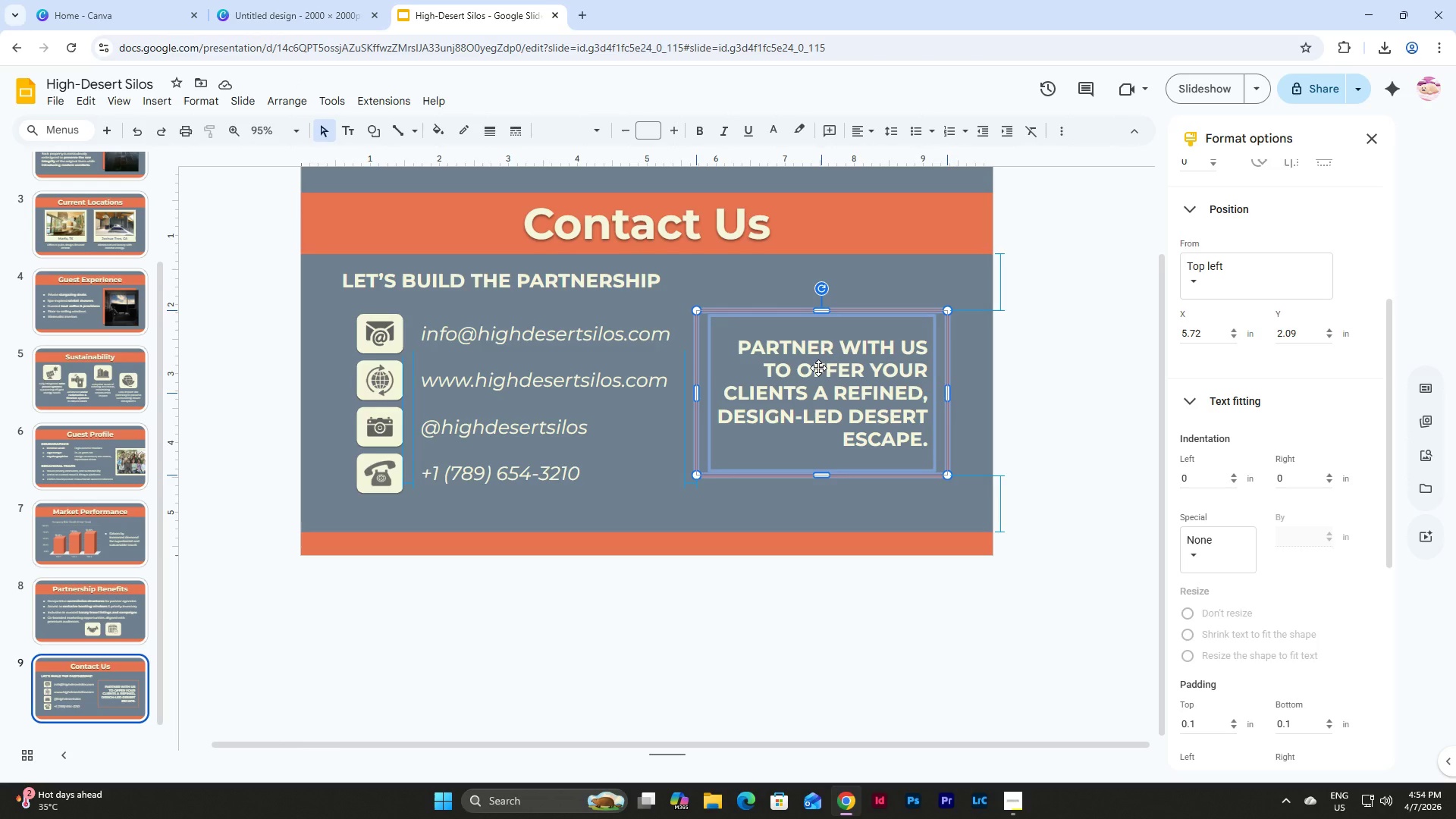 
wait(5.86)
 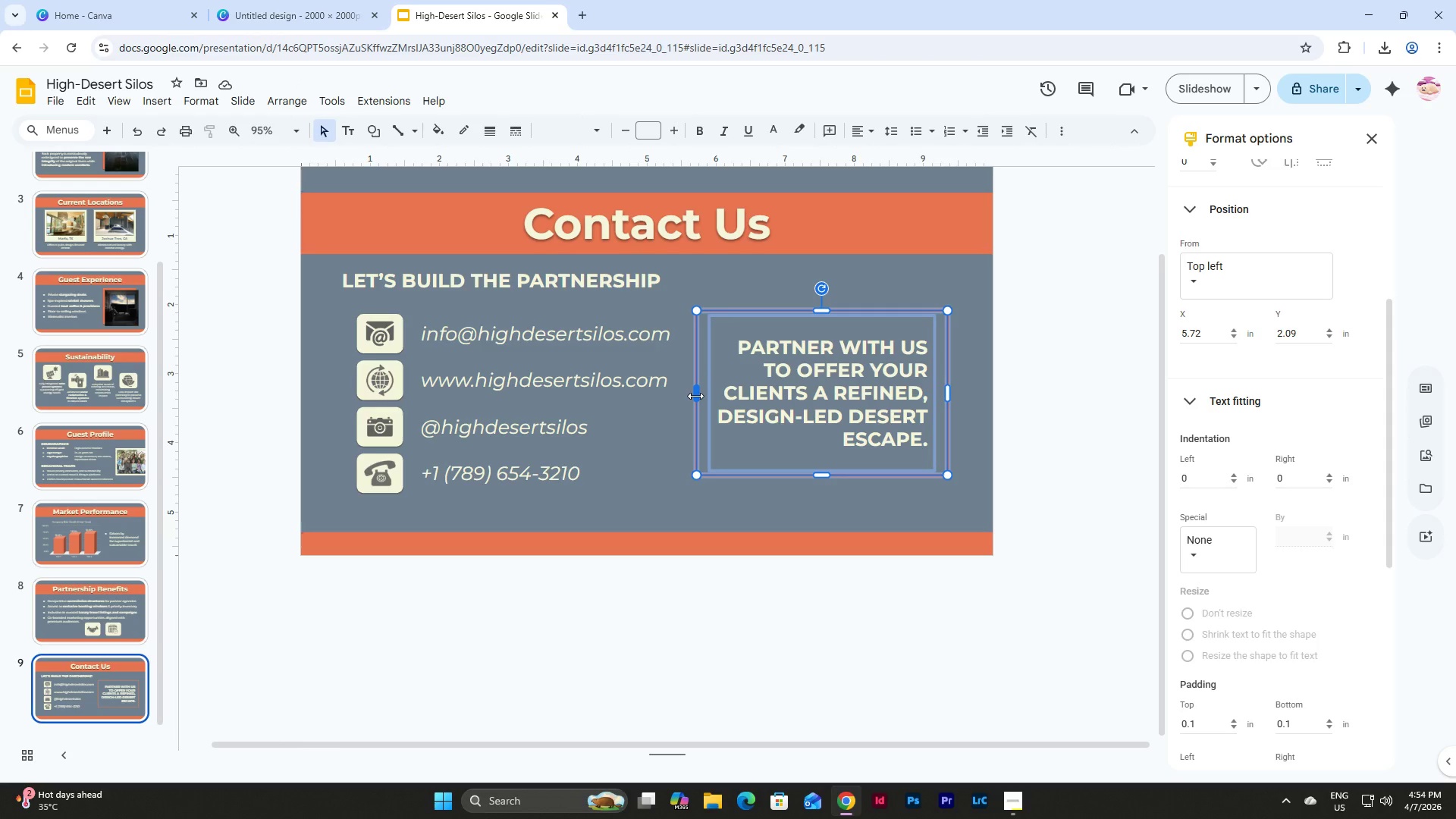 
left_click([870, 511])
 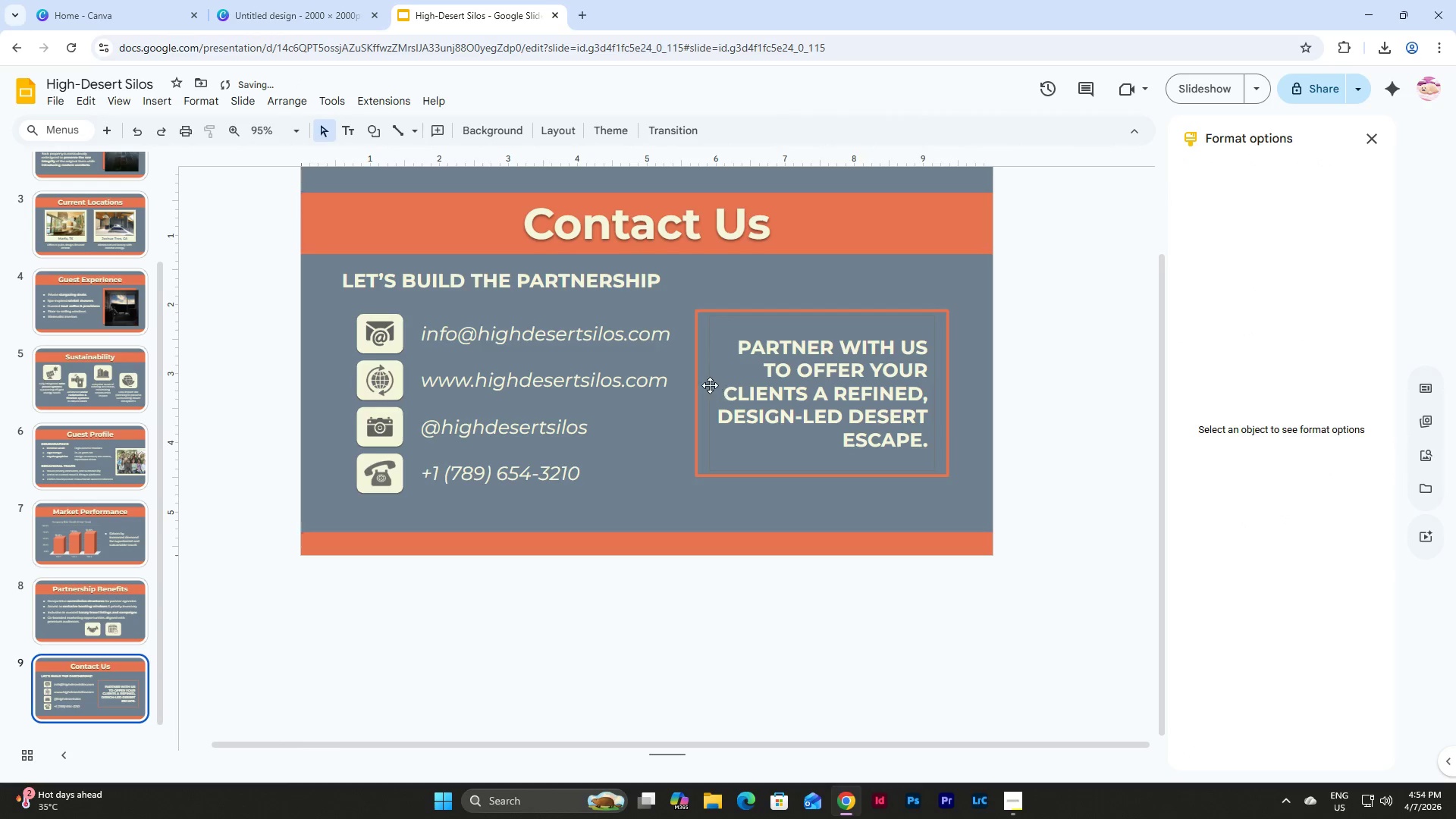 
left_click([694, 378])
 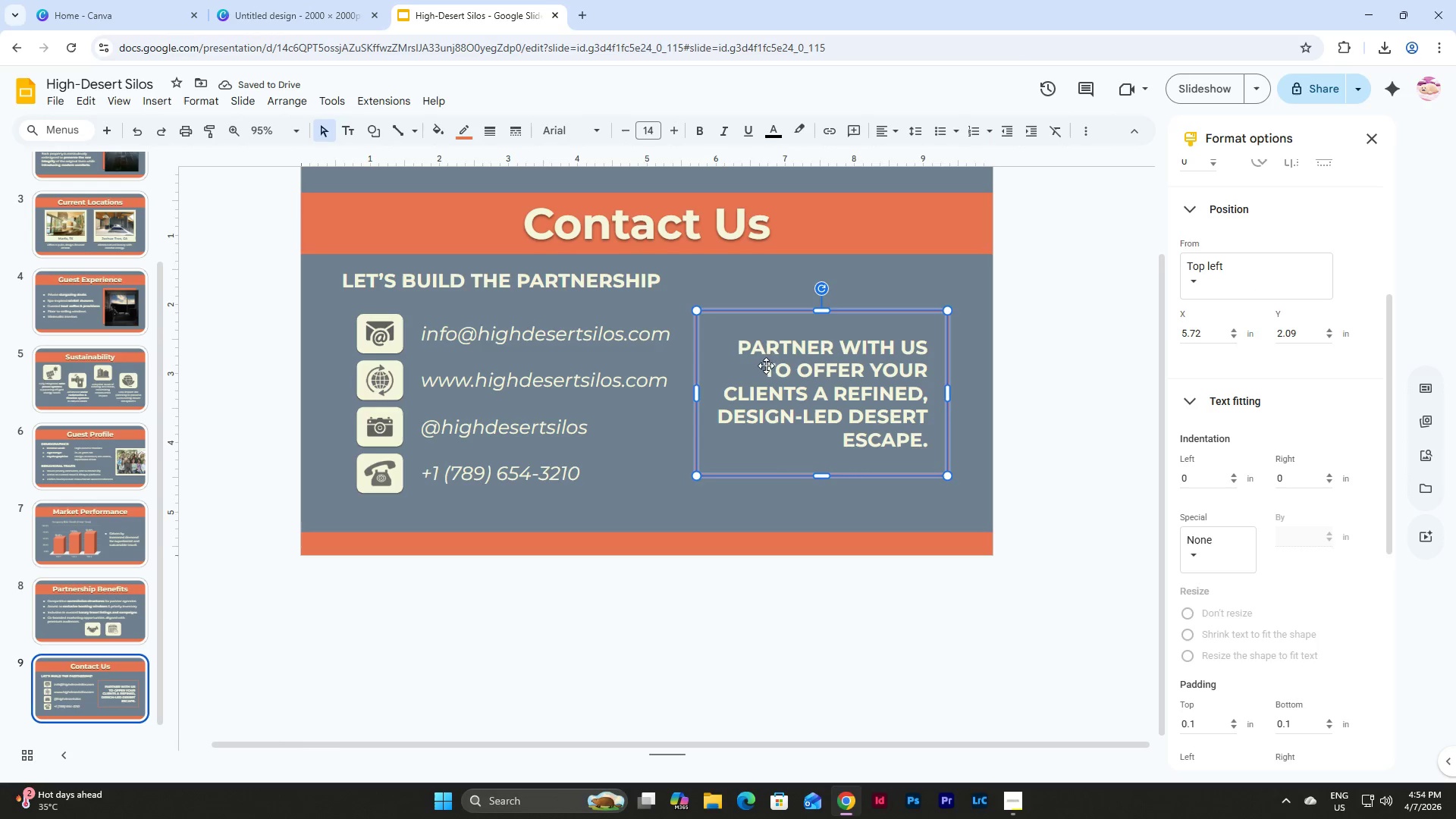 
left_click([766, 366])
 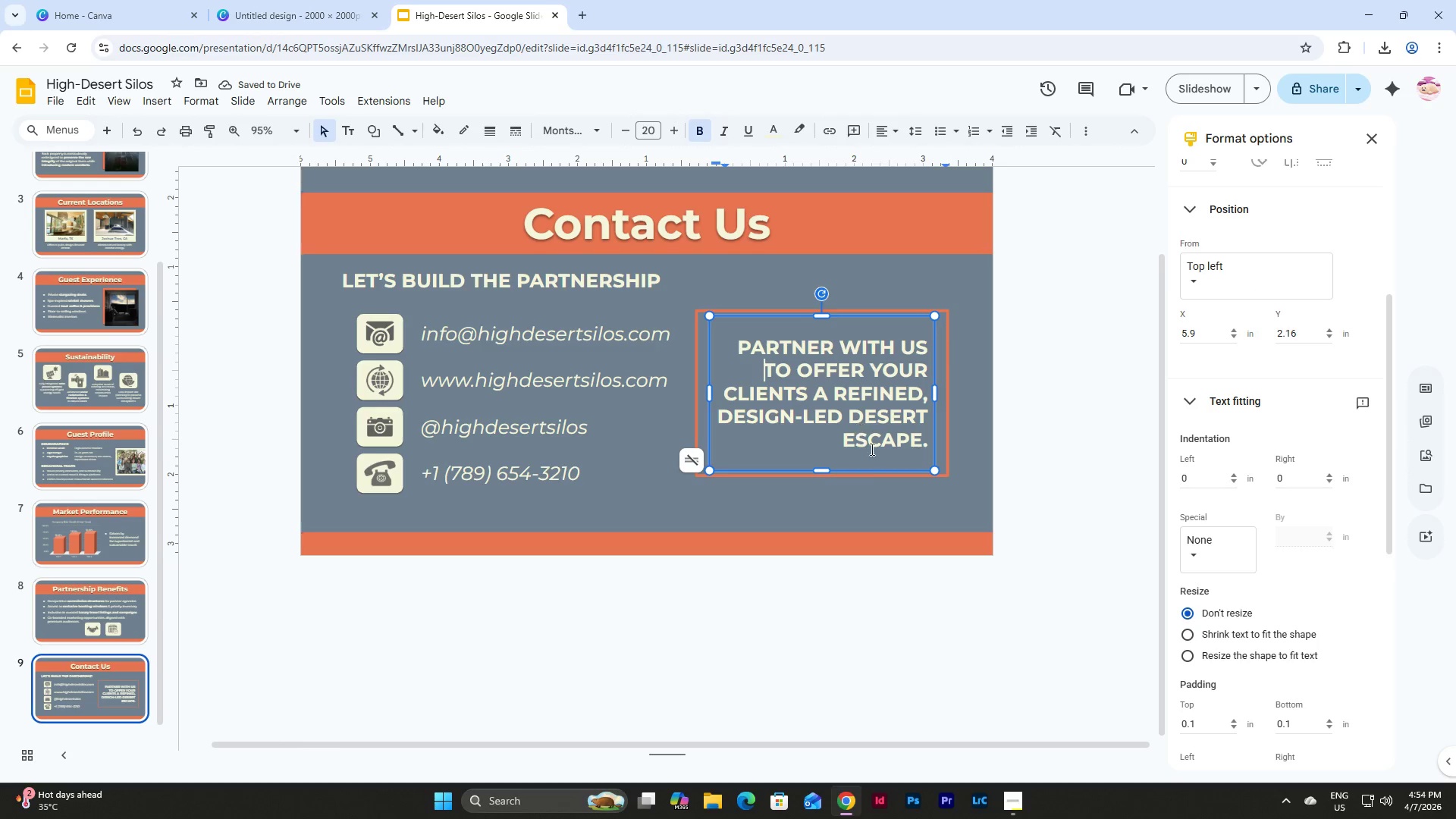 
left_click([868, 510])
 